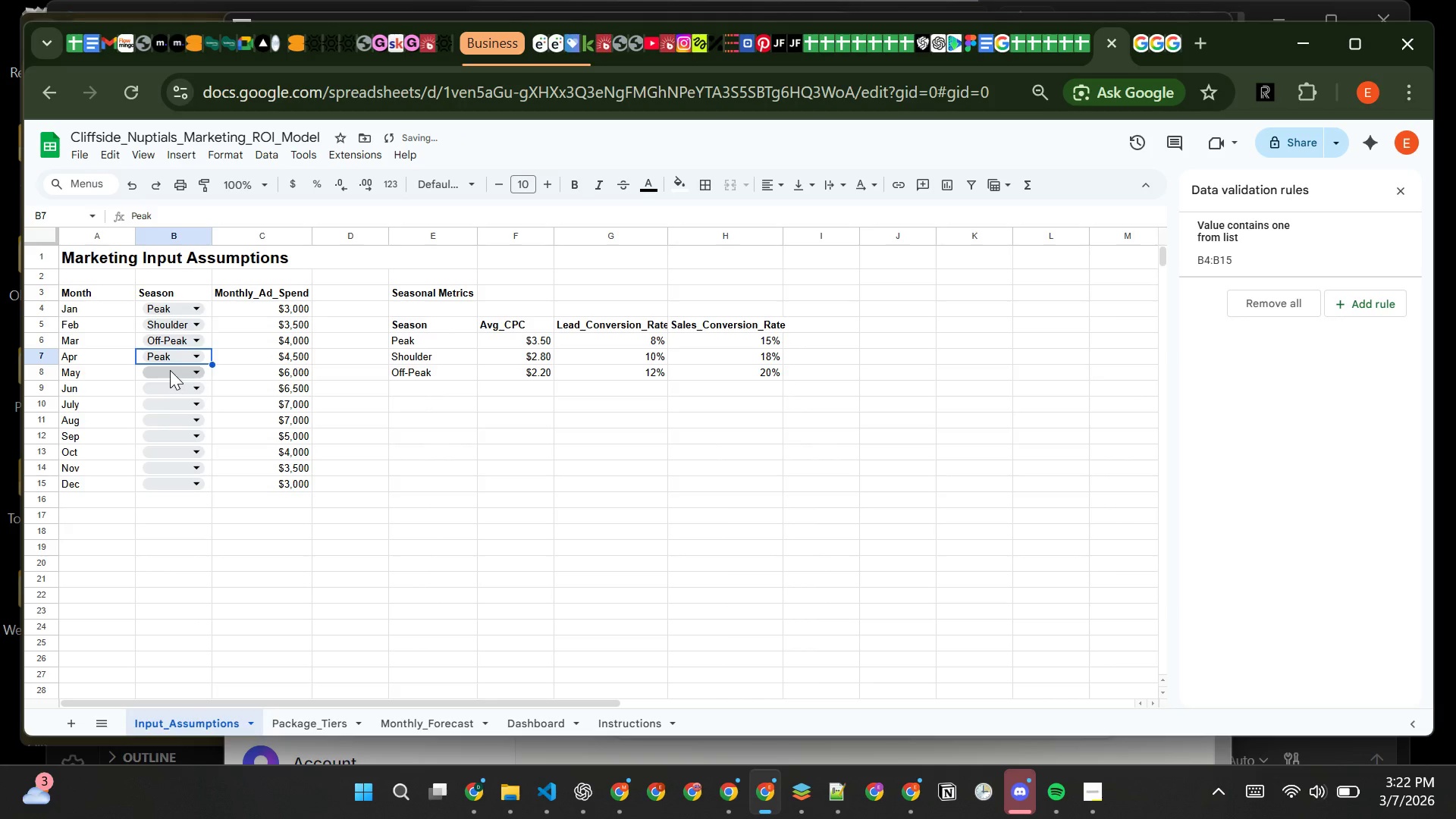 
left_click([170, 370])
 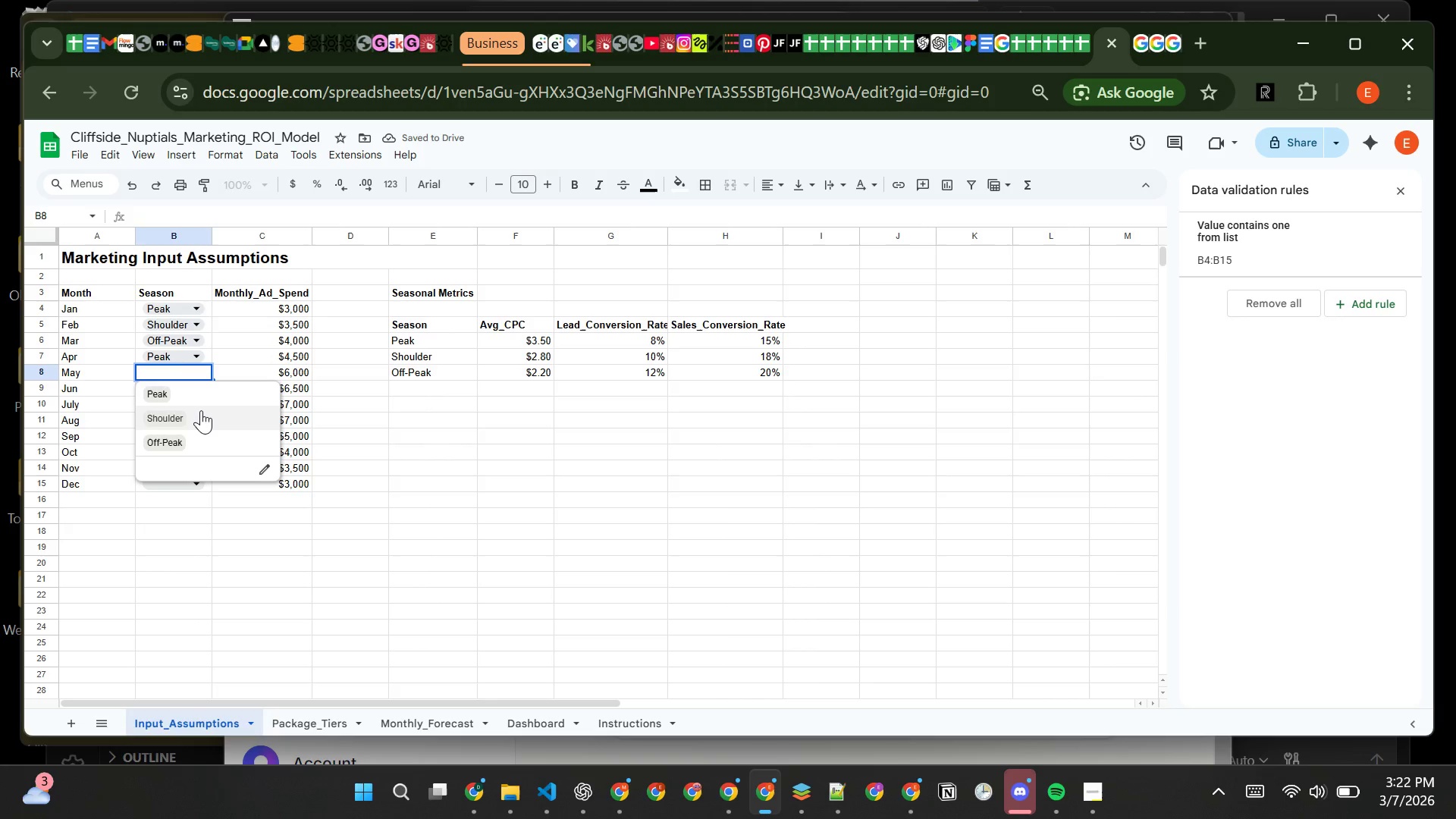 
left_click([201, 410])
 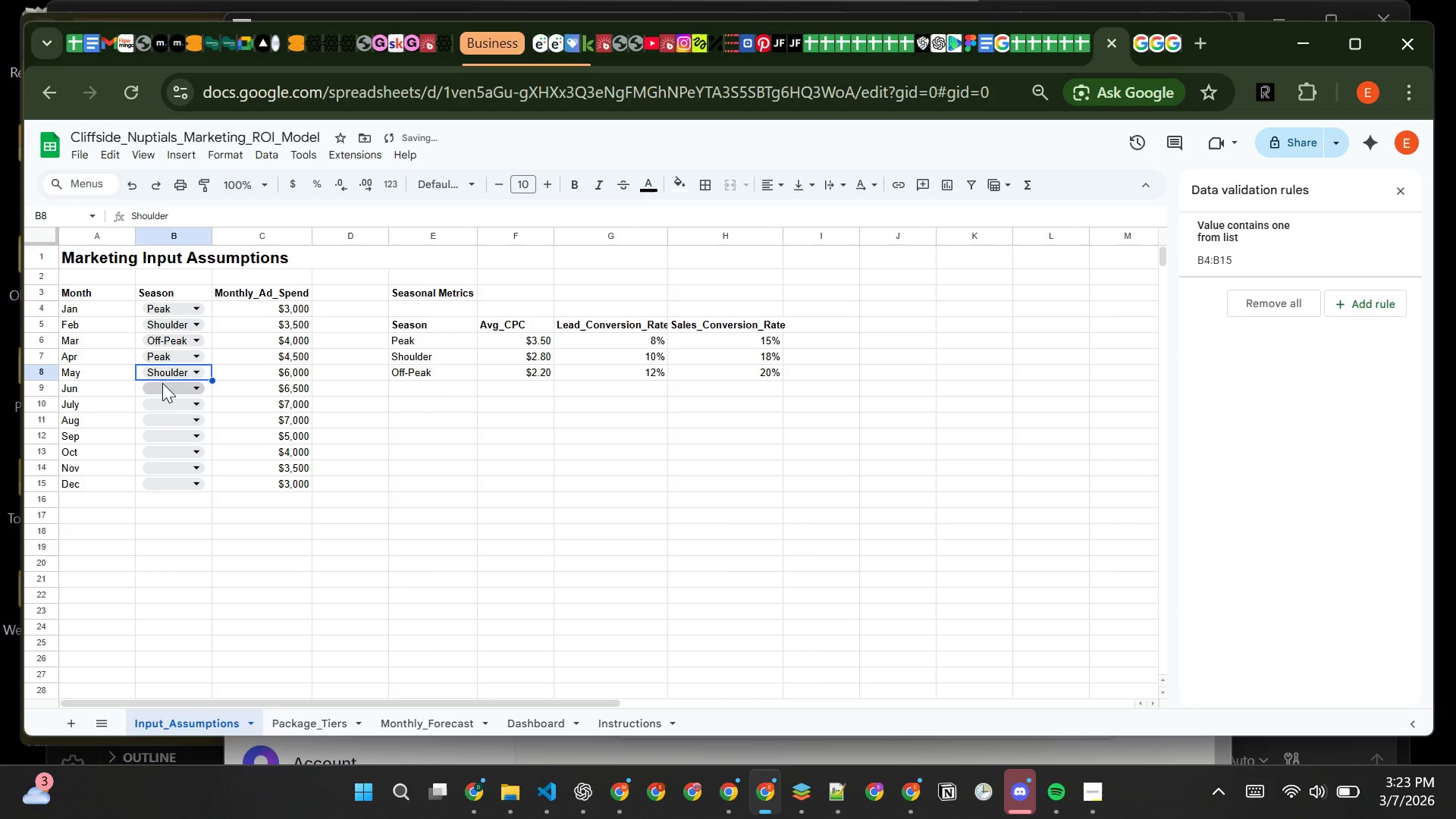 
left_click([162, 383])
 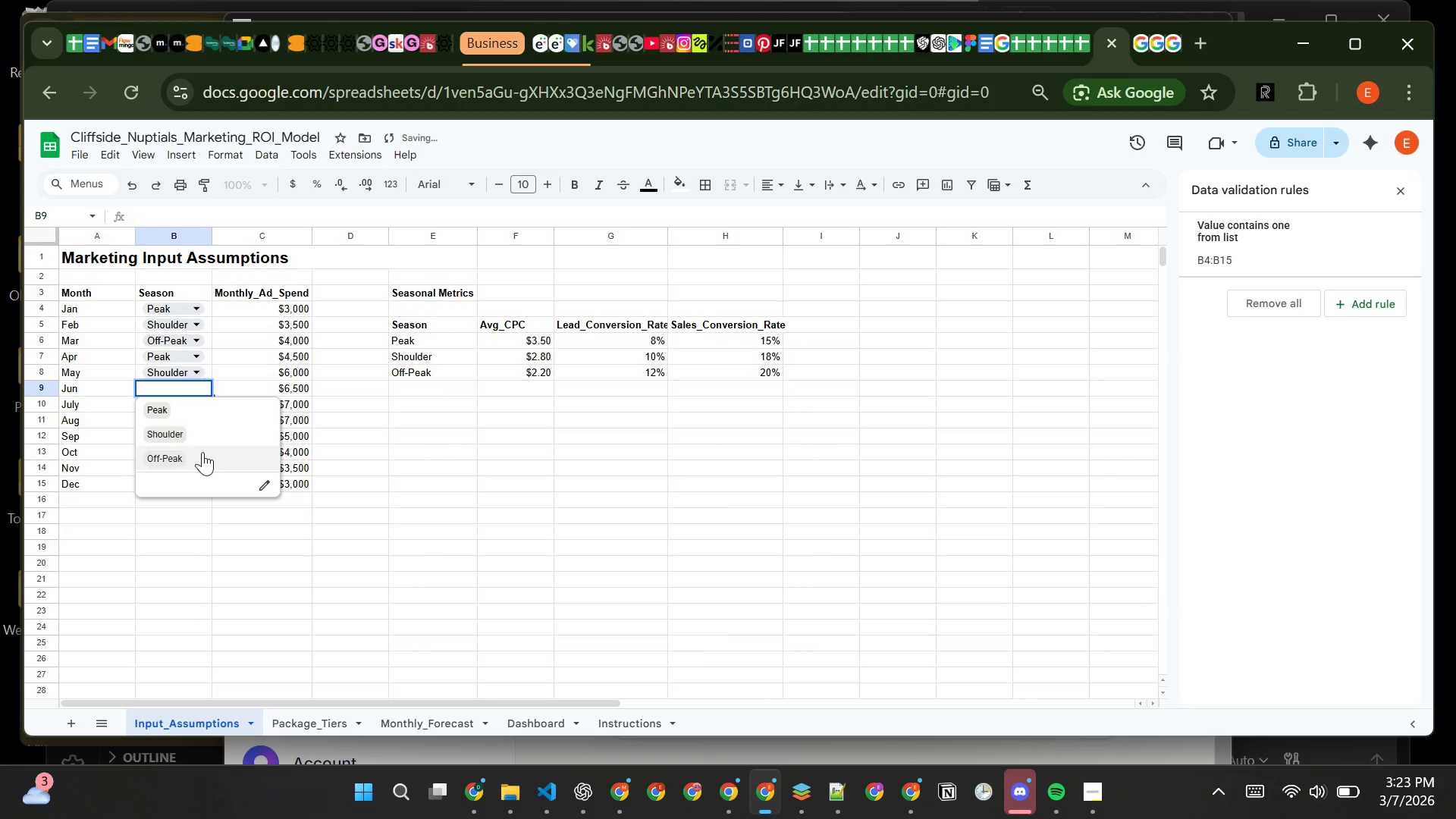 
left_click_drag(start_coordinate=[203, 453], to_coordinate=[192, 447])
 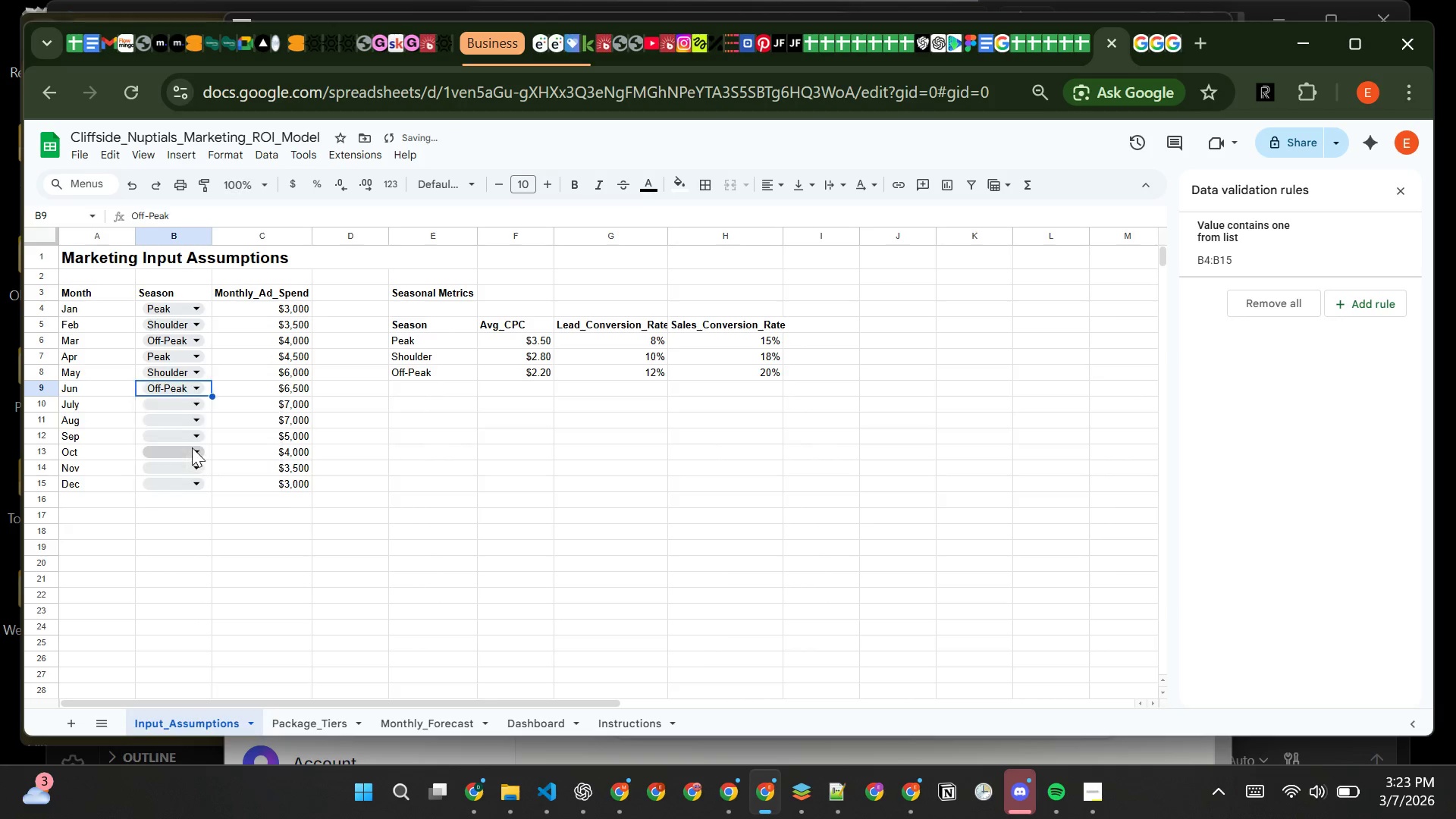 
left_click([192, 447])
 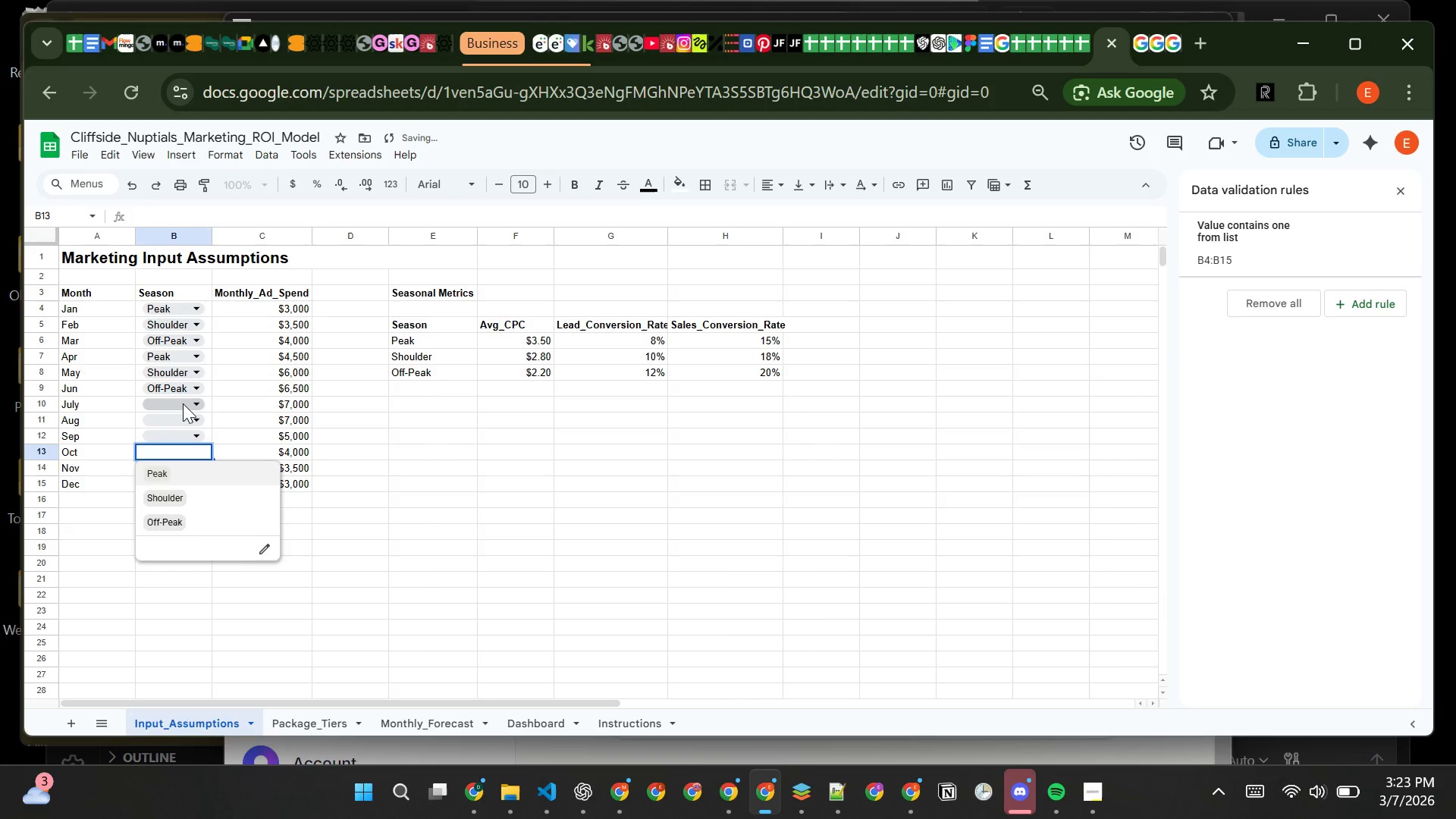 
left_click([183, 403])
 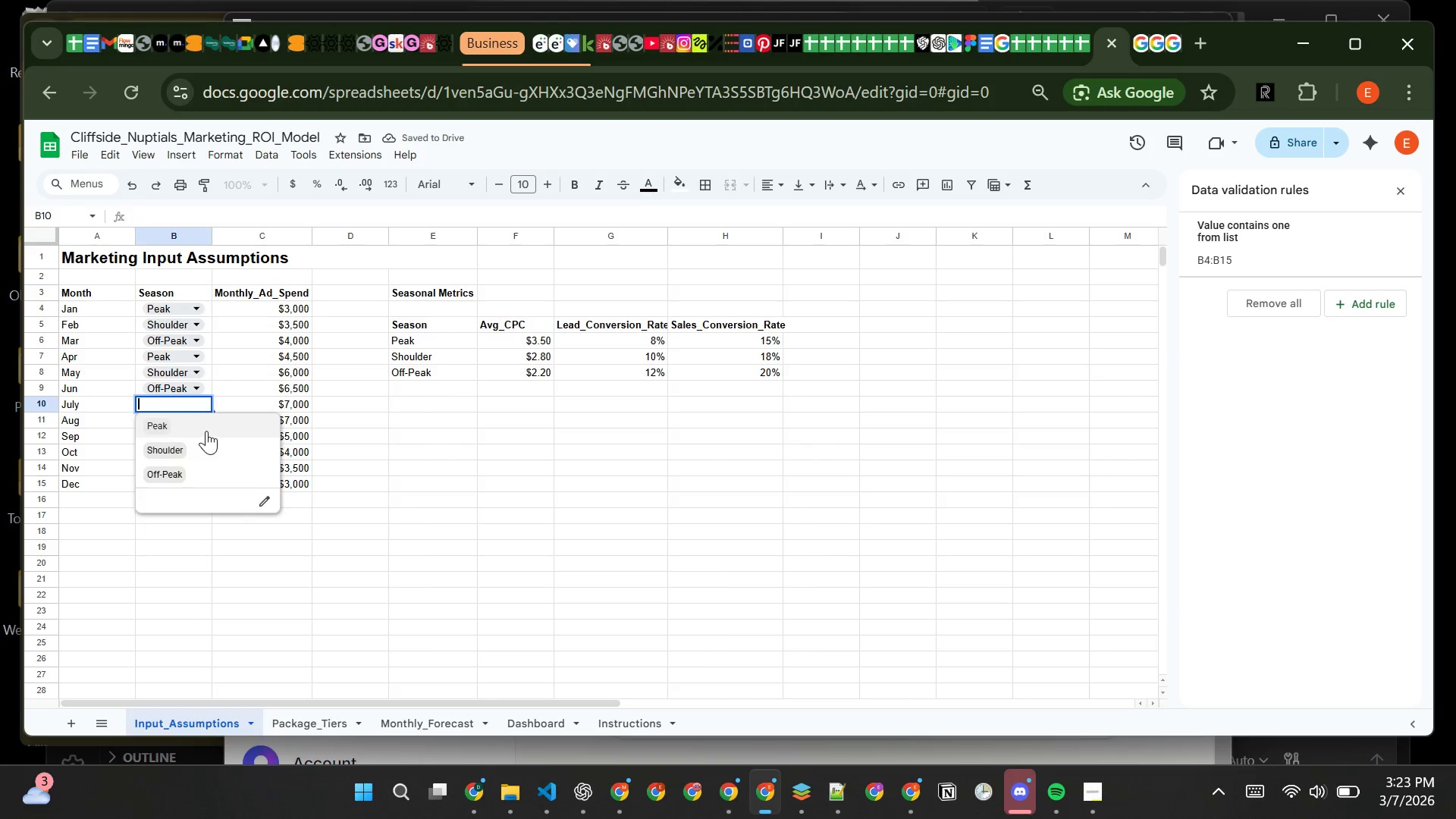 
left_click([206, 431])
 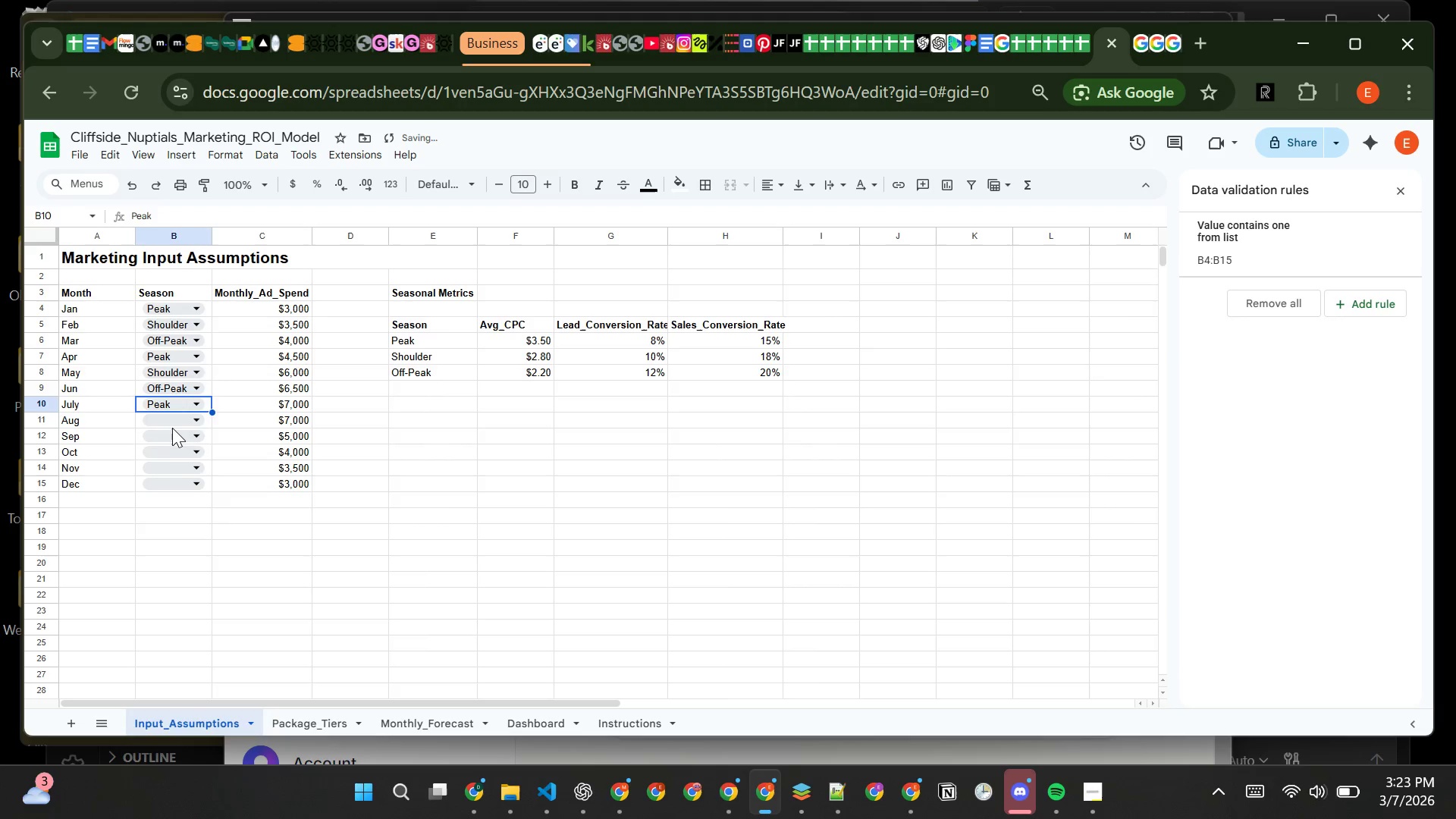 
left_click([172, 426])
 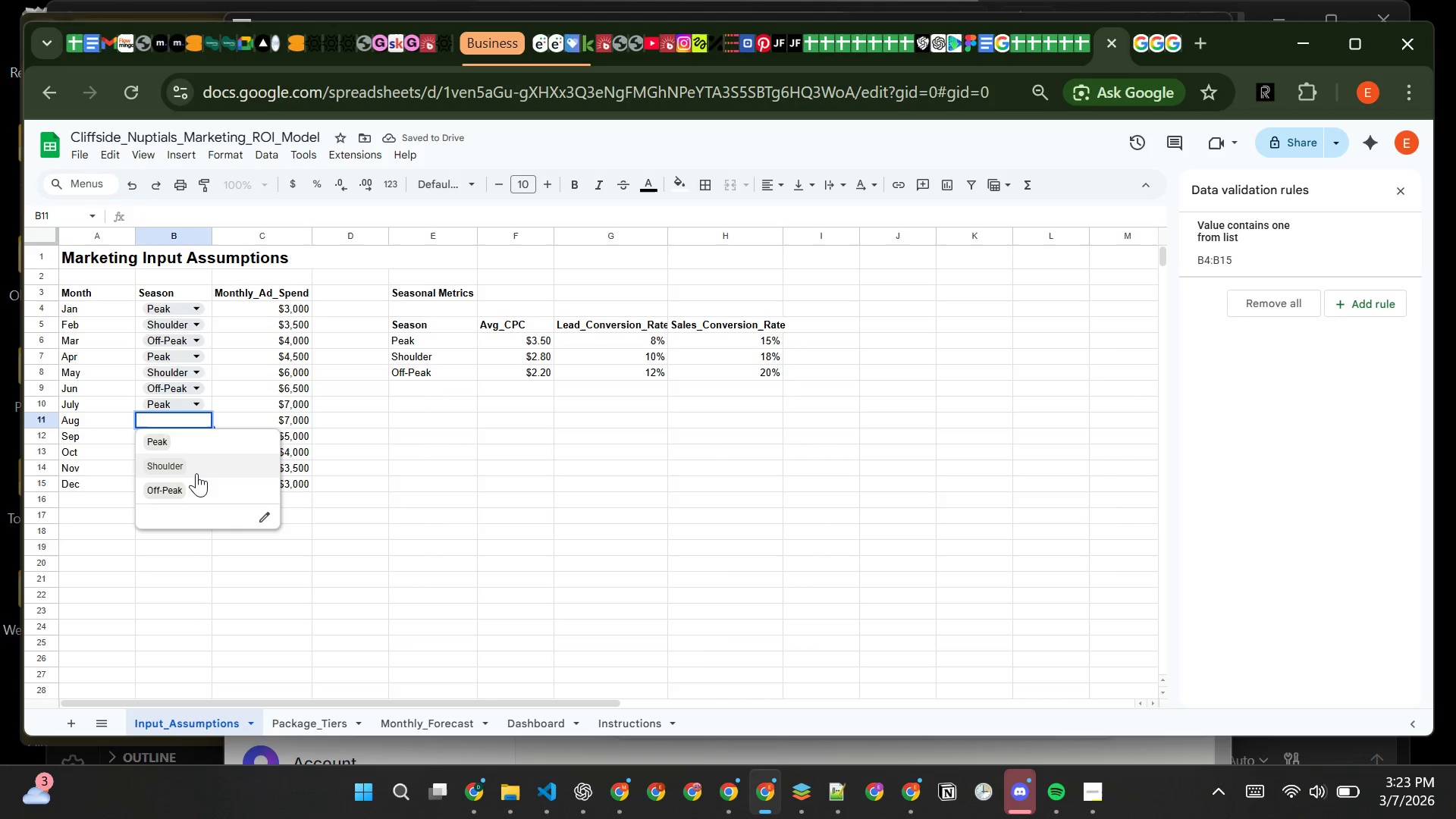 
left_click([196, 473])
 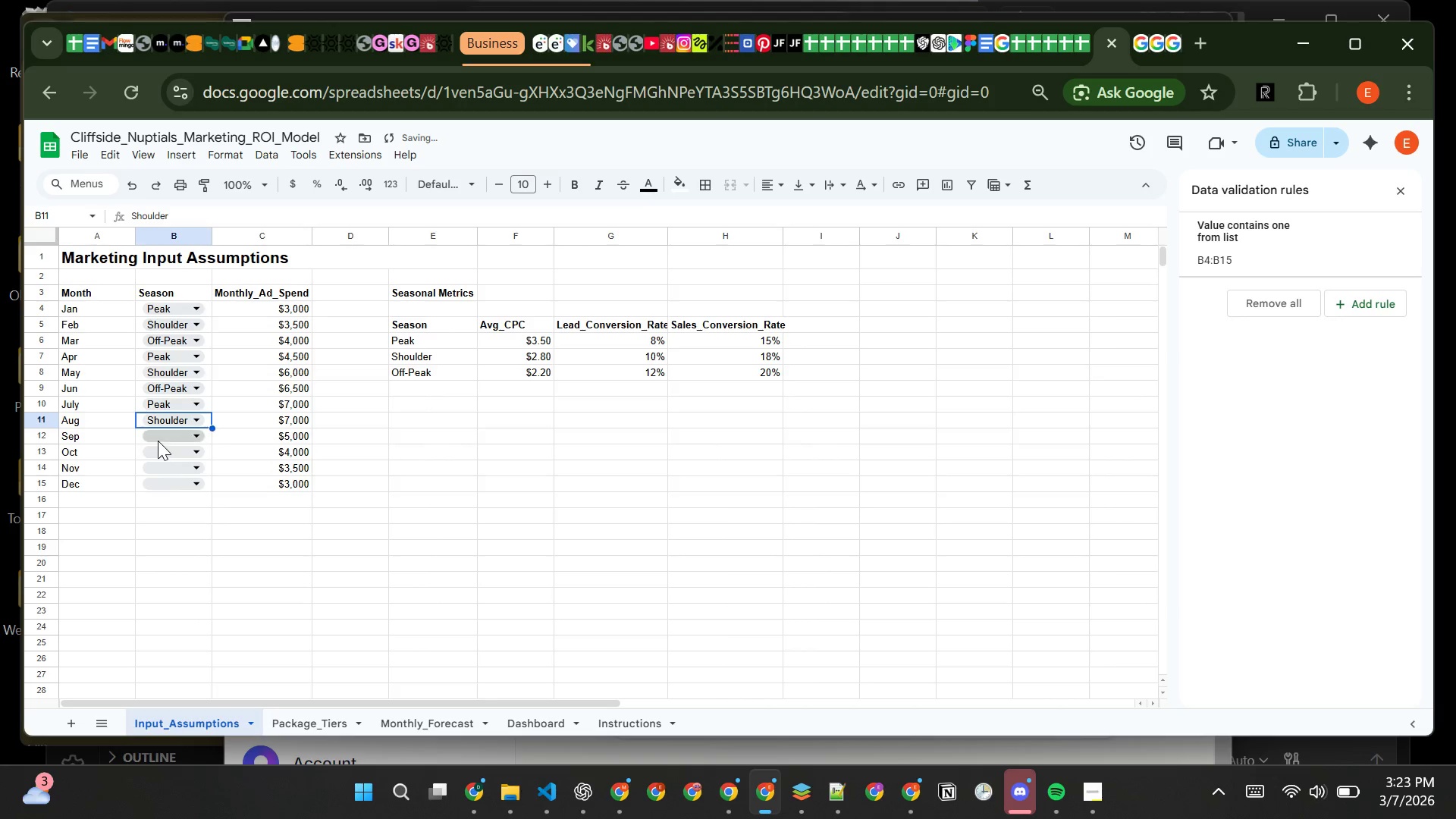 
left_click([158, 438])
 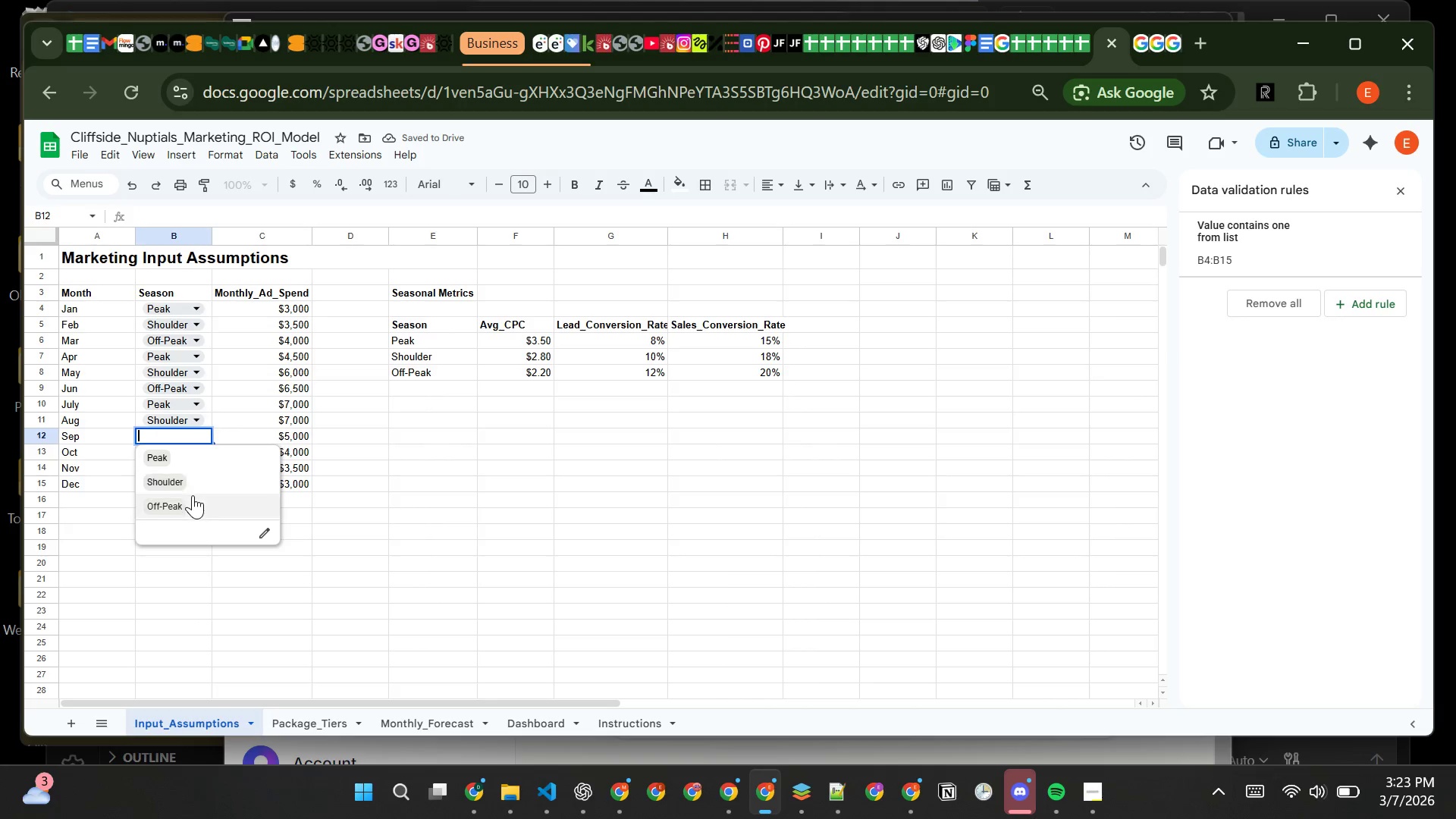 
left_click([194, 498])
 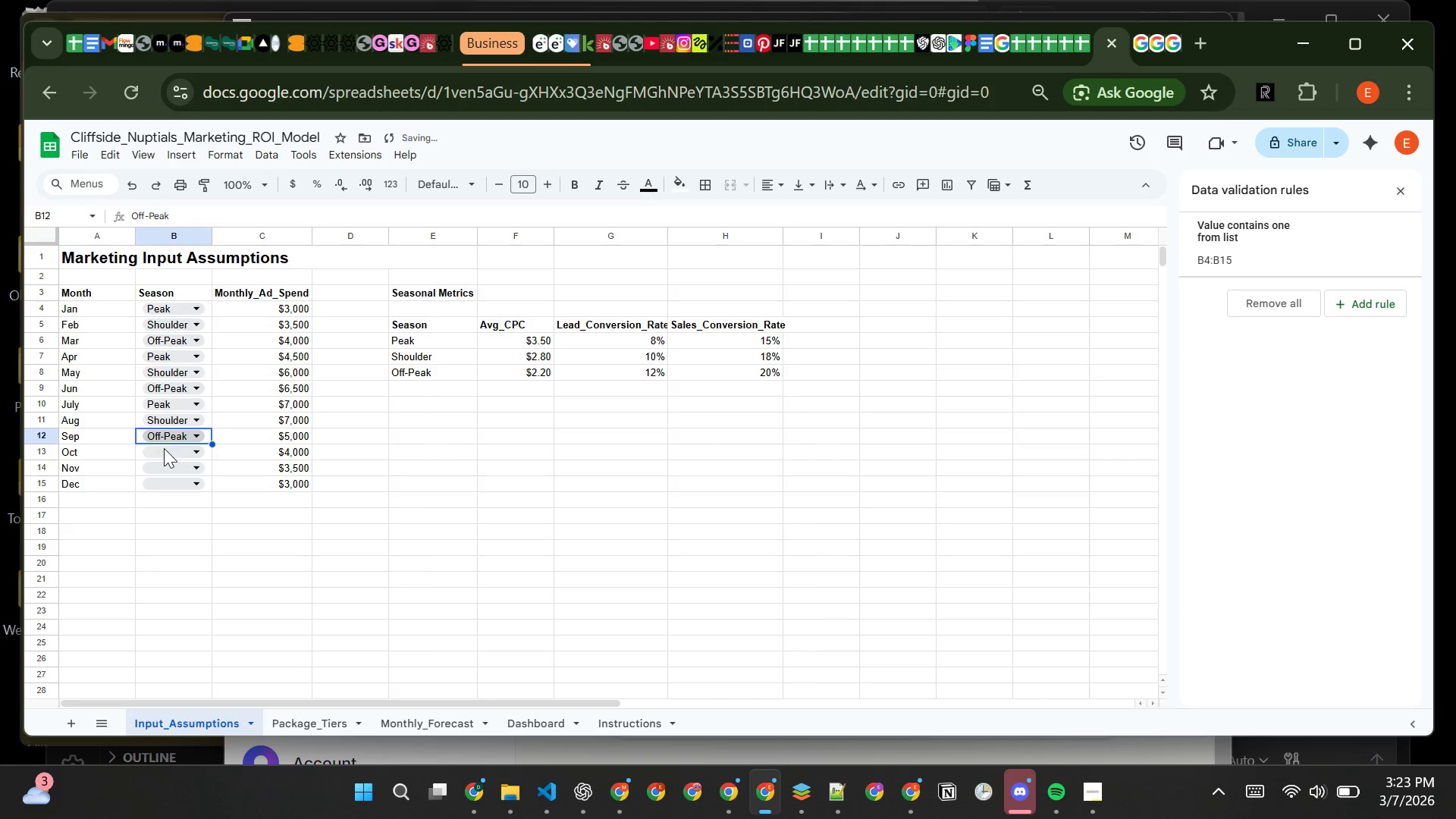 
left_click([169, 453])
 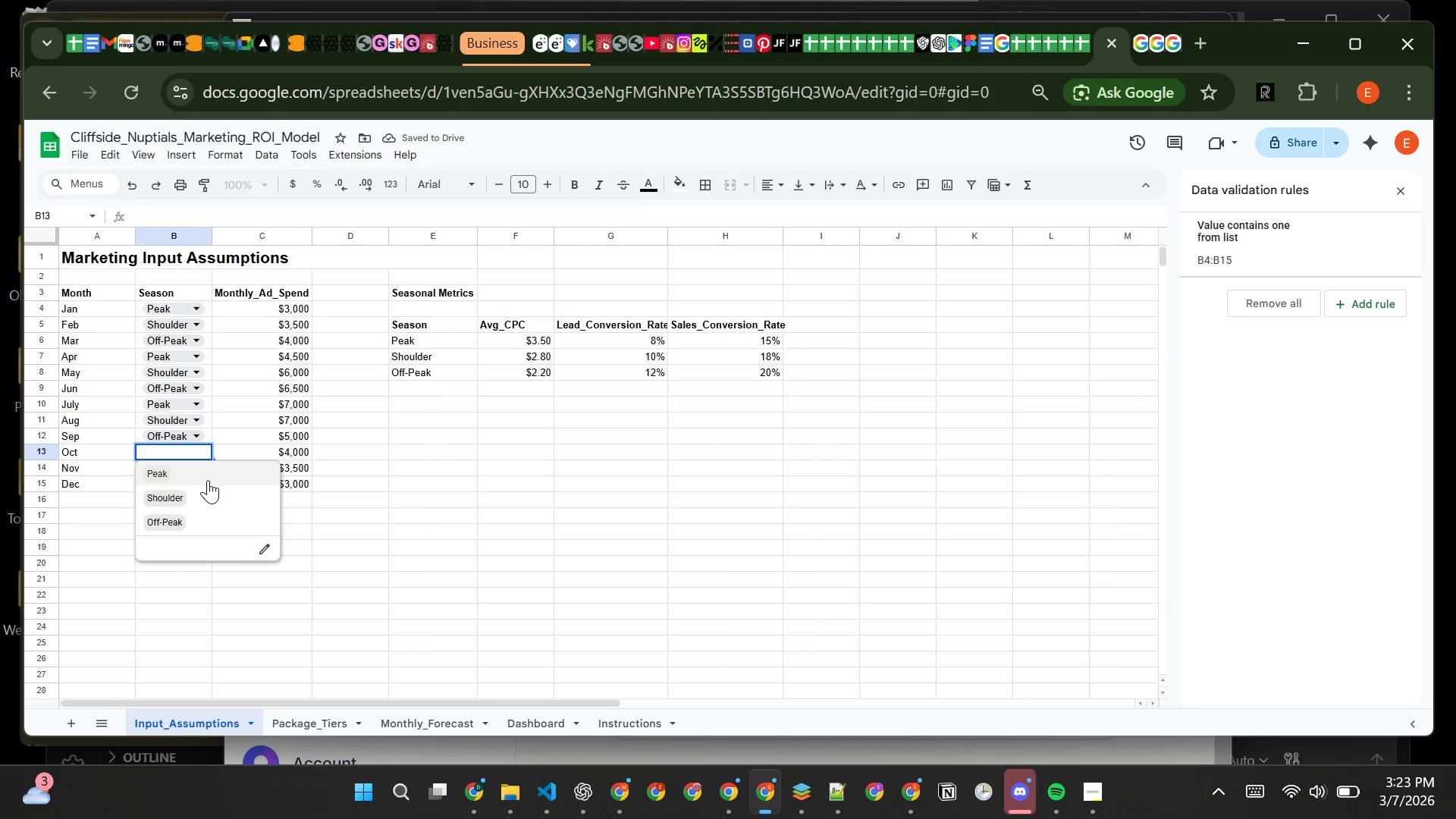 
left_click([208, 480])
 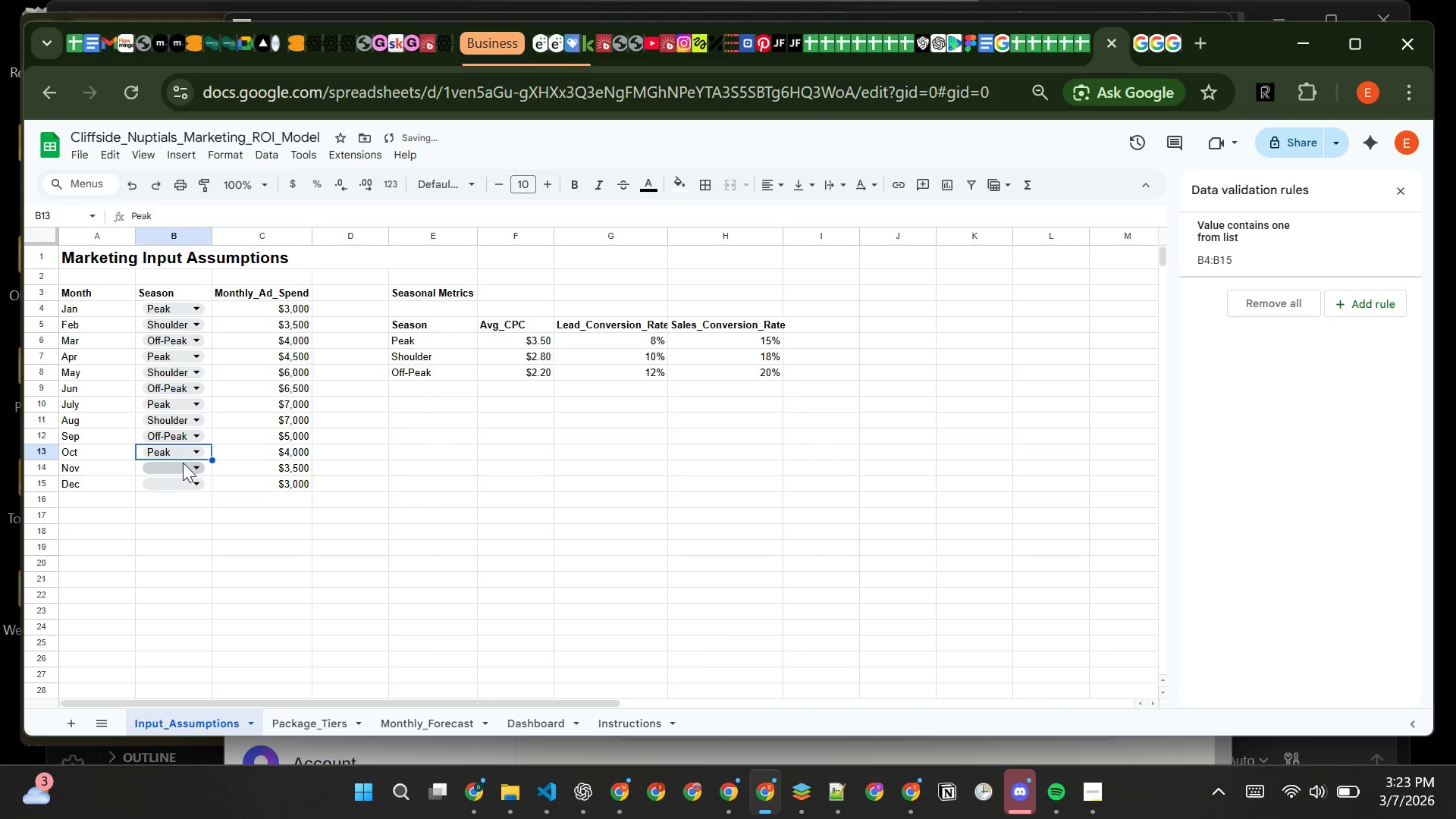 
left_click([183, 463])
 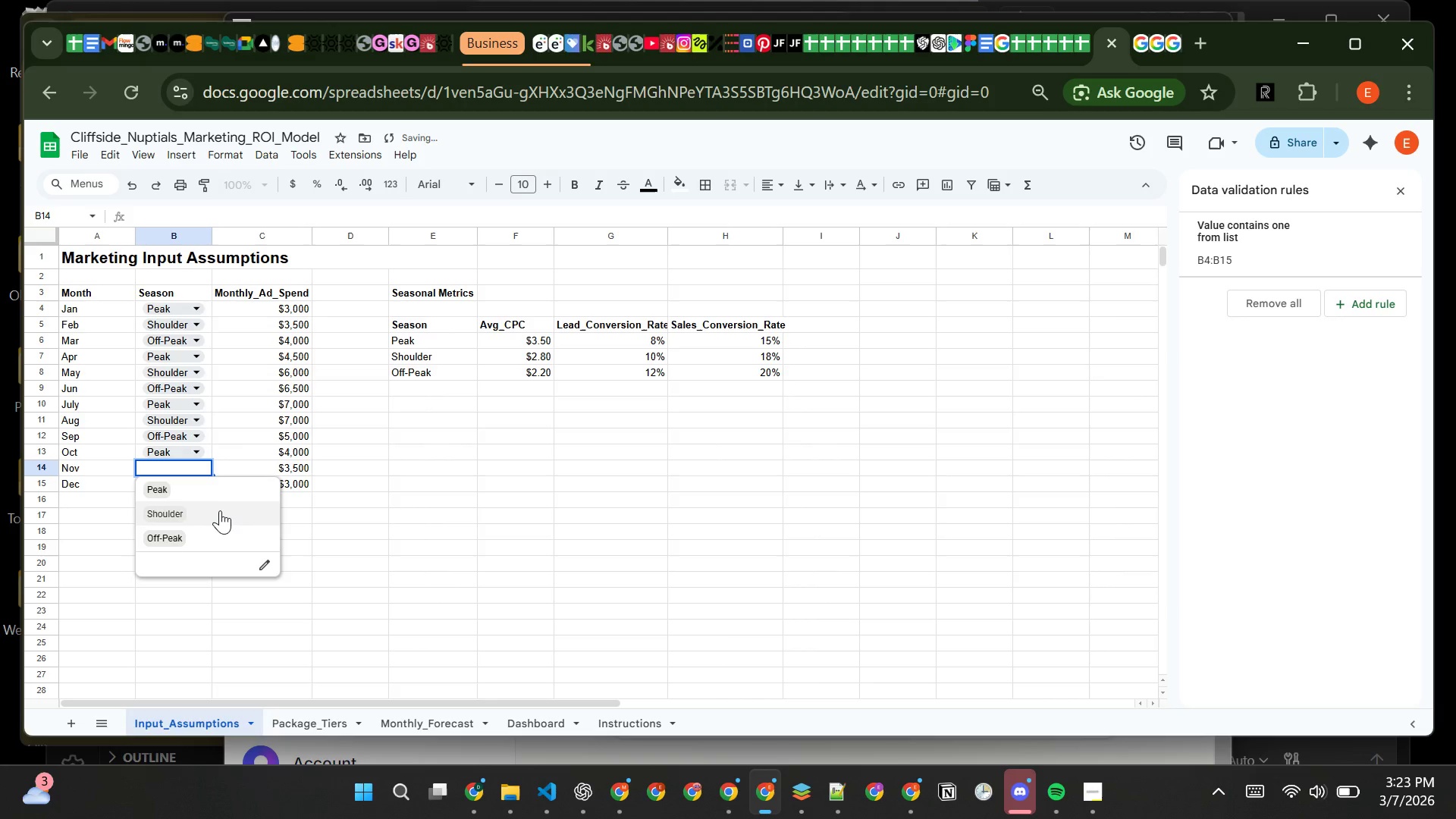 
left_click([221, 511])
 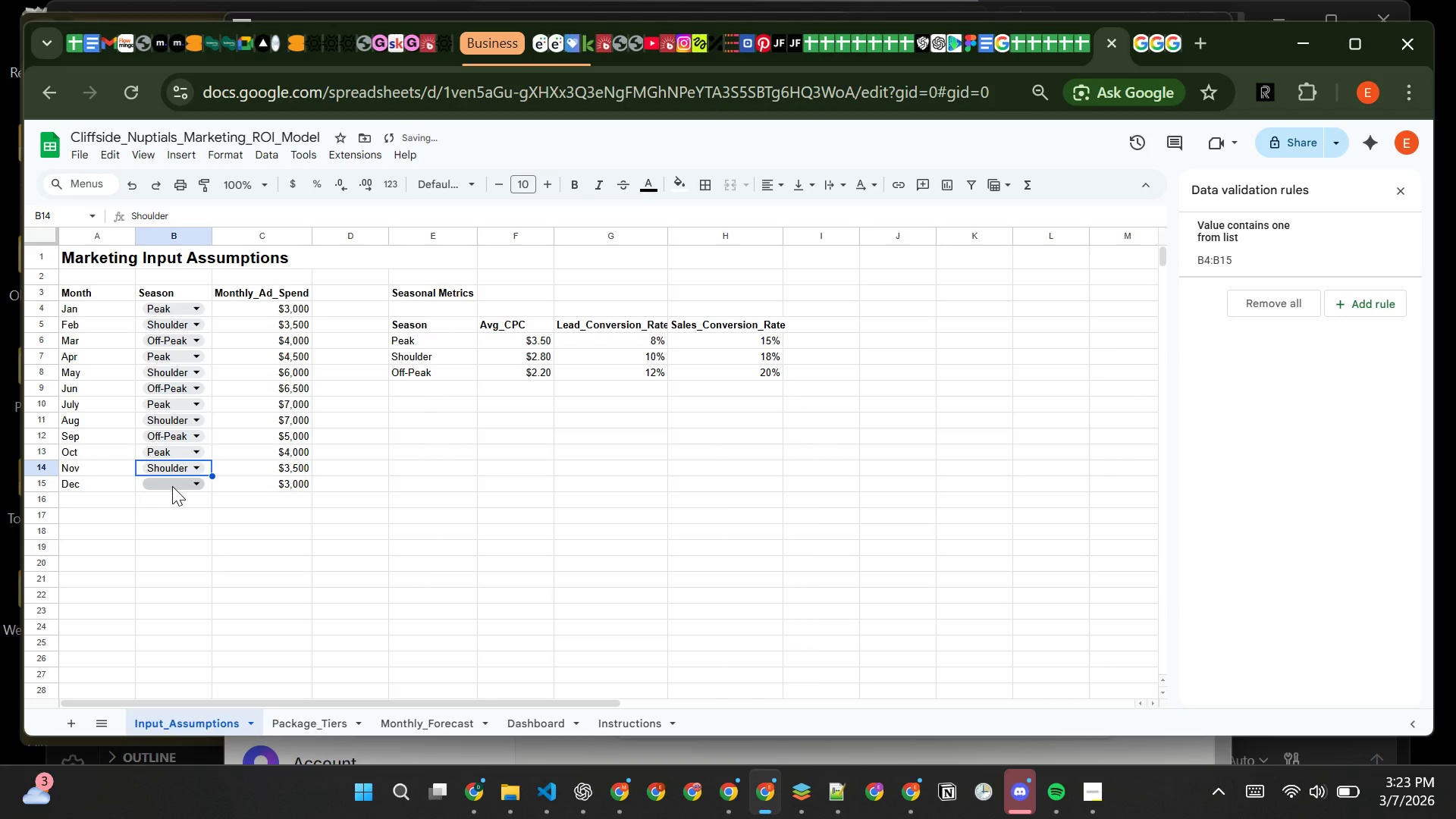 
left_click([172, 486])
 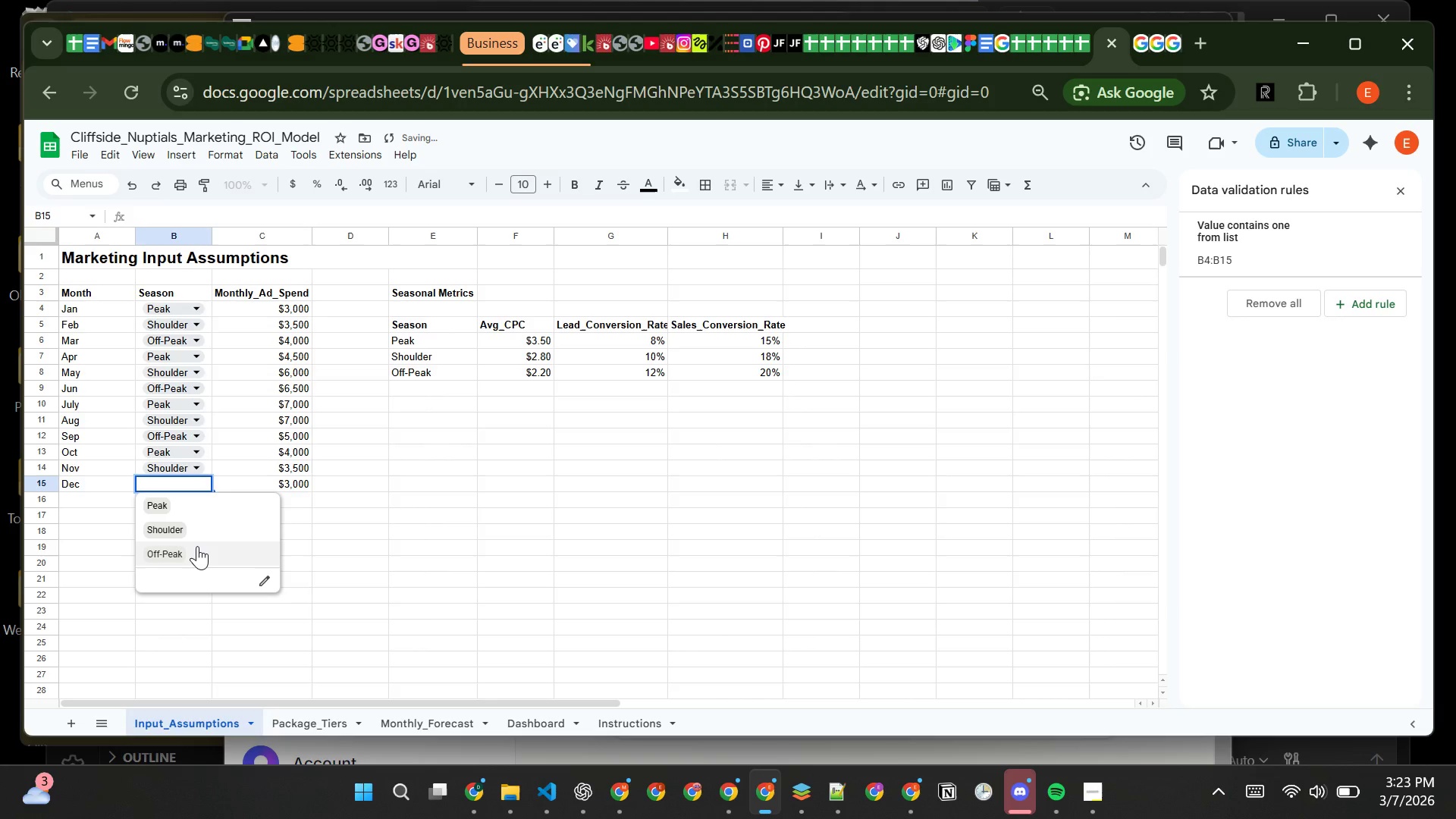 
left_click([197, 546])
 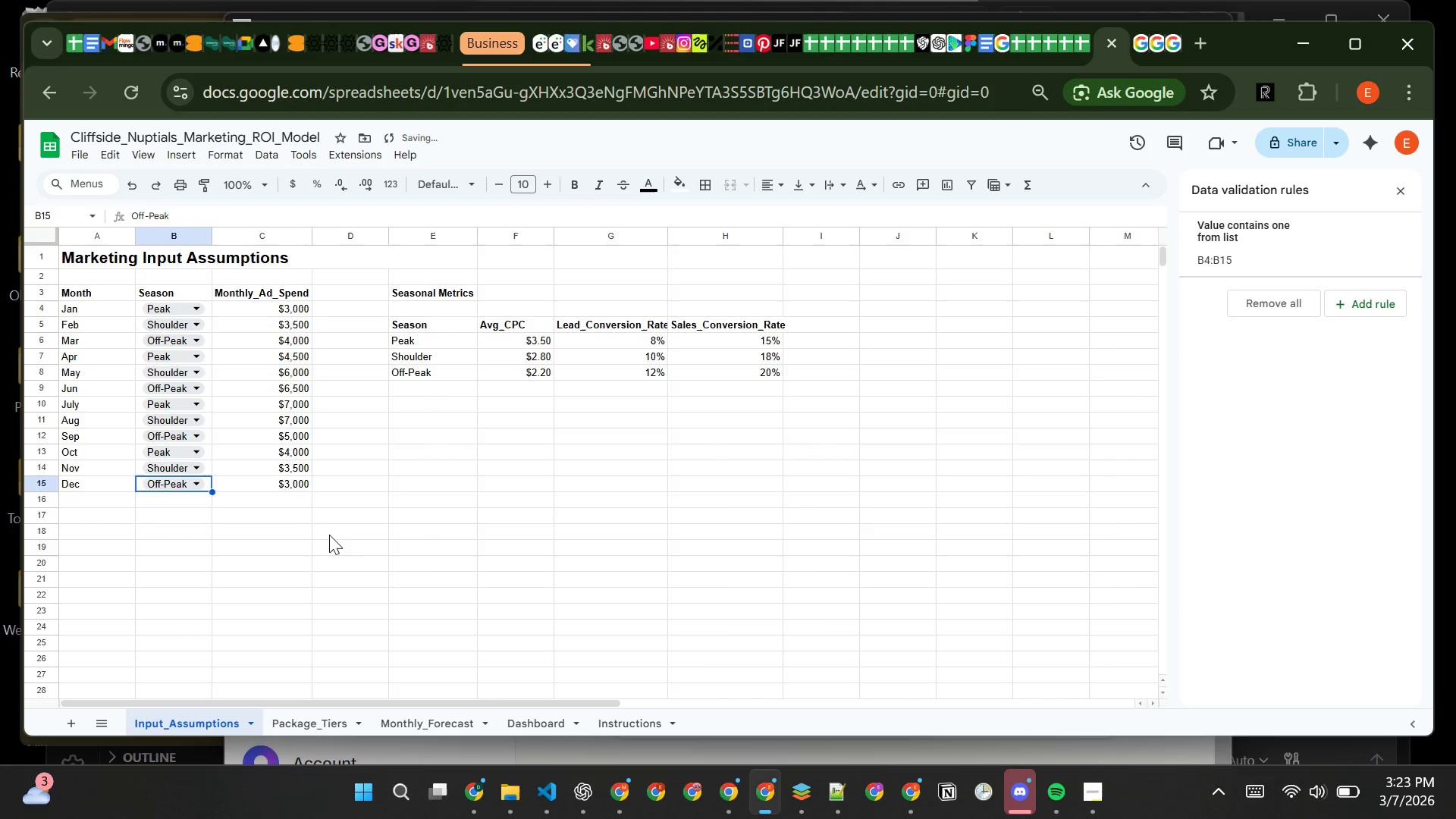 
left_click([337, 533])
 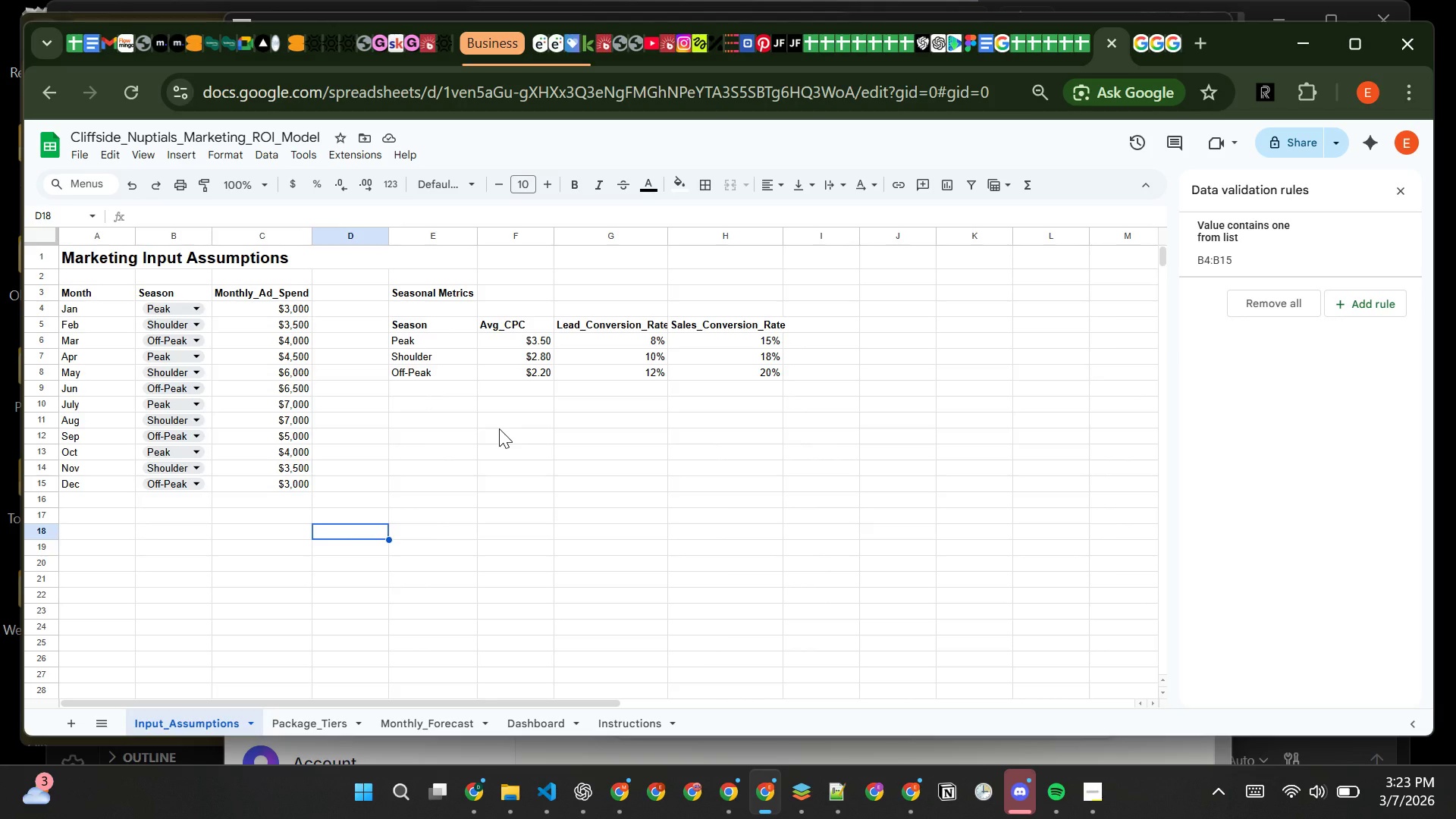 
wait(13.28)
 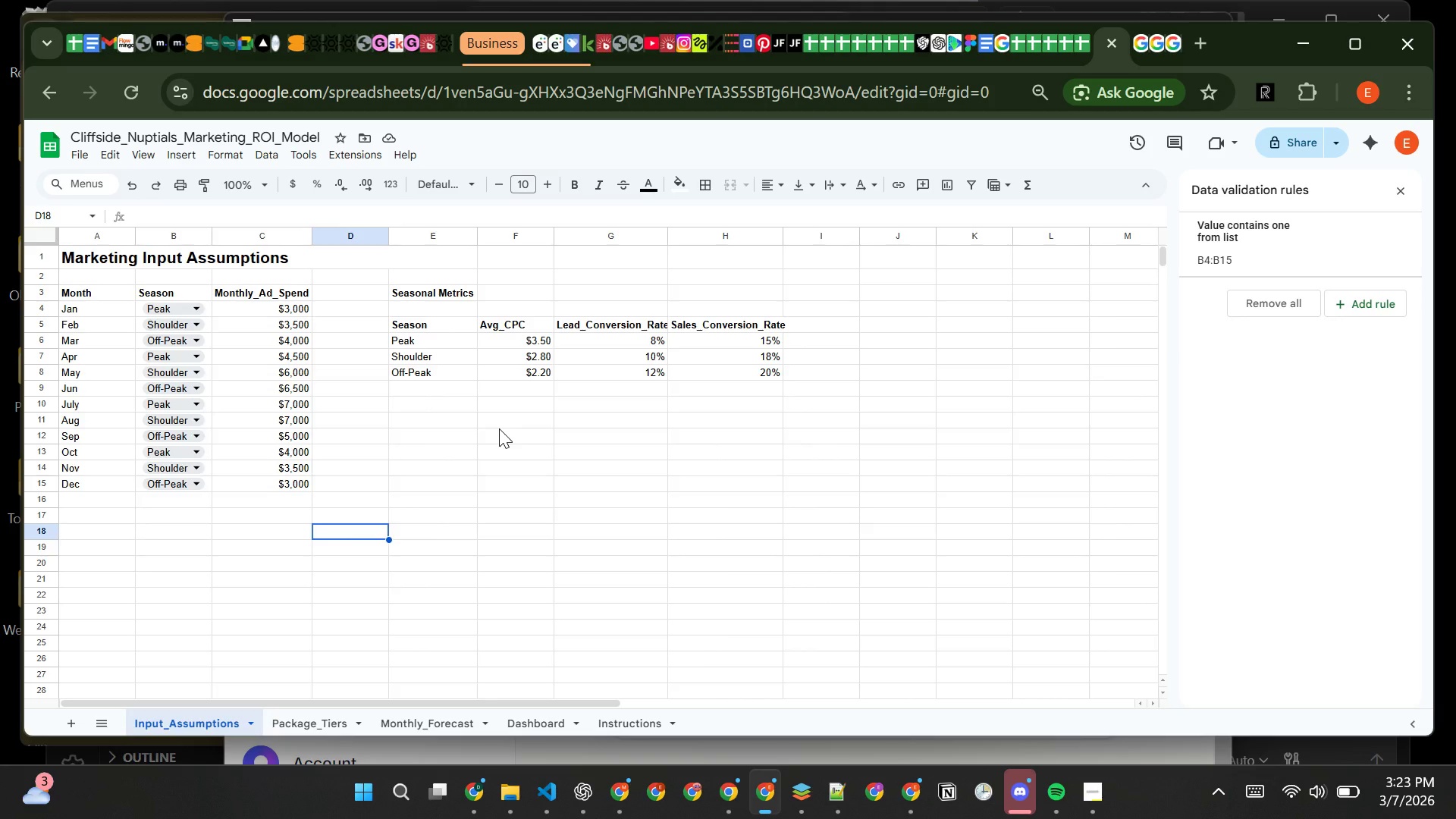 
left_click([528, 352])
 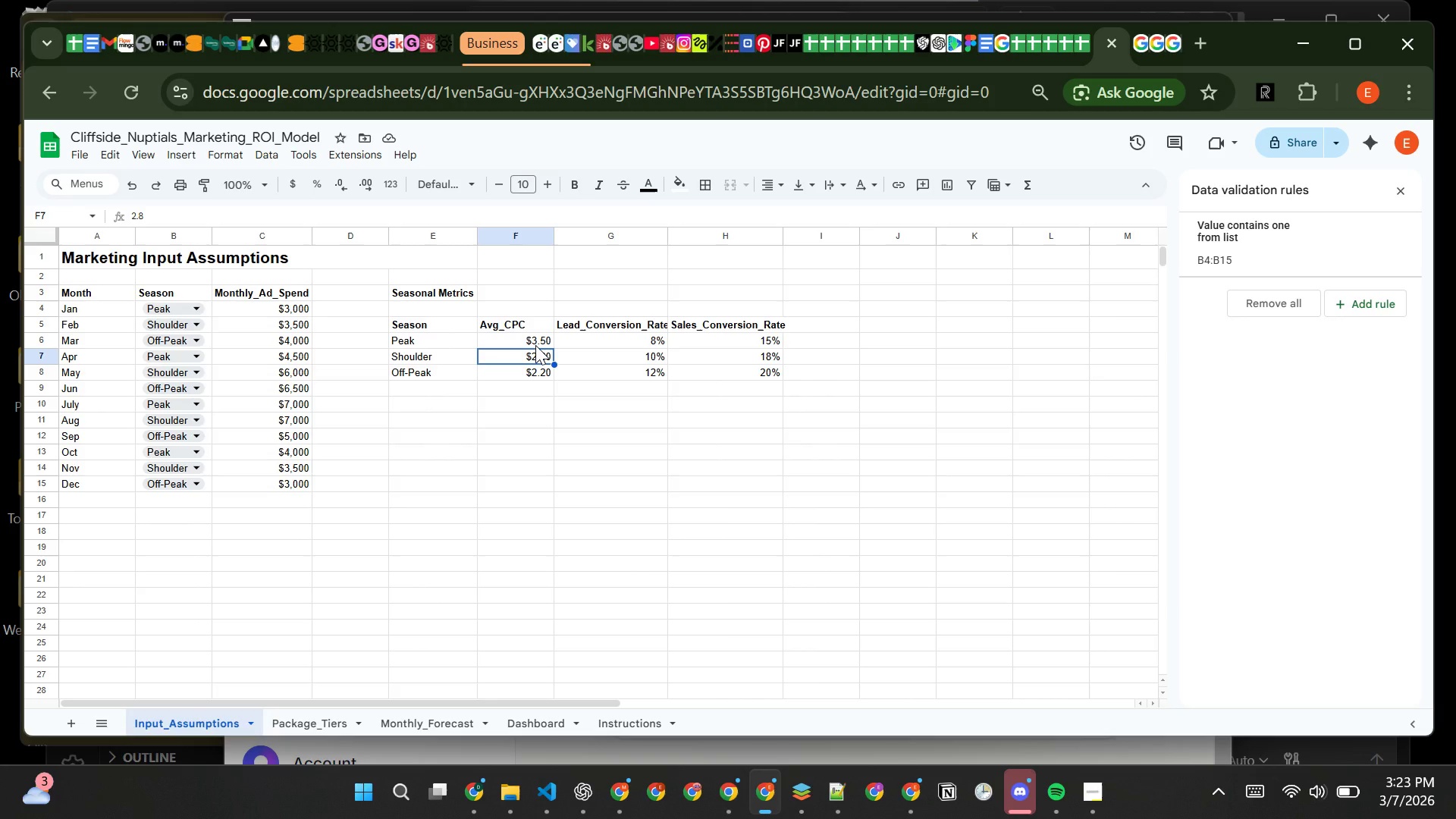 
left_click([535, 345])
 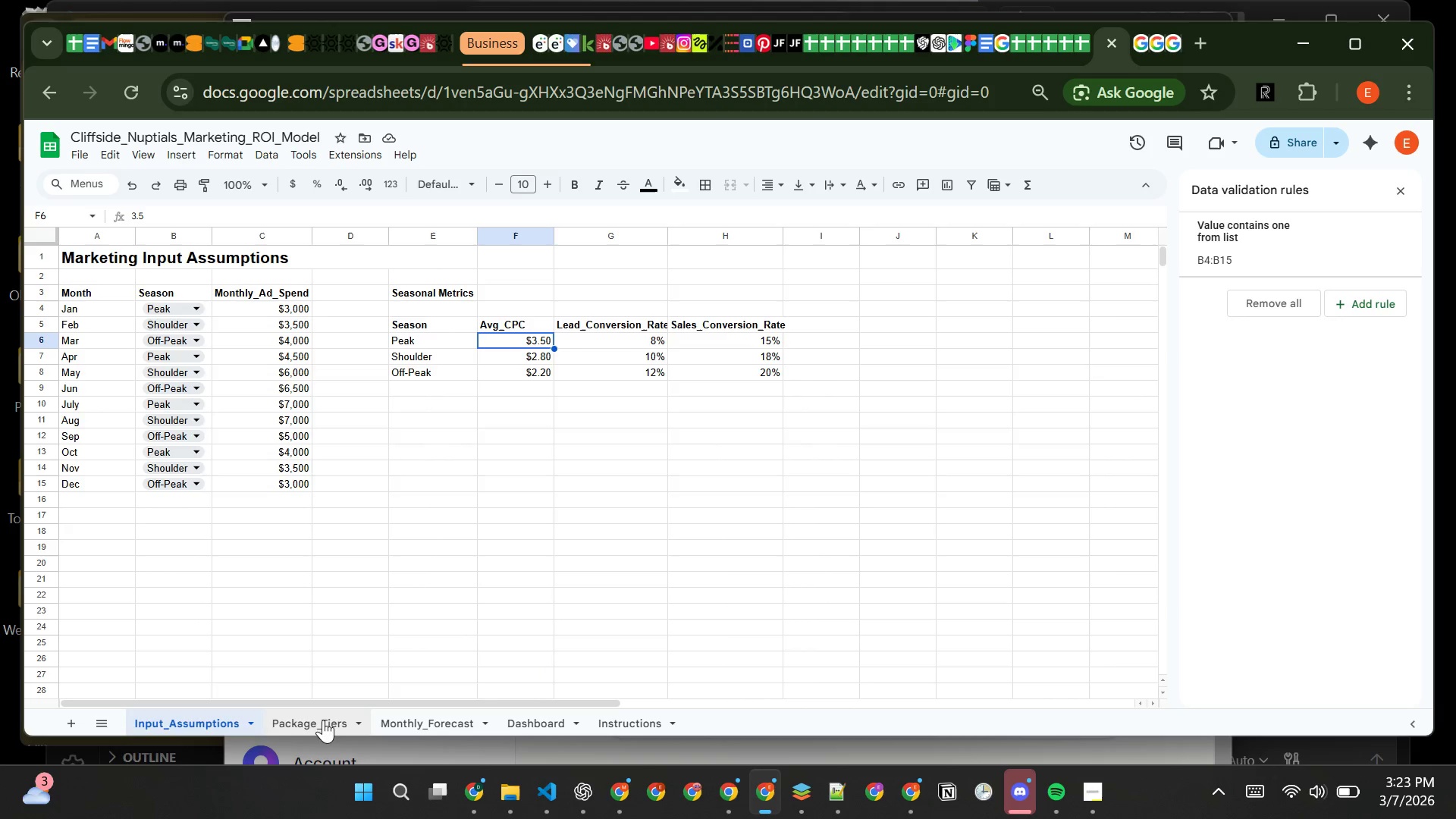 
left_click([412, 714])
 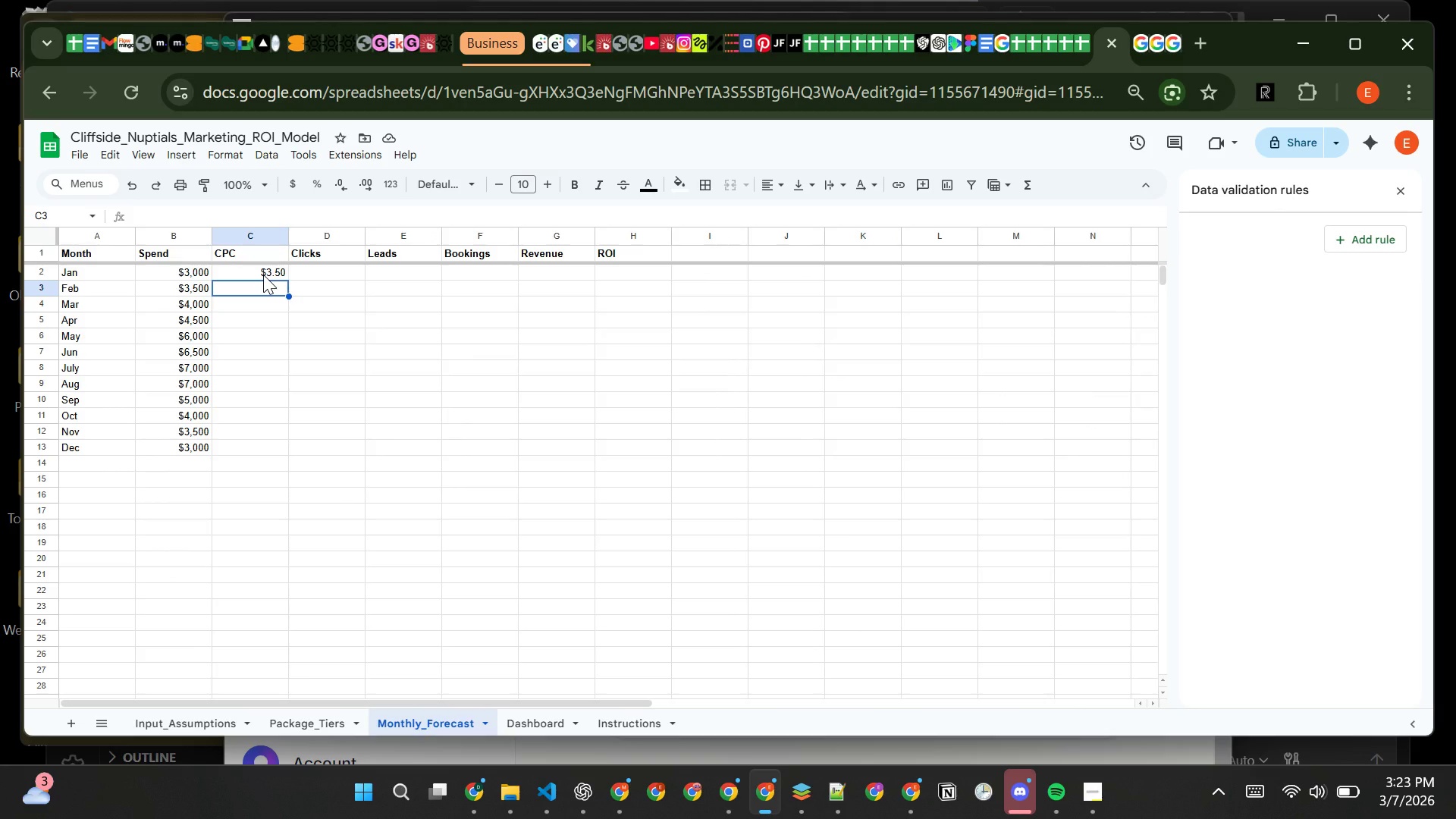 
left_click([263, 275])
 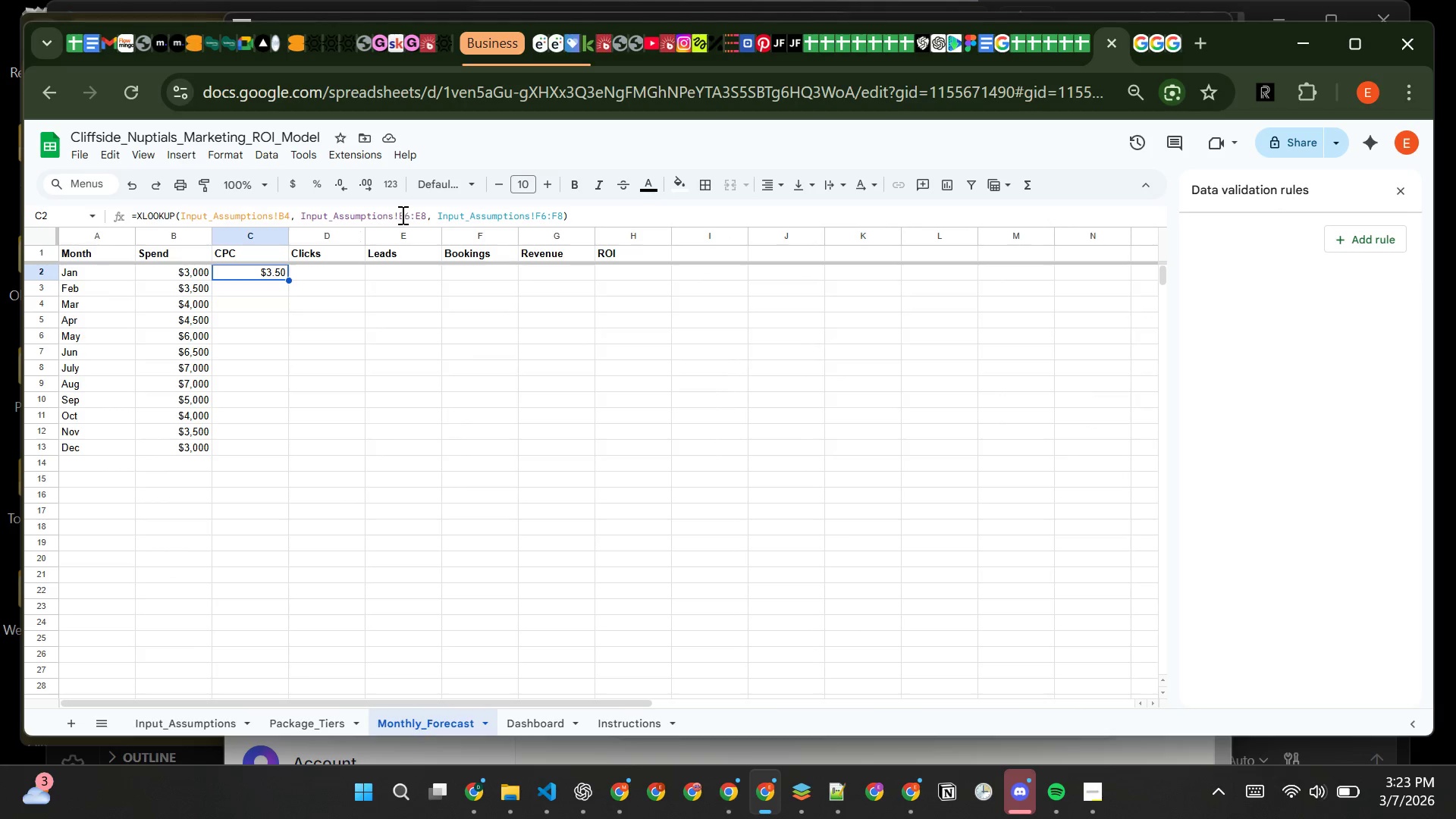 
left_click([398, 214])
 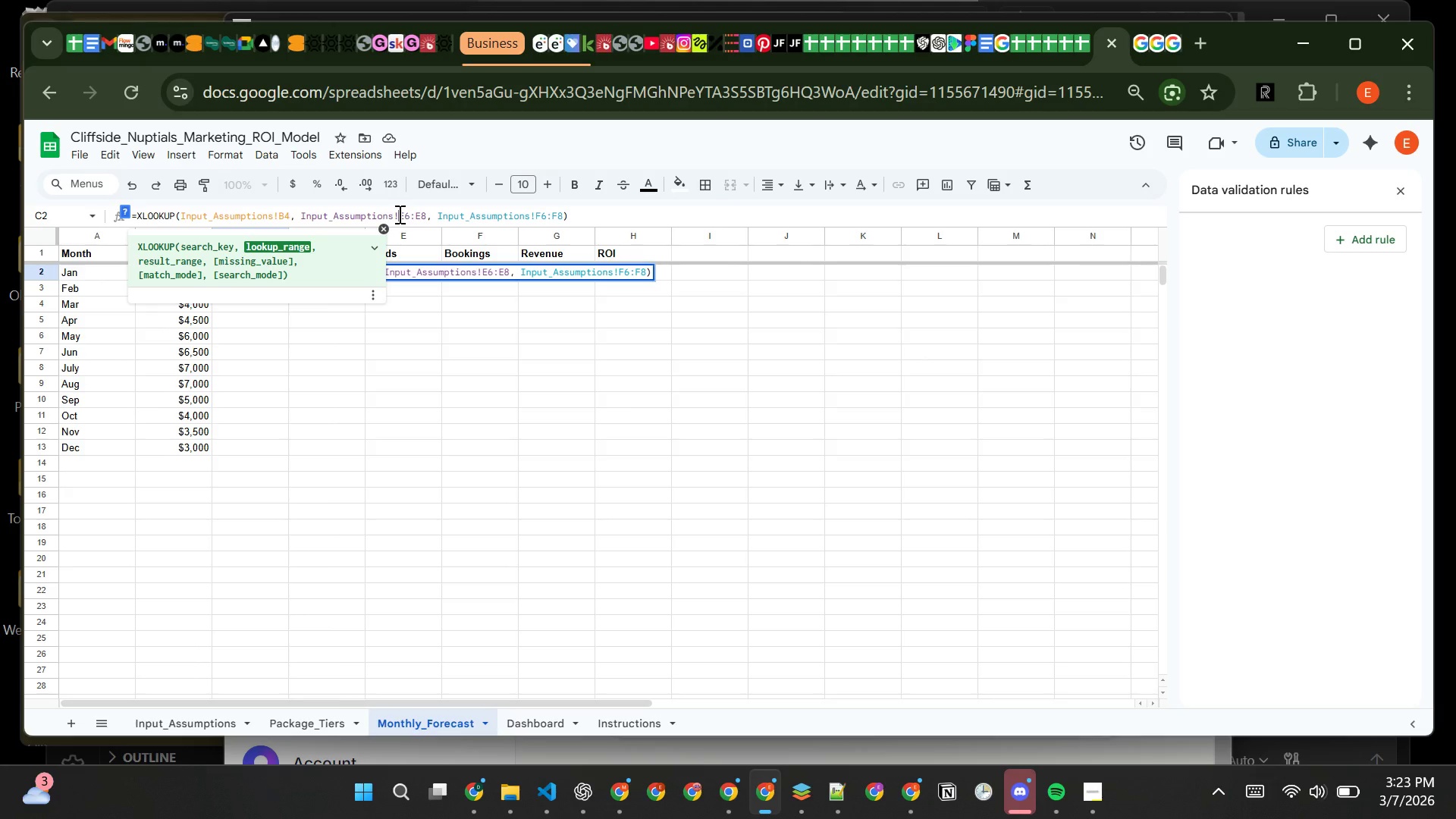 
key(Shift+4)
 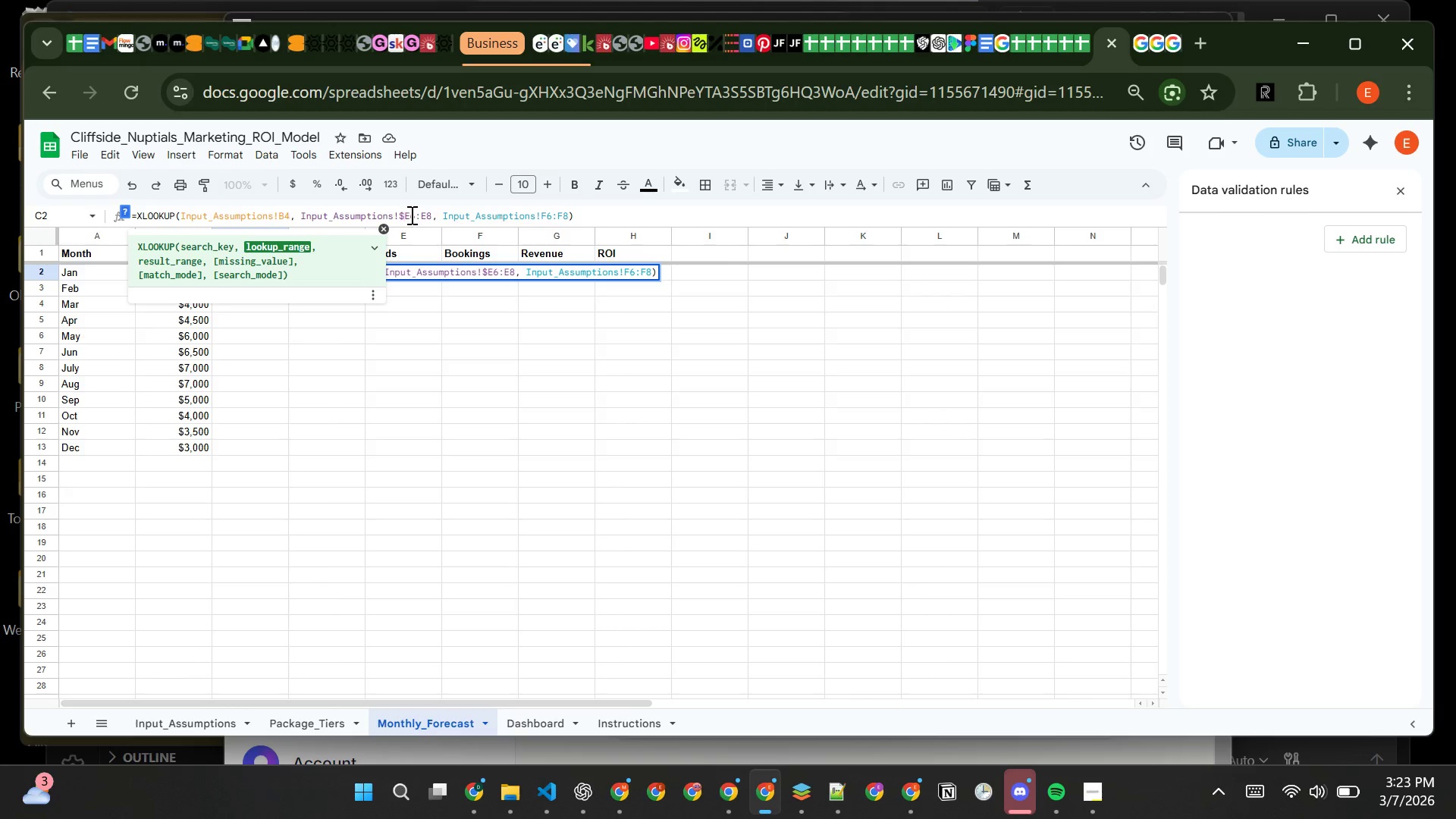 
left_click([408, 215])
 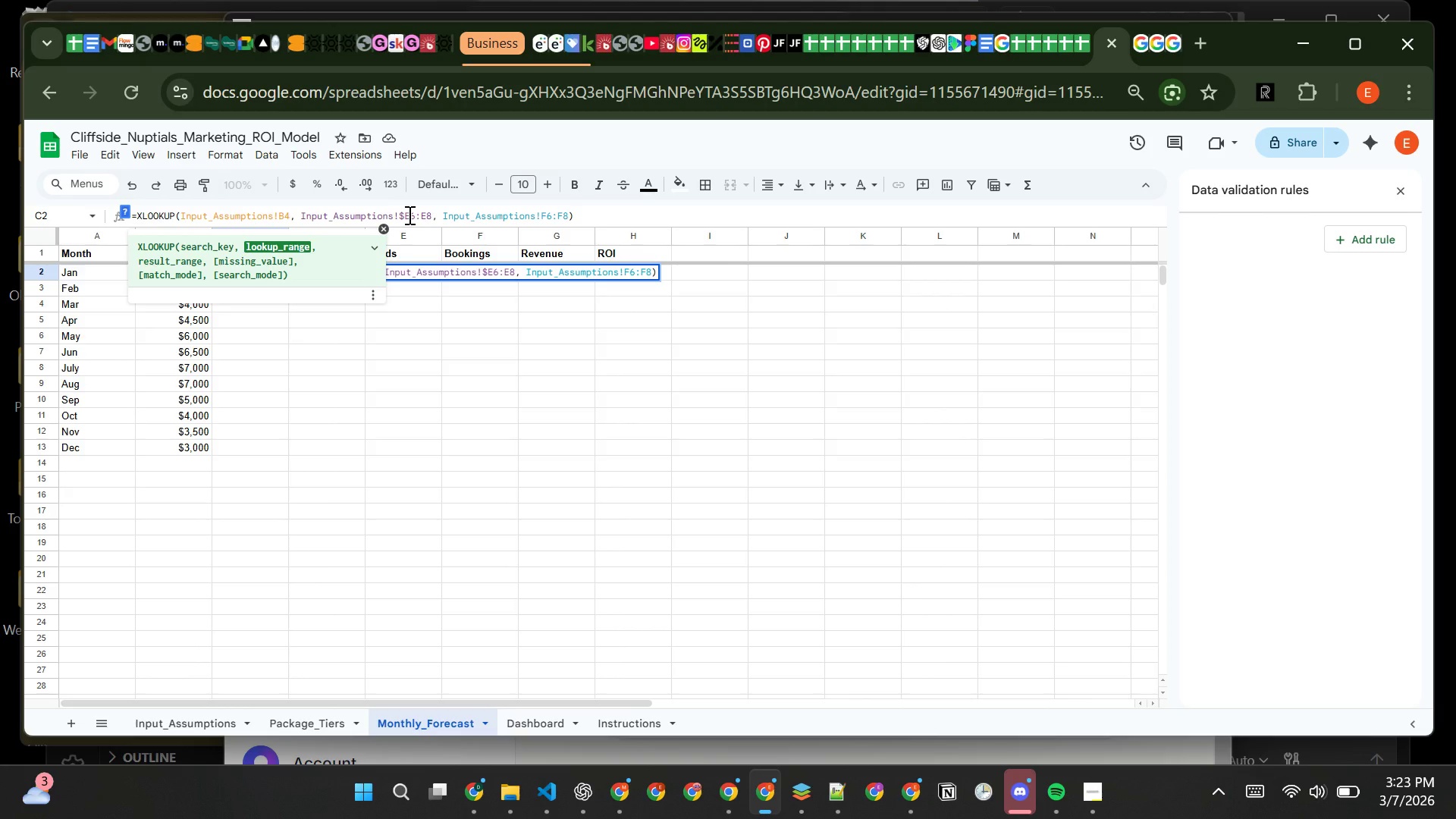 
key(Shift+4)
 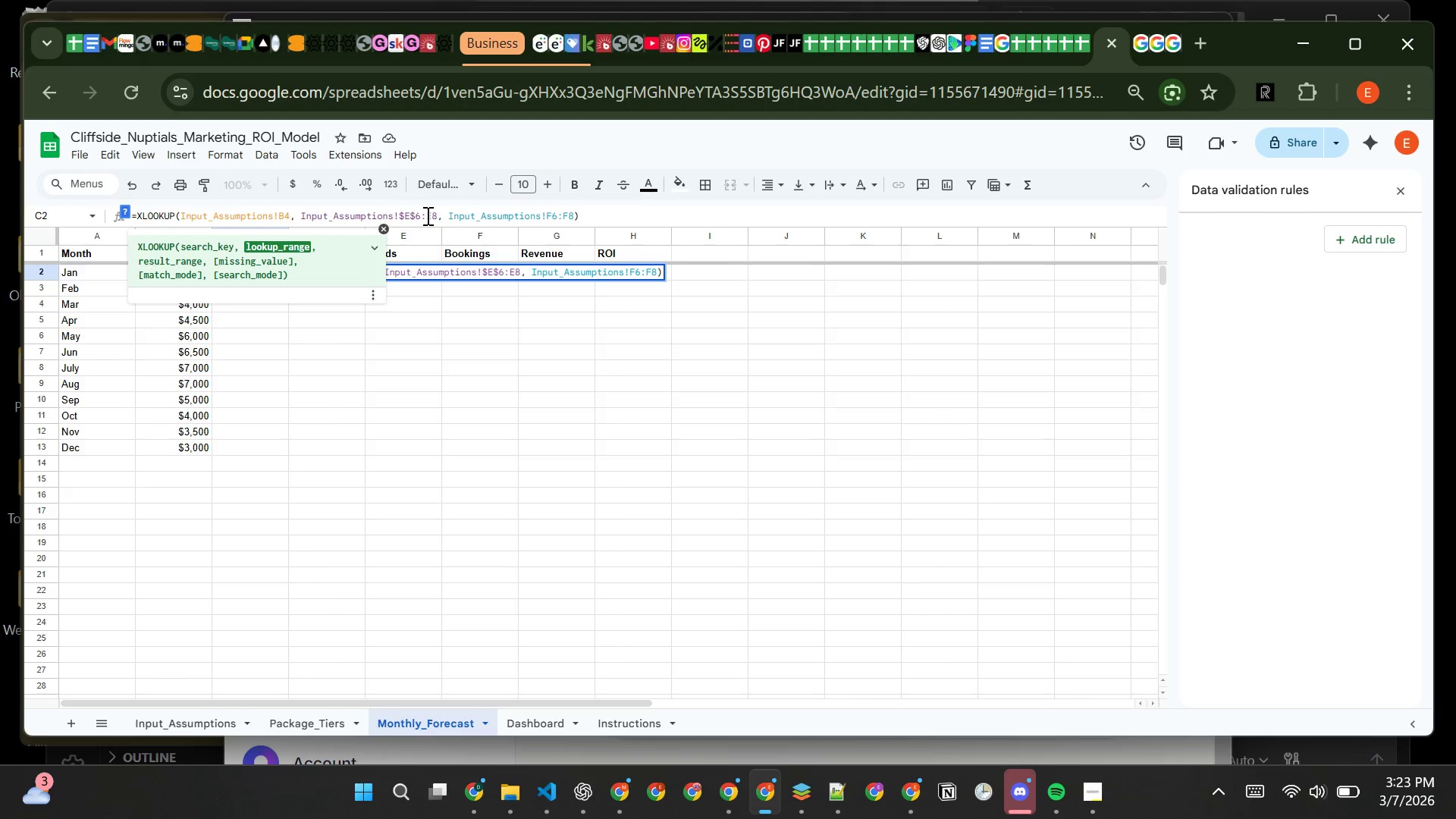 
left_click([424, 215])
 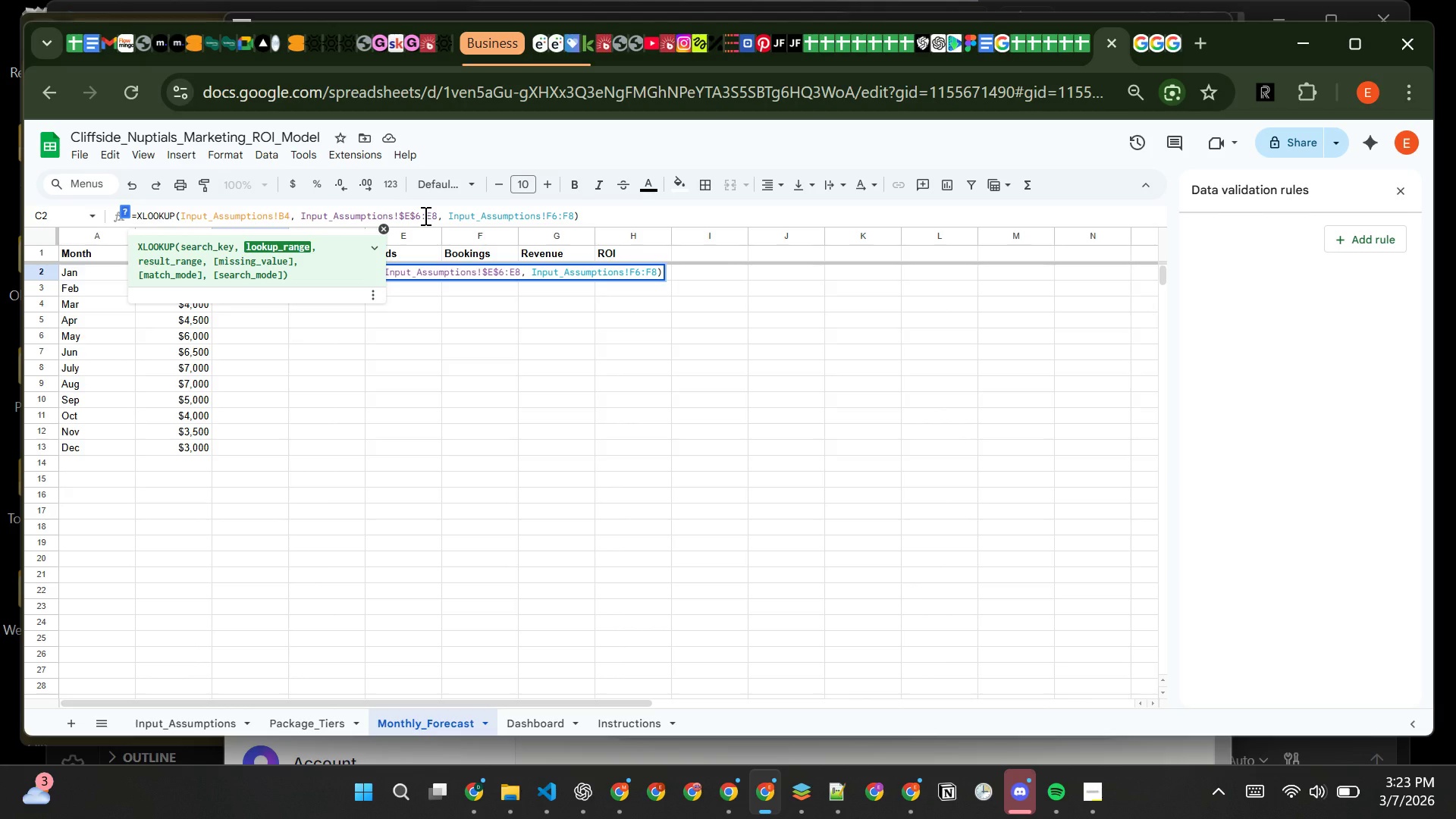 
key(Shift+4)
 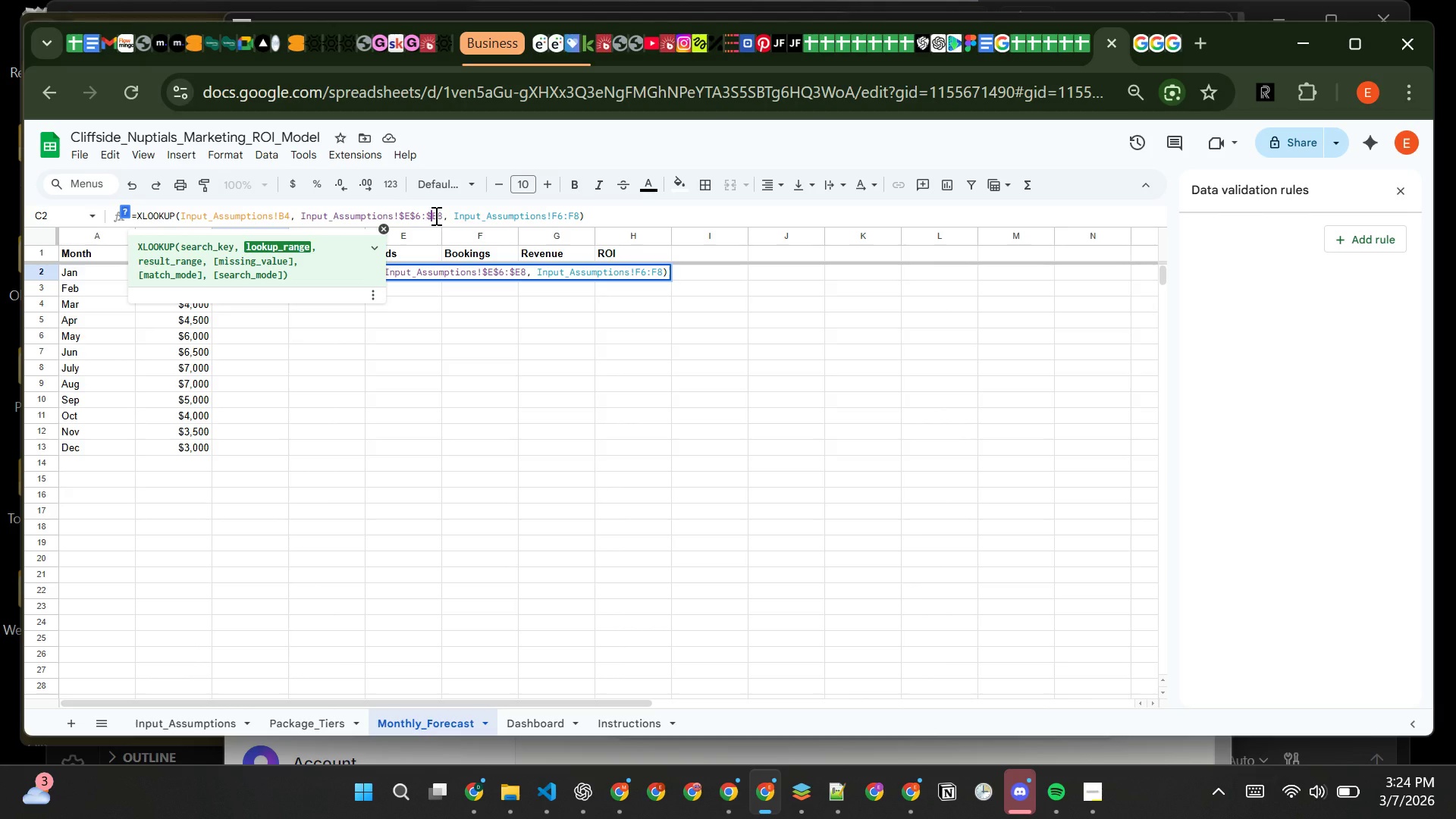 
left_click([435, 215])
 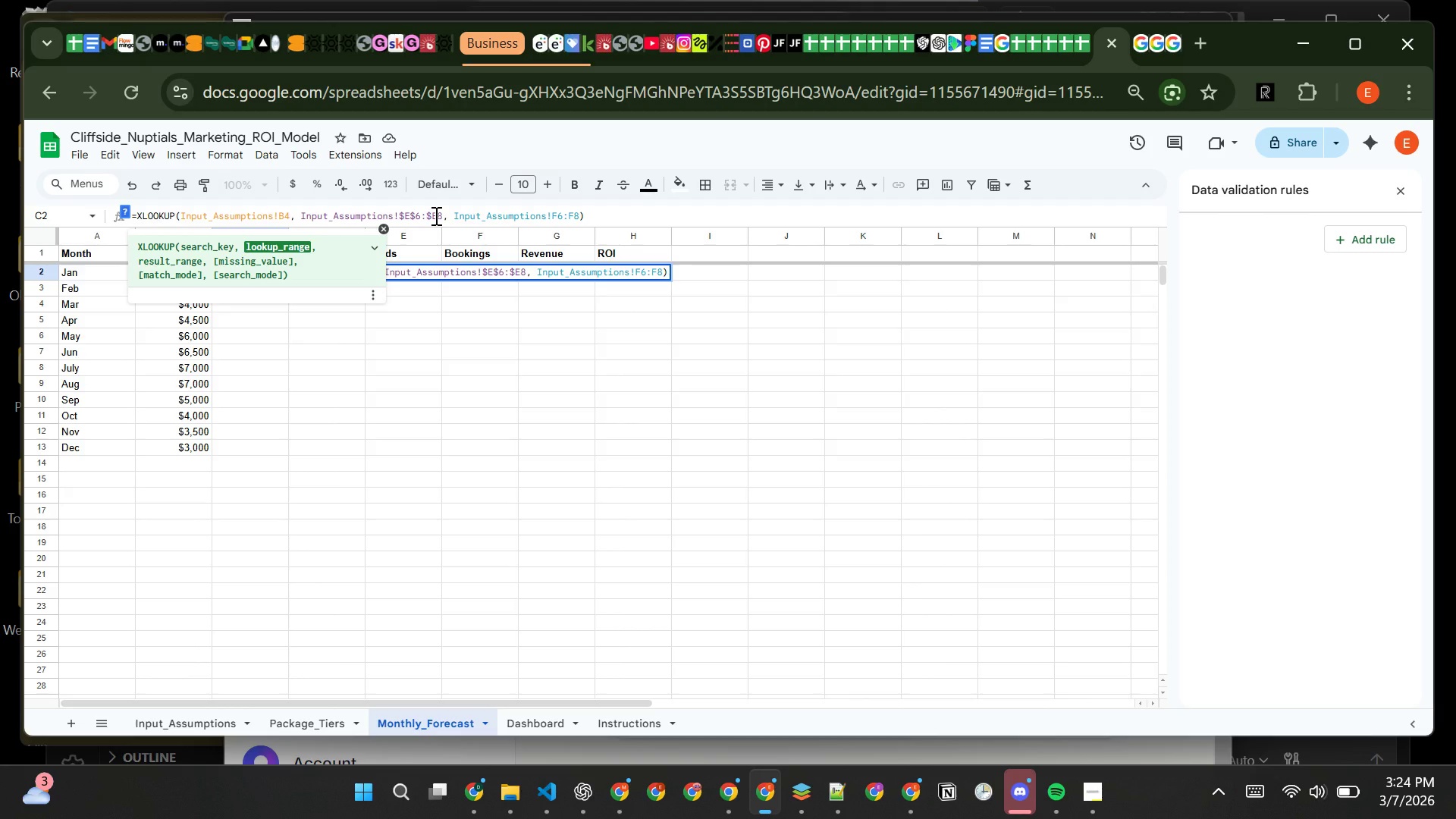 
key(Shift+4)
 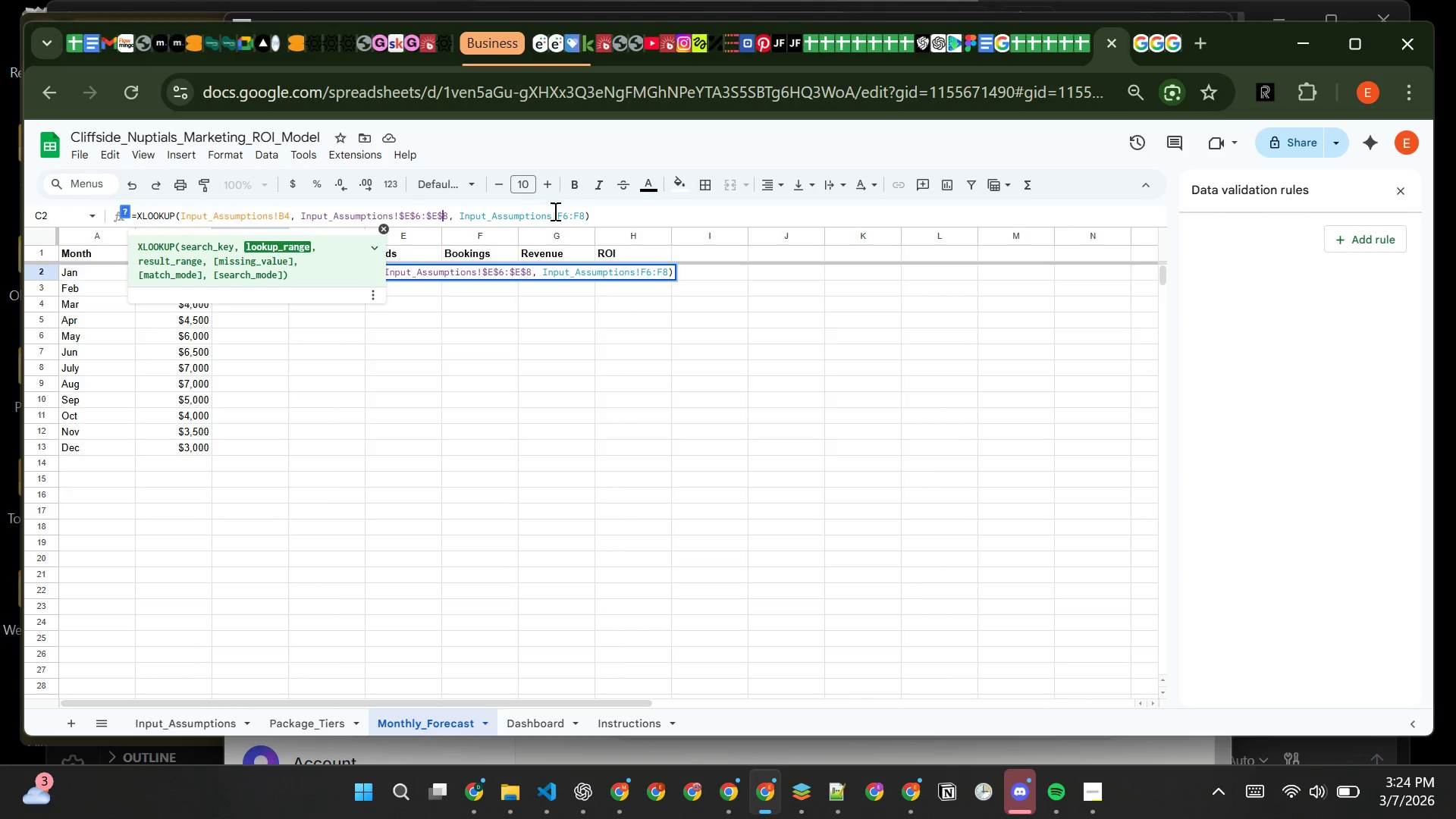 
left_click([554, 214])
 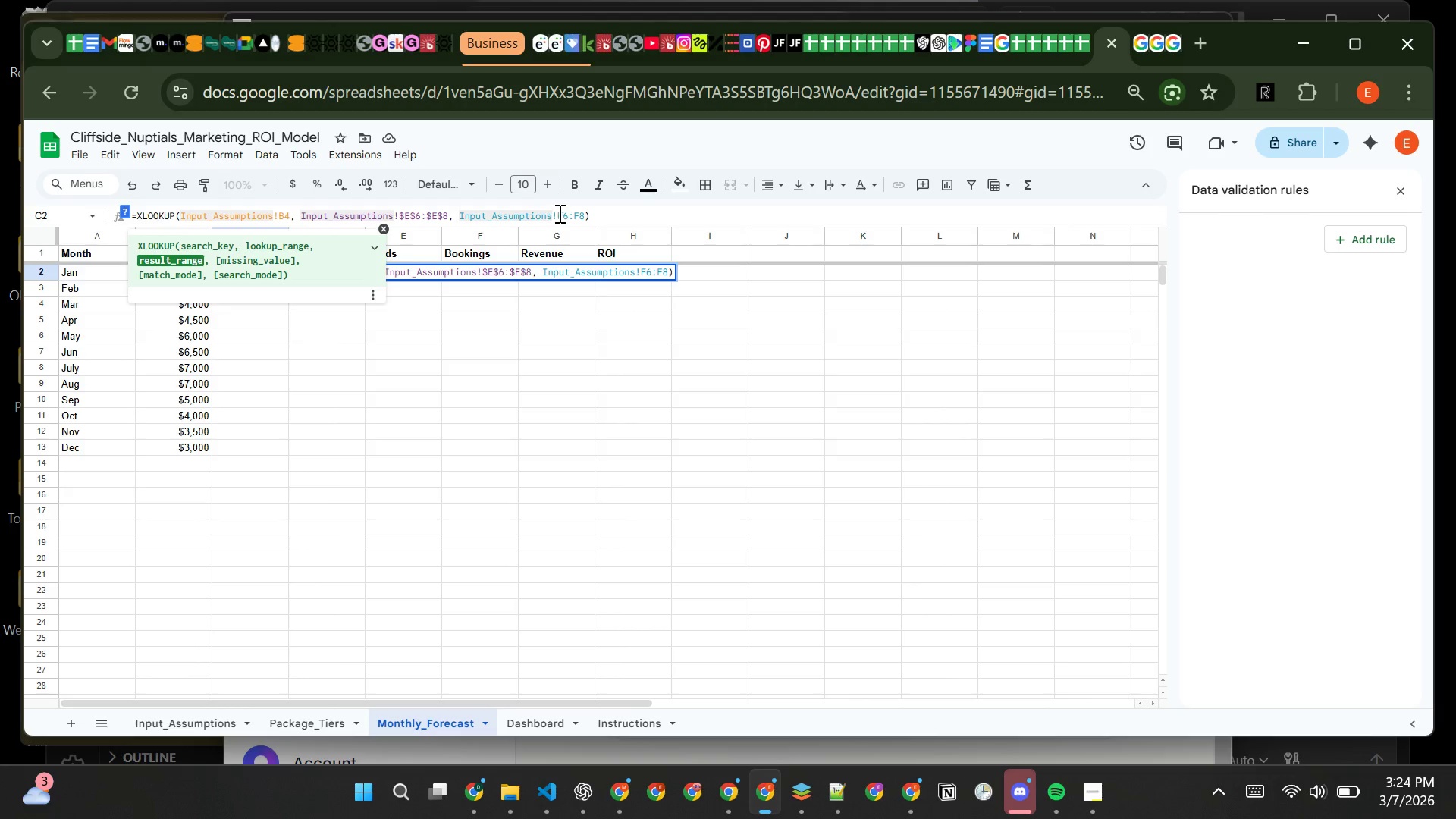 
left_click([558, 213])
 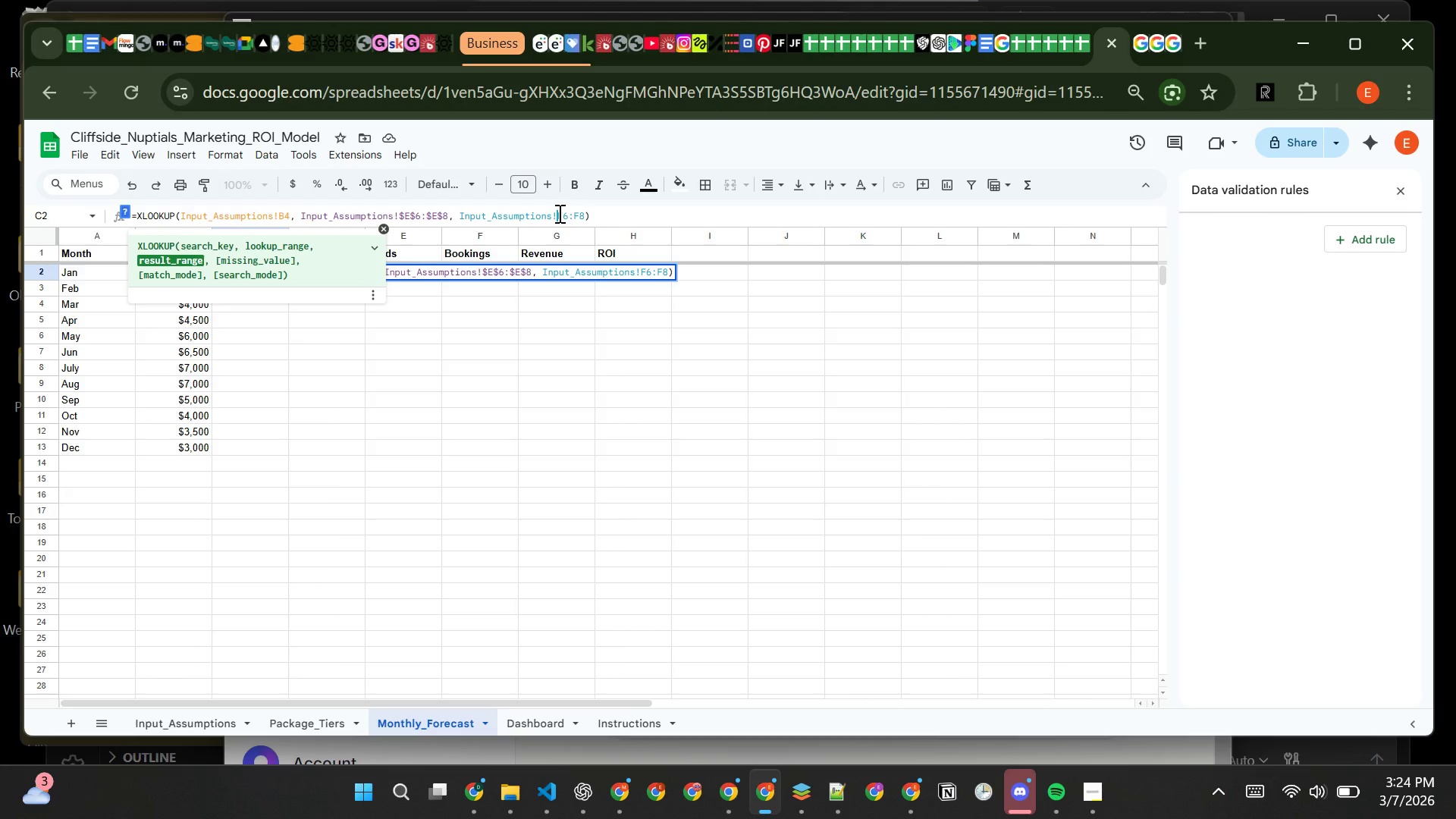 
key(Shift+4)
 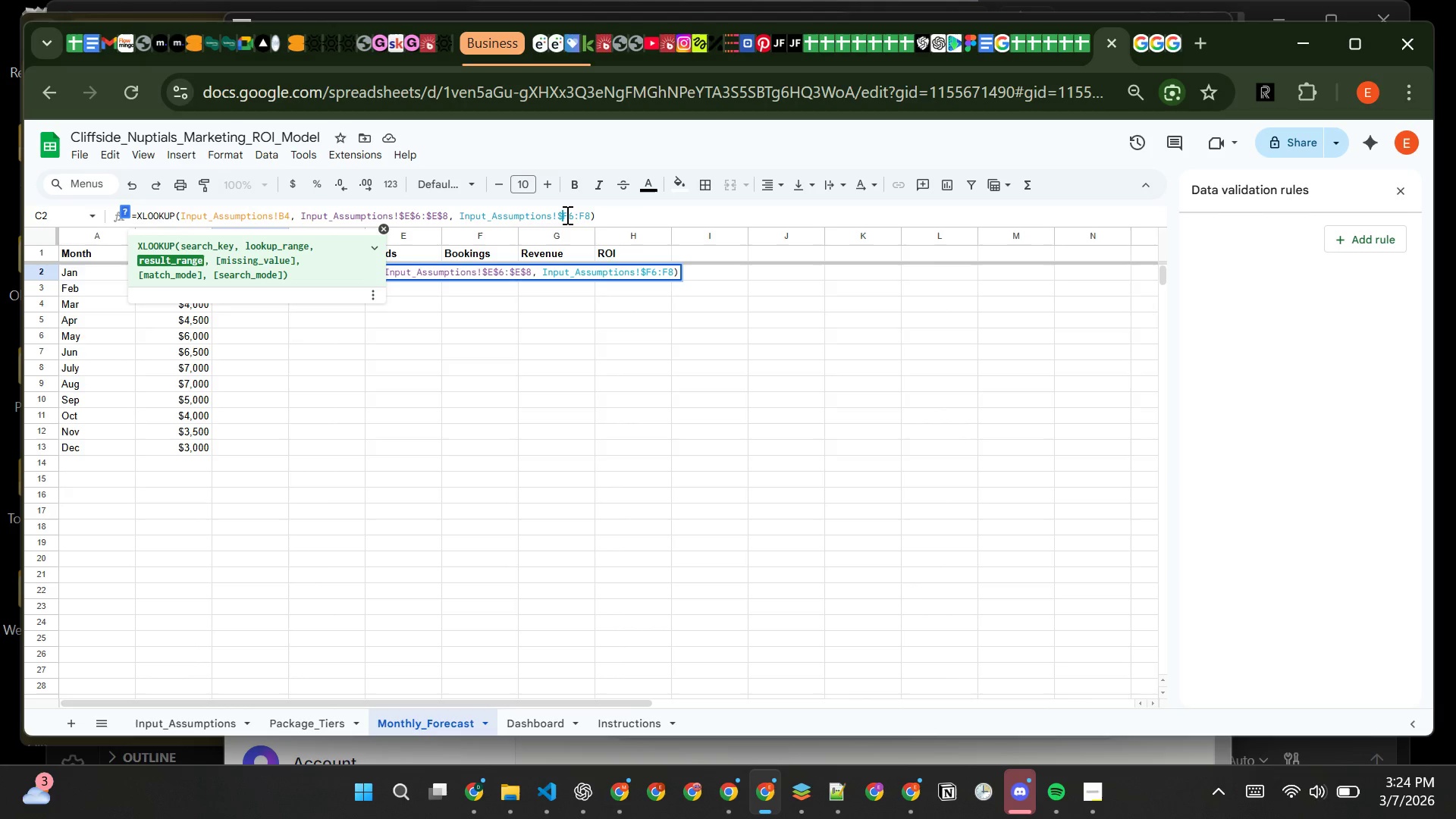 
left_click([566, 215])
 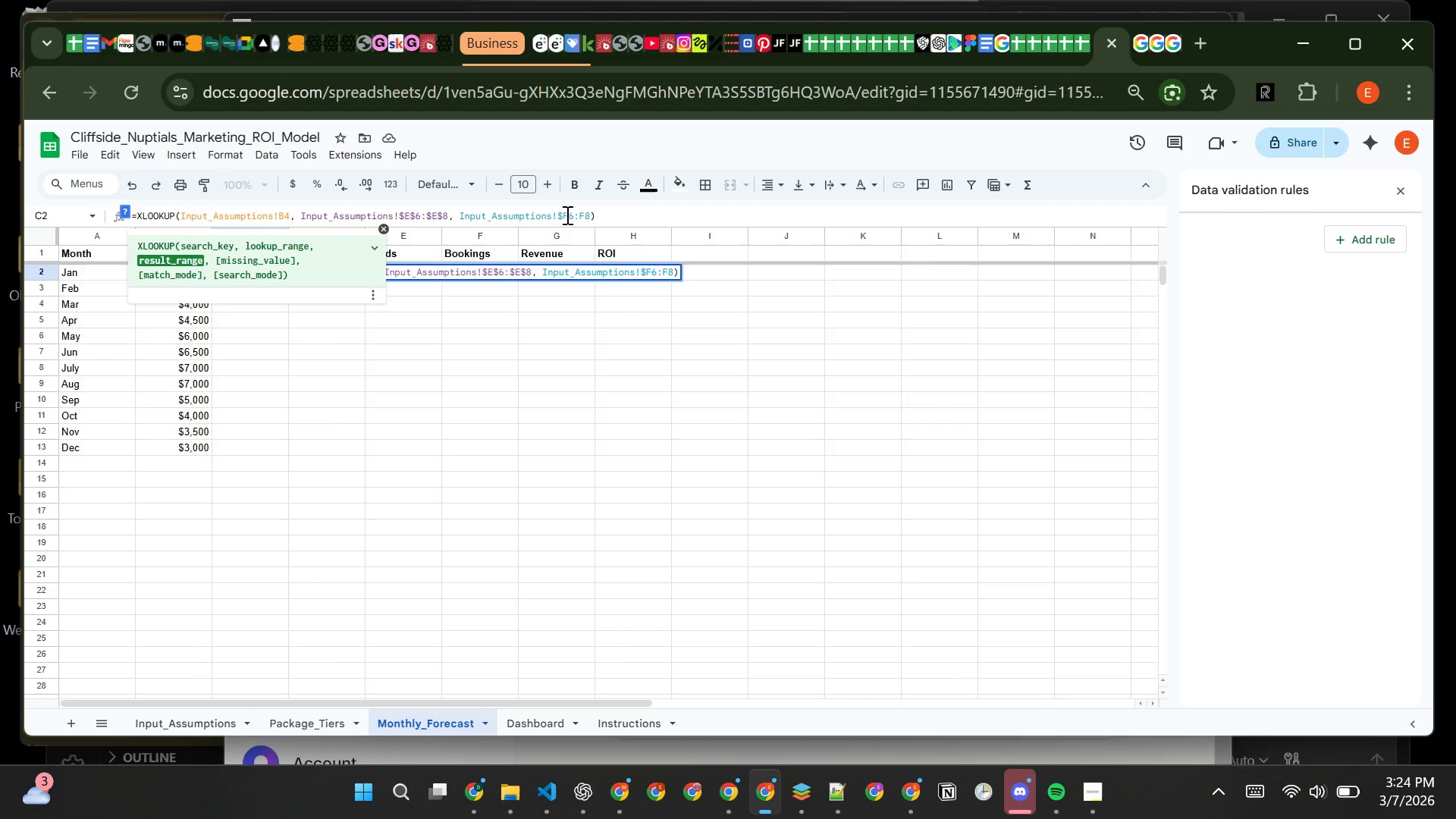 
key(Shift+4)
 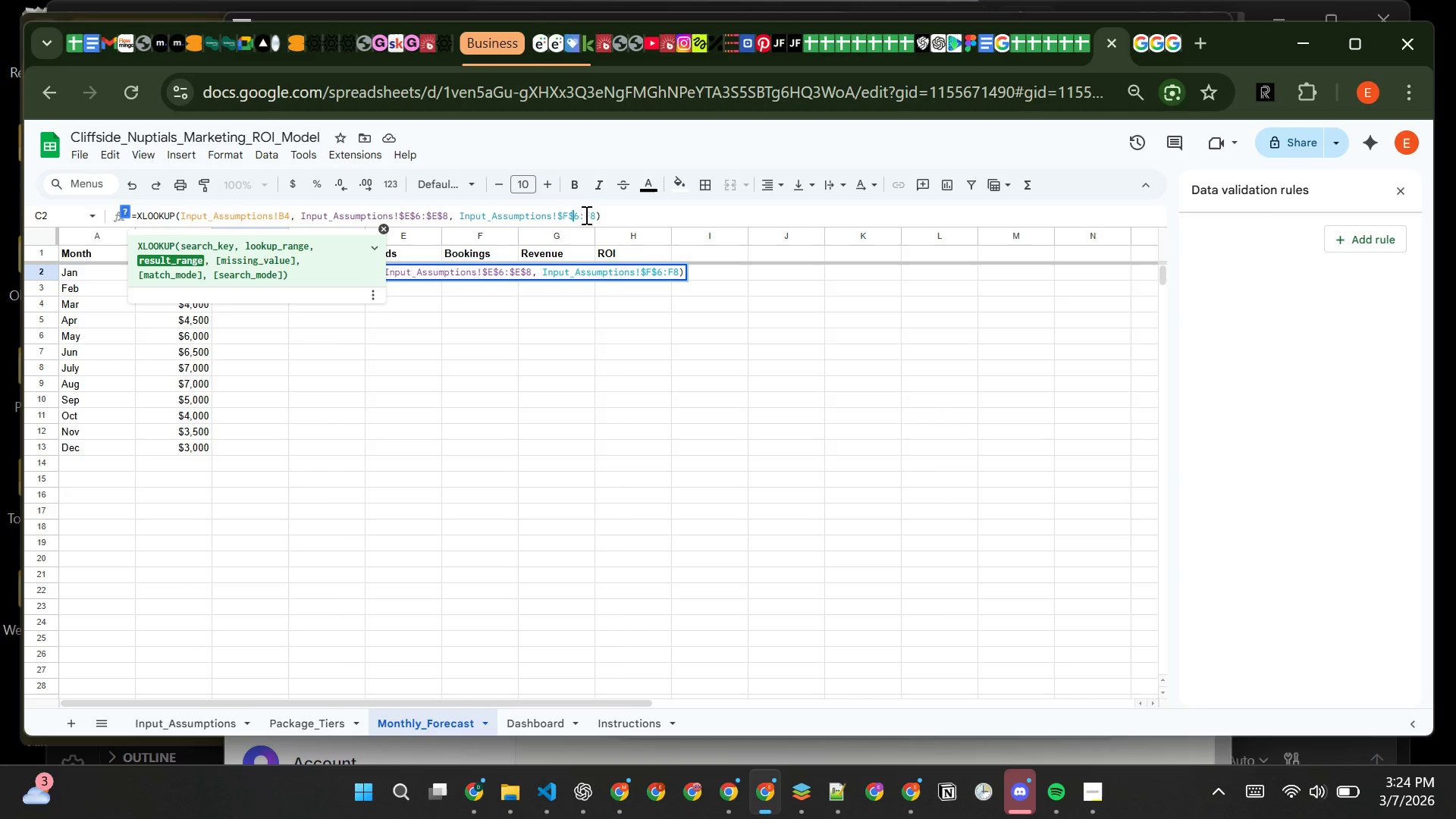 
left_click([585, 215])
 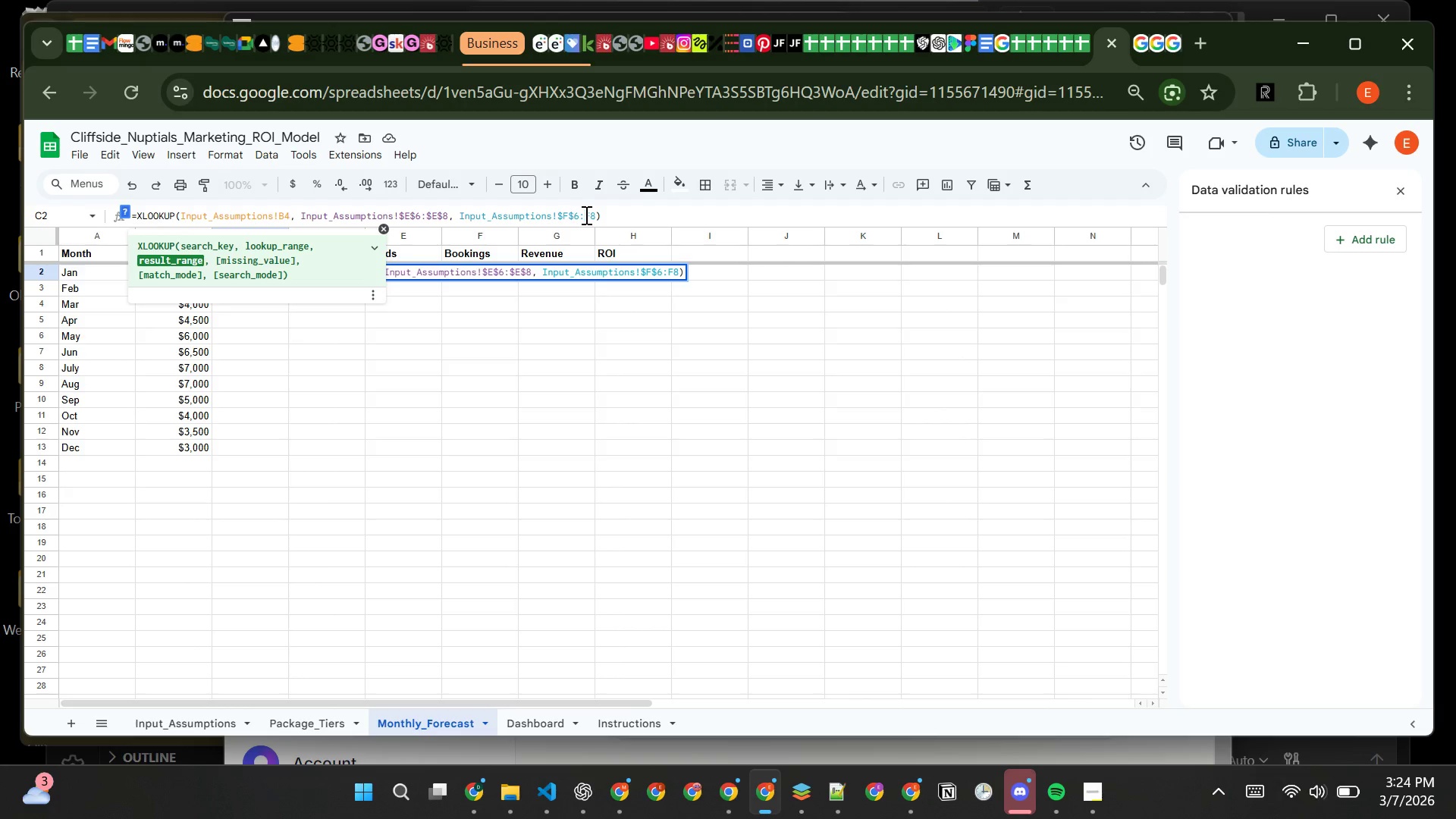 
key(Shift+4)
 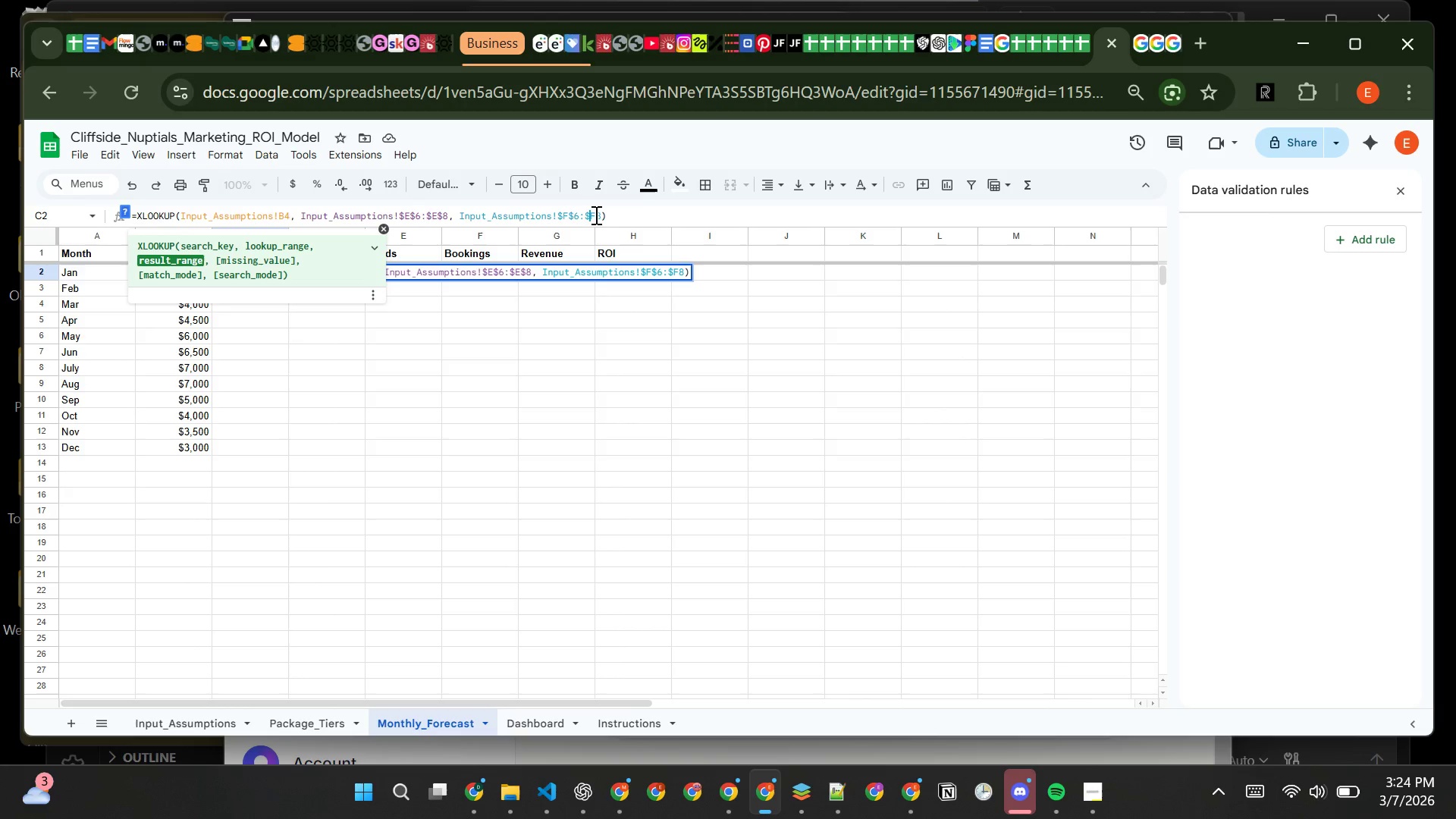 
left_click([595, 215])
 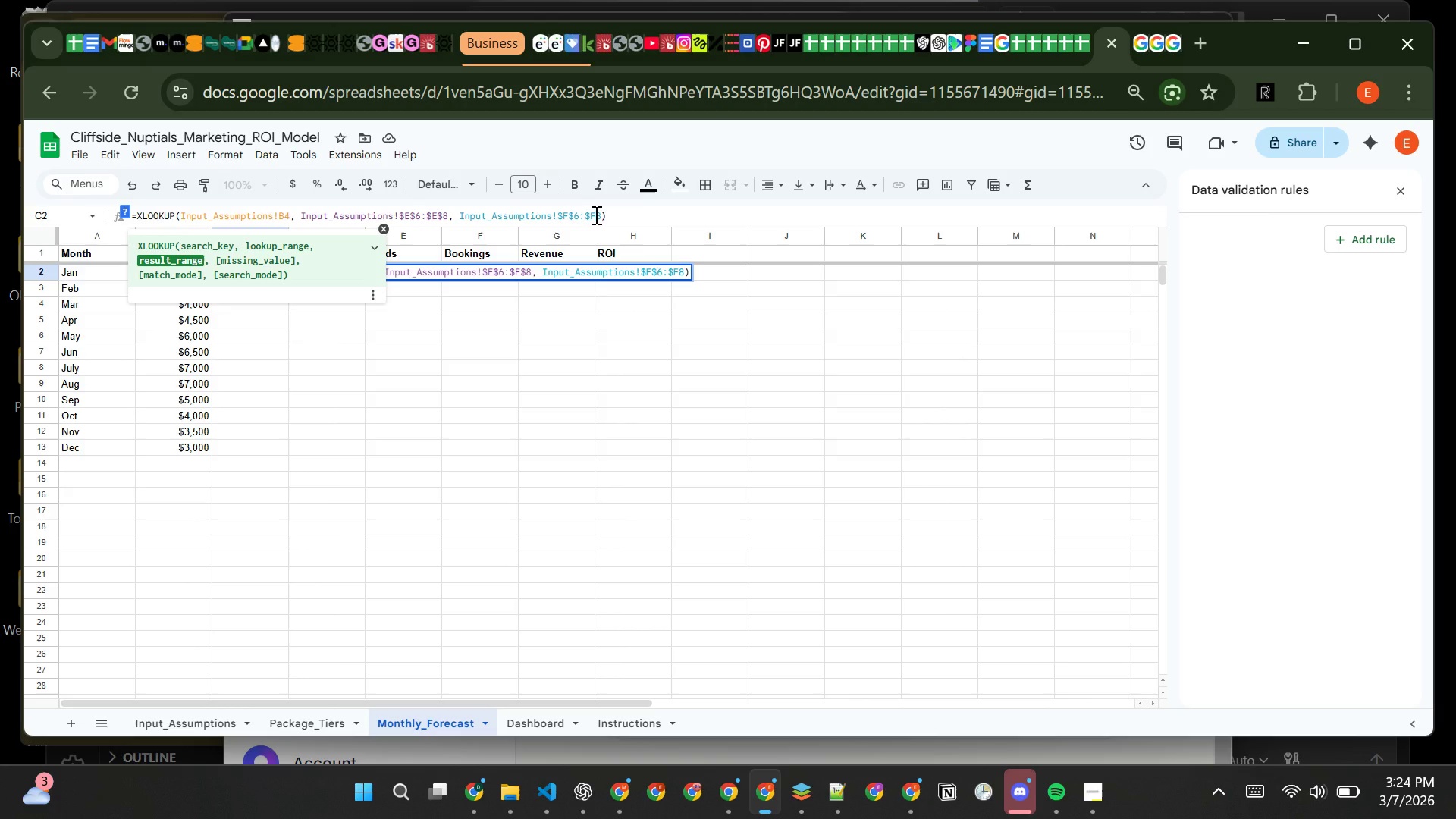 
key(Shift+4)
 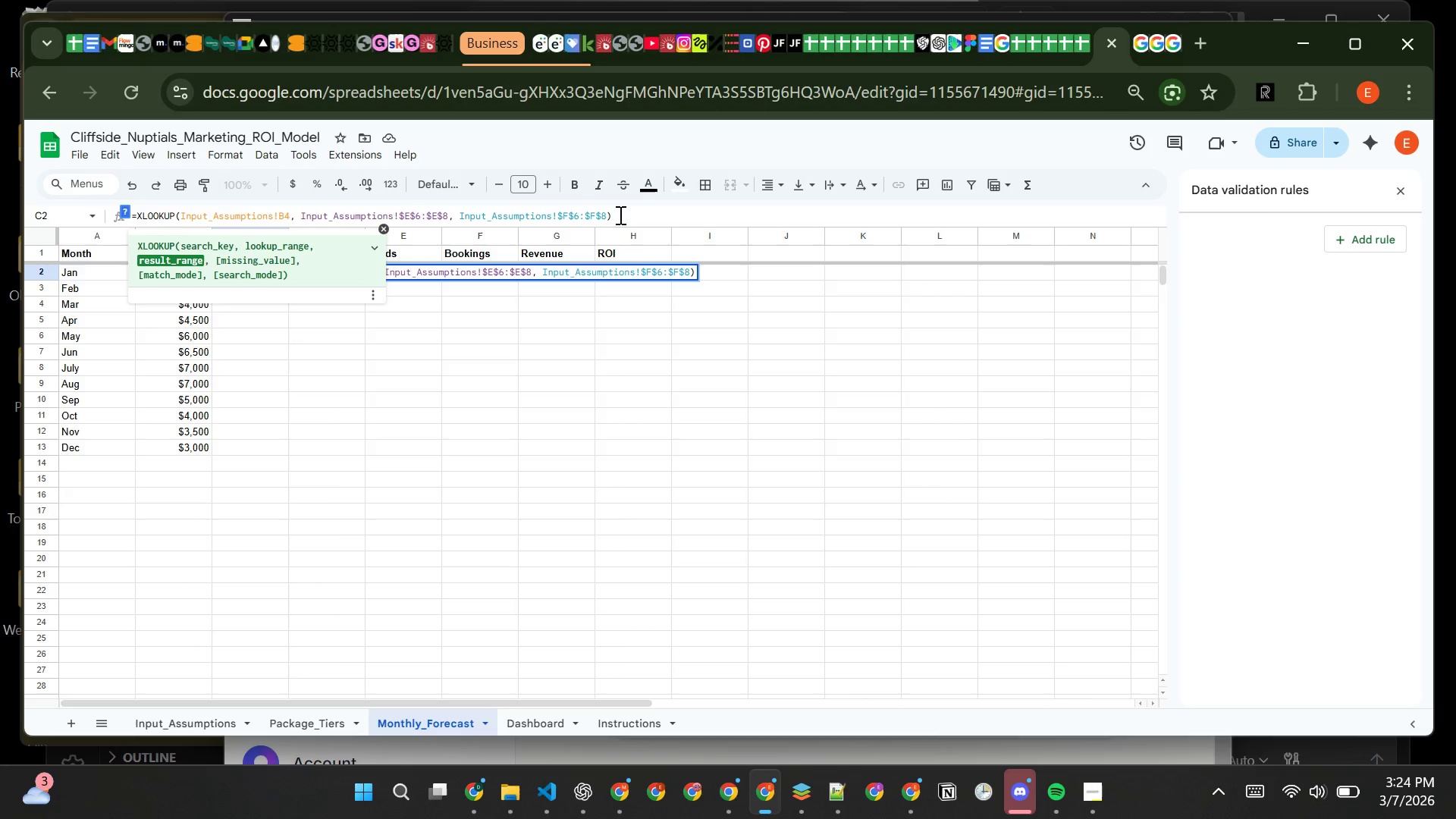 
left_click([619, 215])
 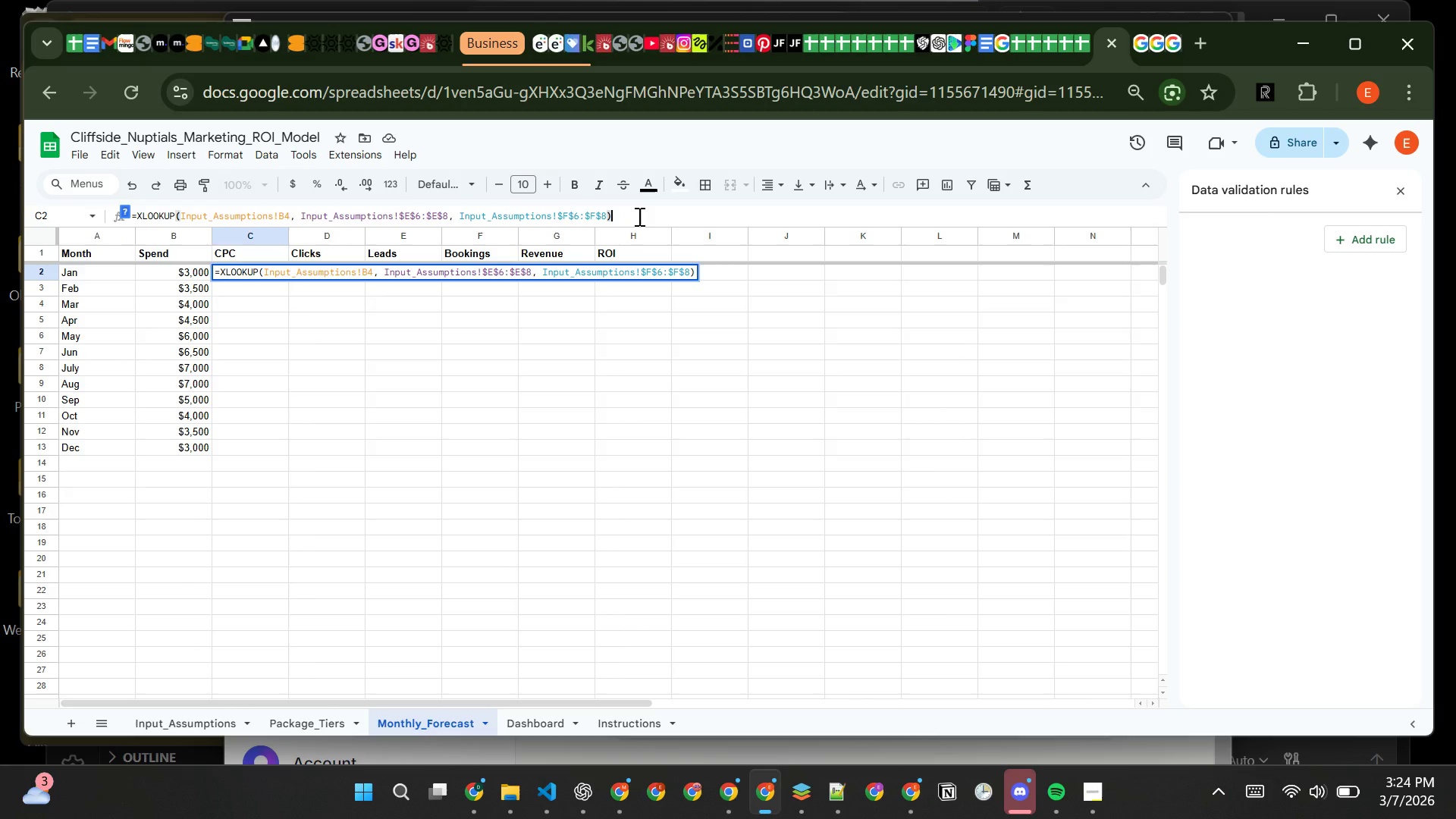 
key(Enter)
 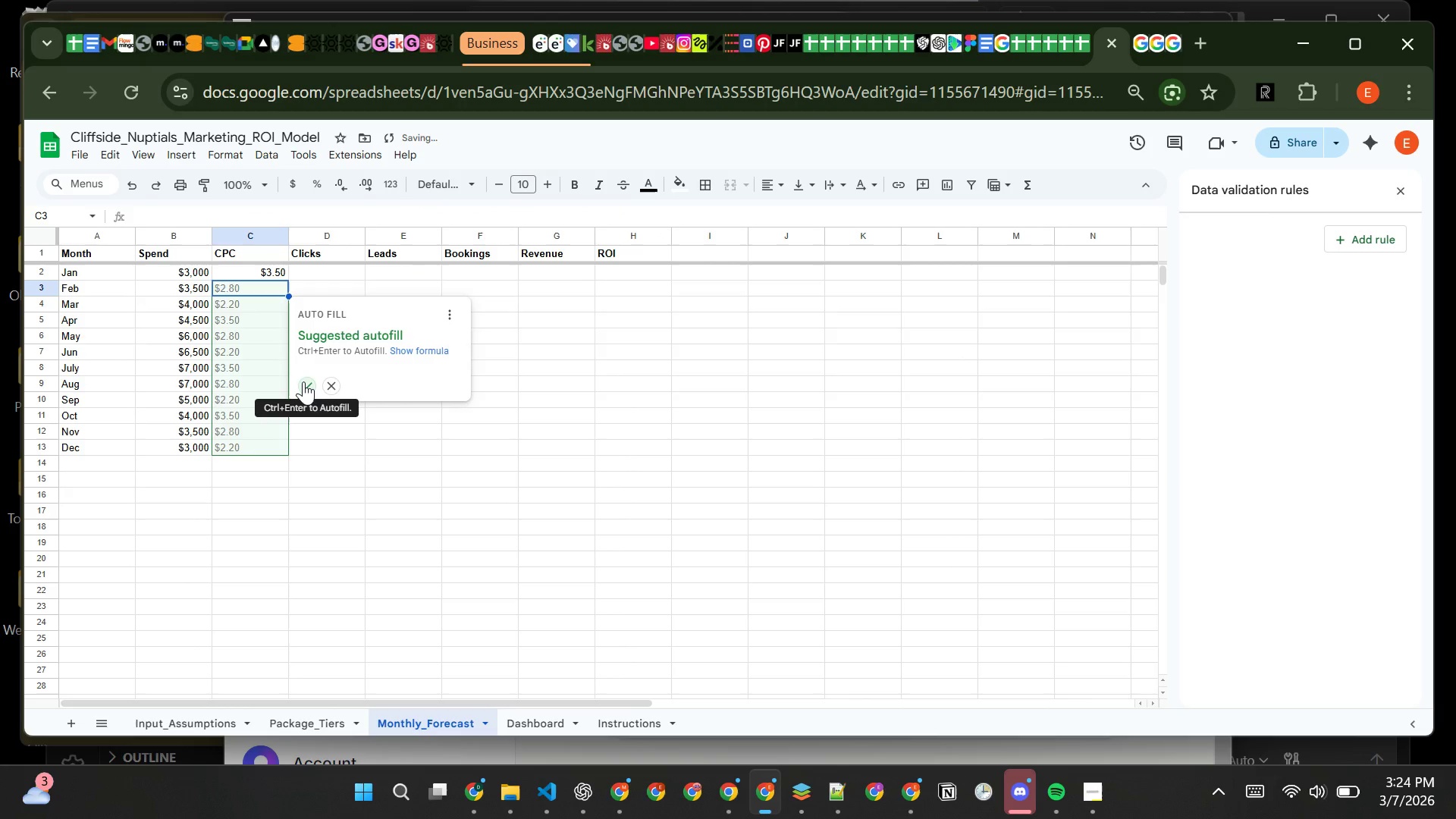 
left_click([303, 381])
 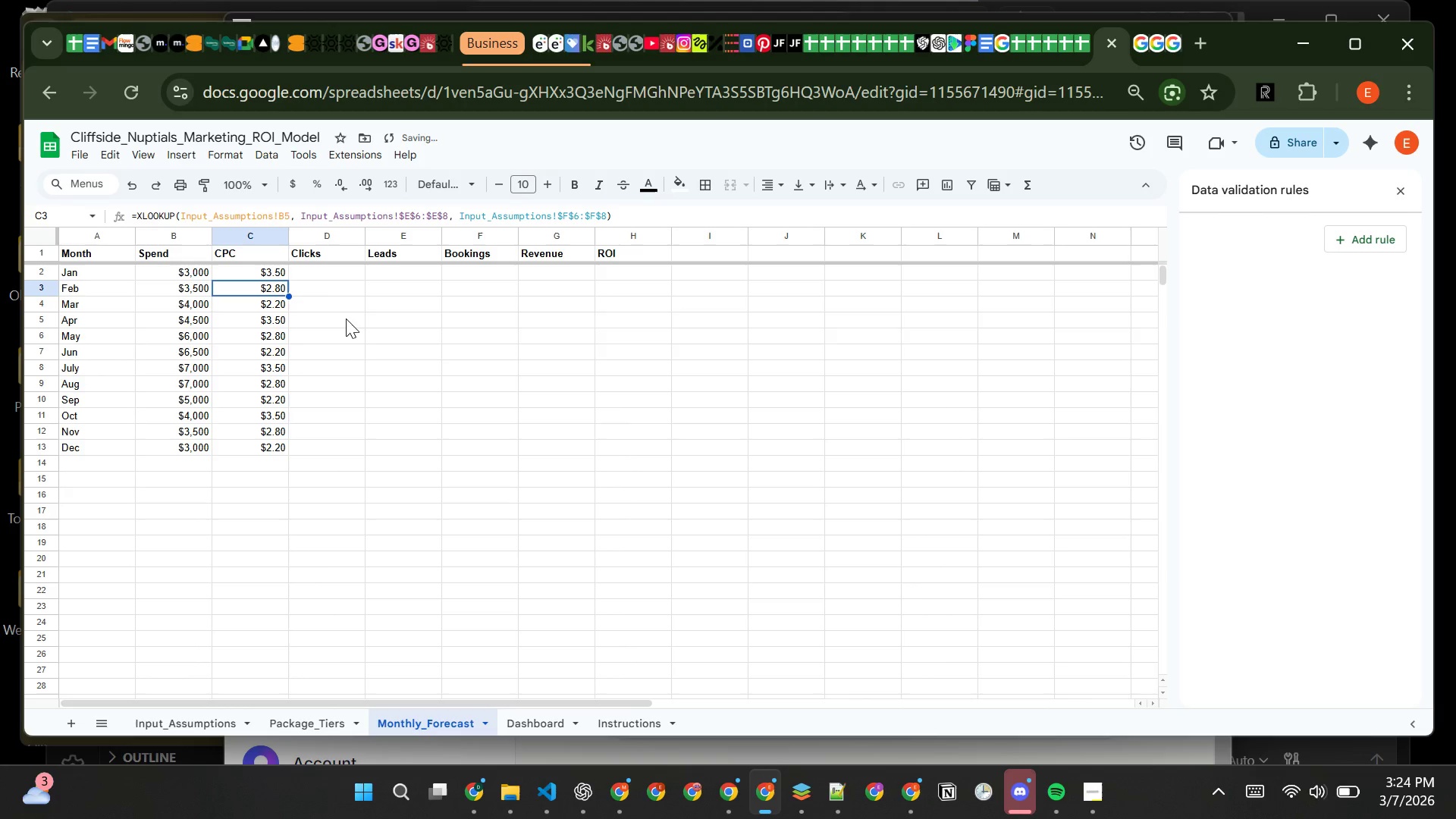 
left_click([345, 337])
 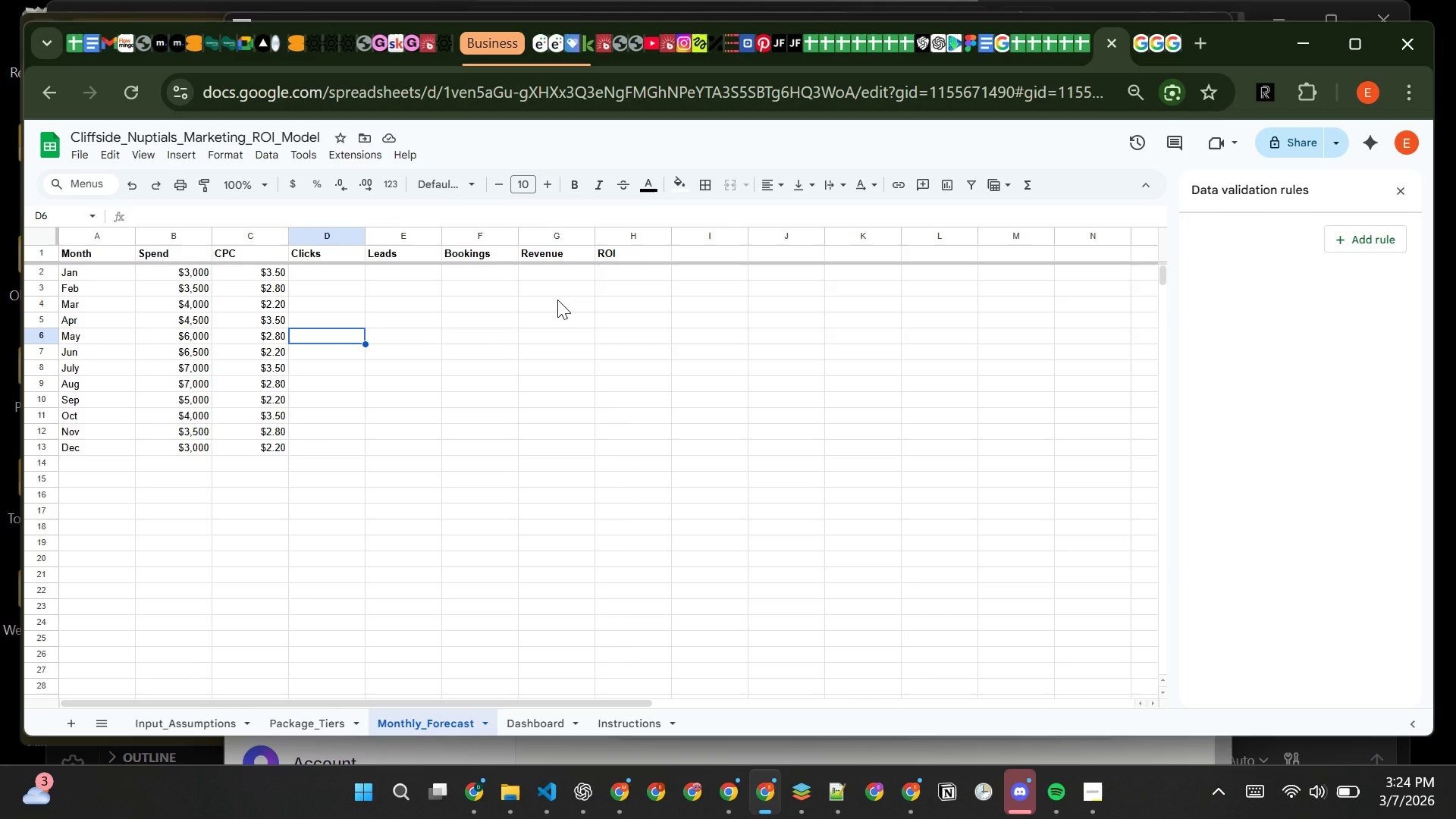 
wait(13.16)
 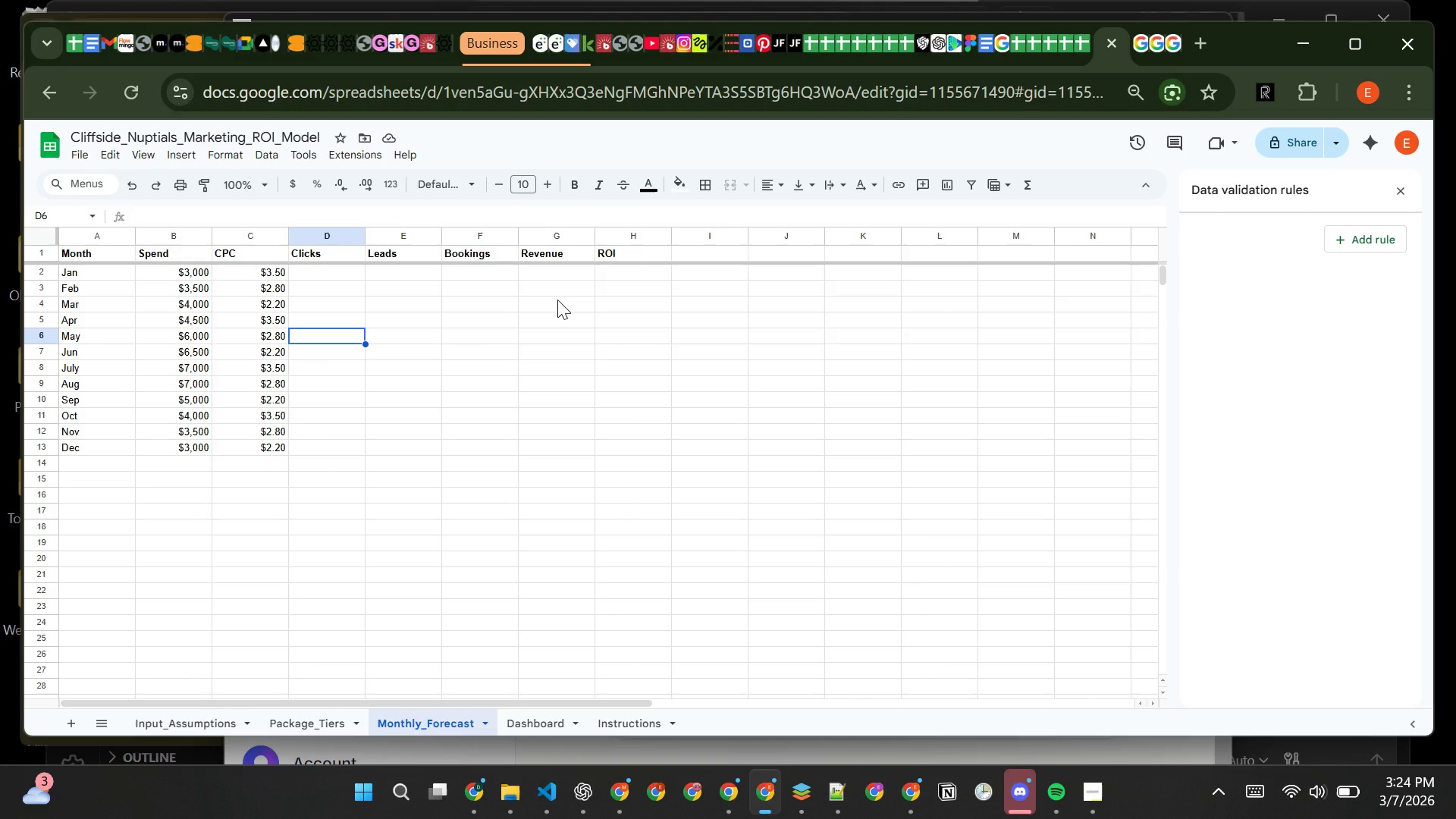 
left_click([317, 270])
 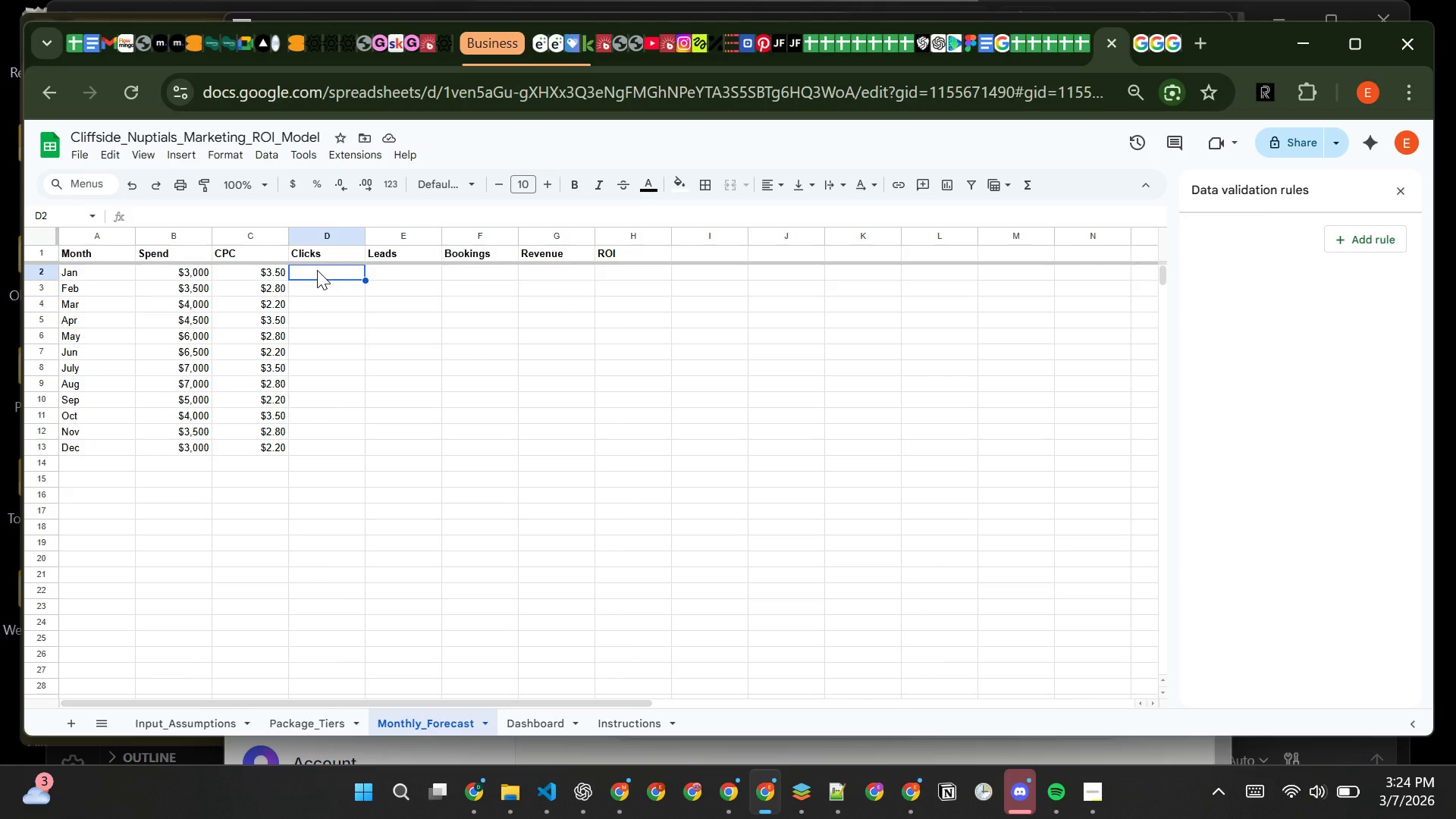 
type(=IFERROR(B2/C2, 0))
 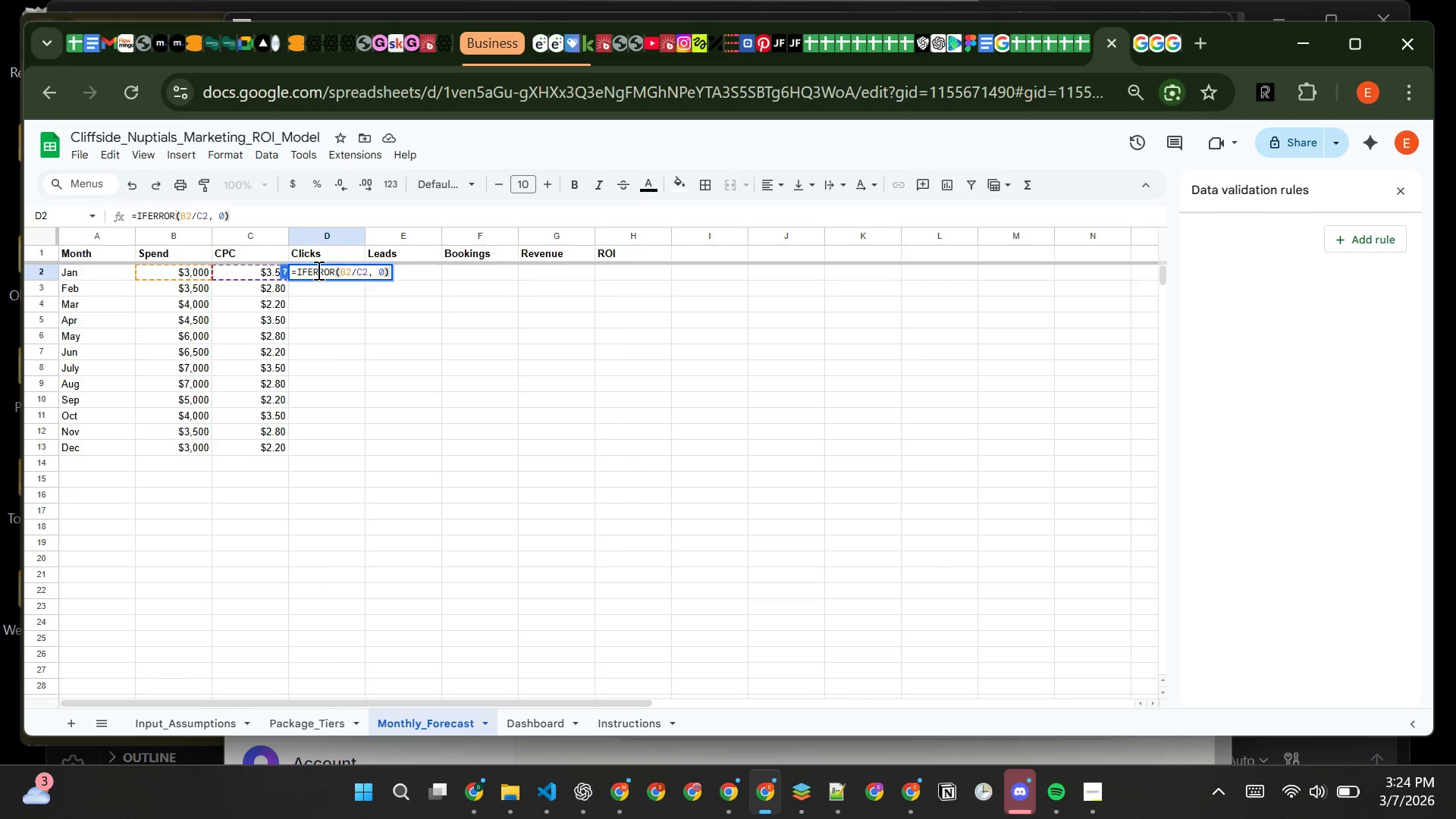 
key(Enter)
 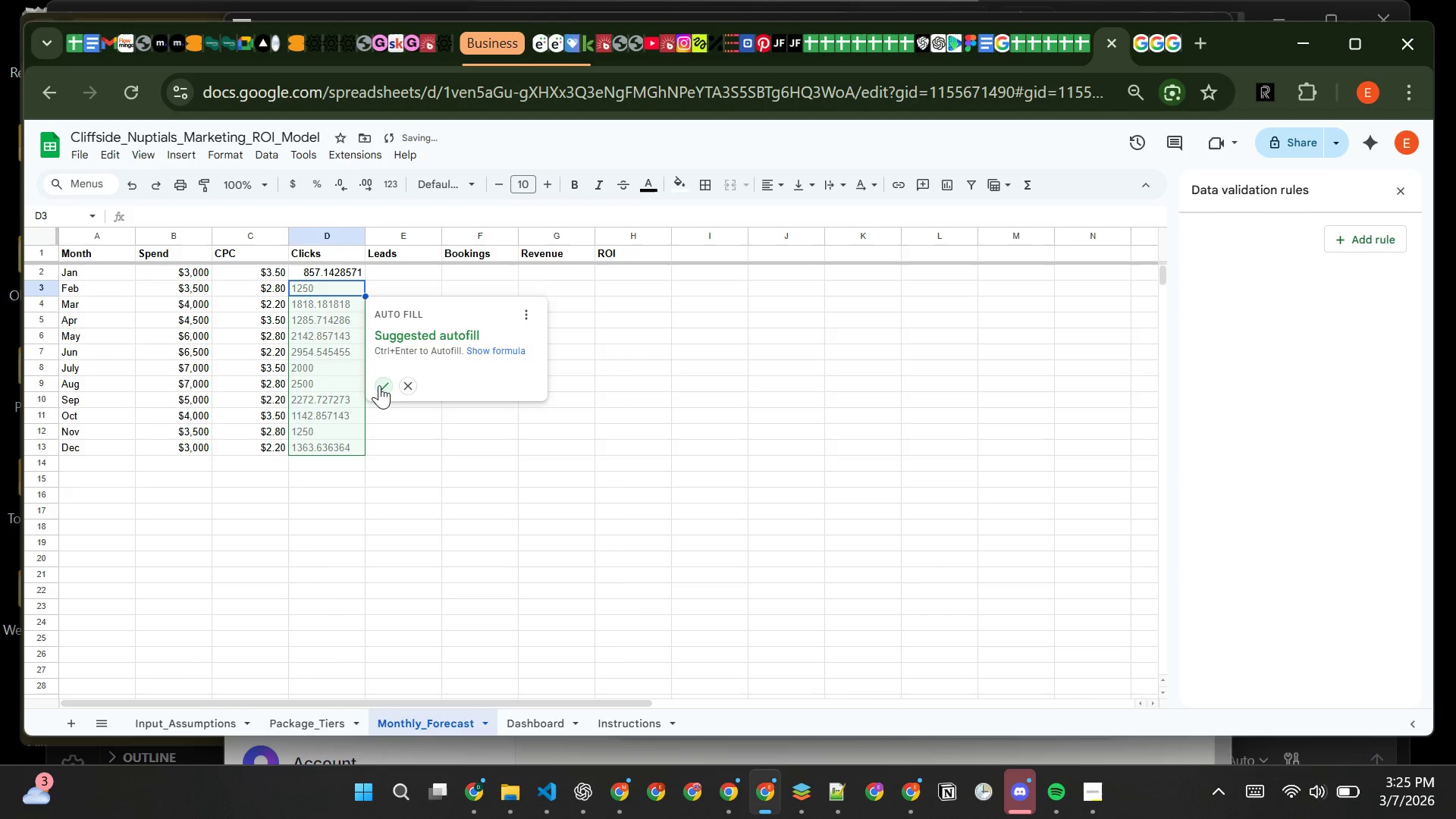 
left_click([381, 385])
 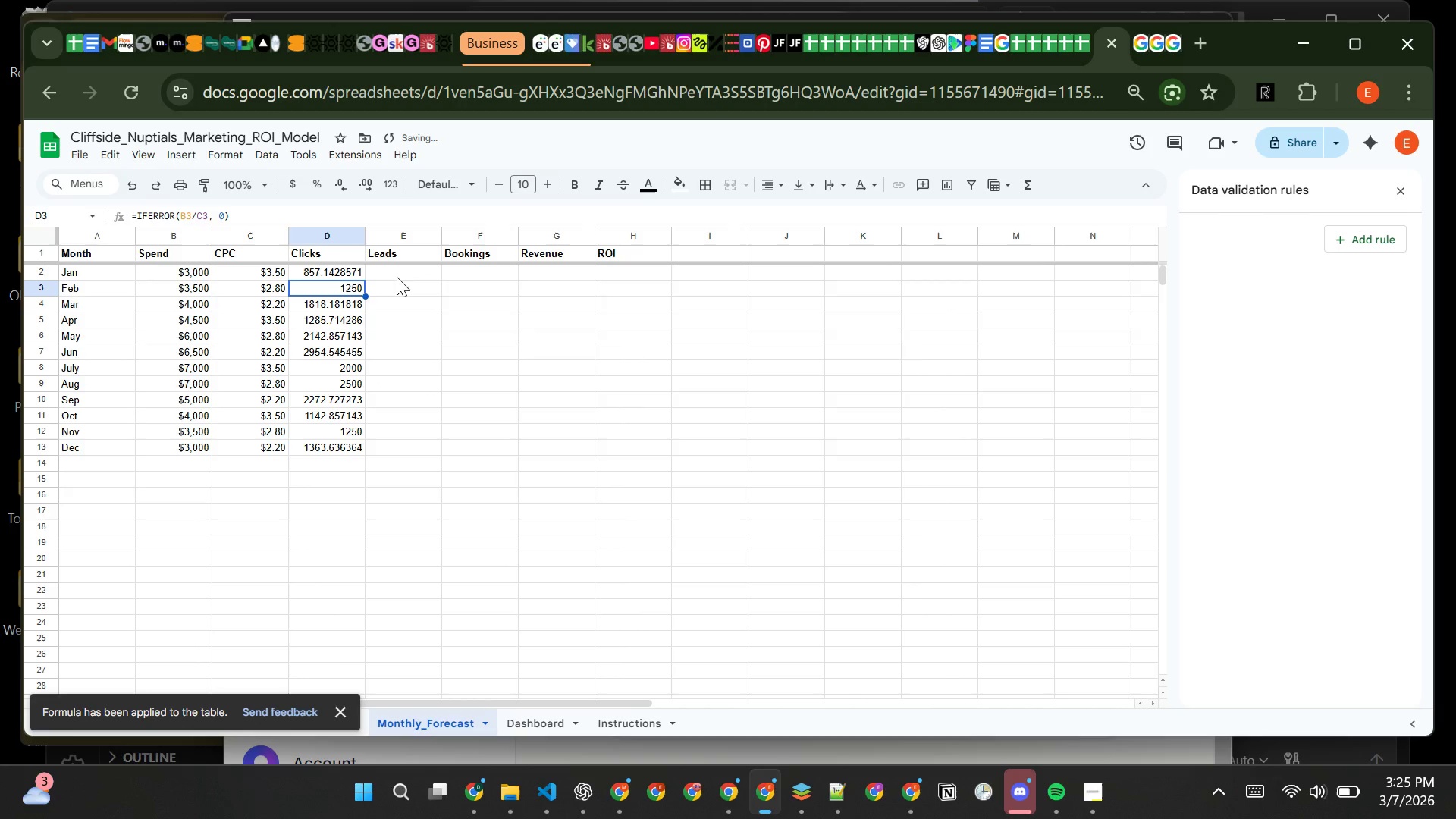 
left_click([397, 277])
 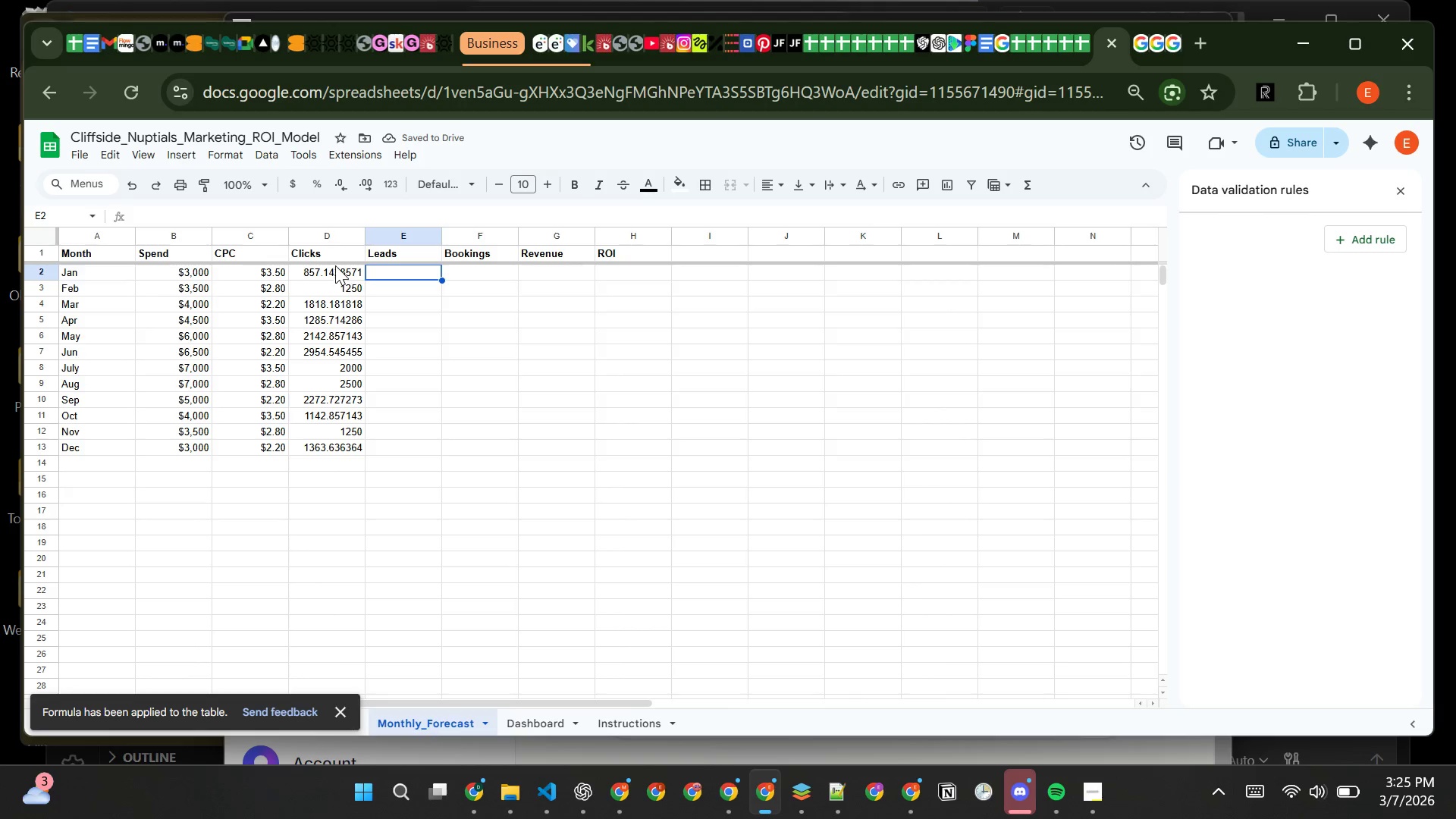 
left_click([335, 265])
 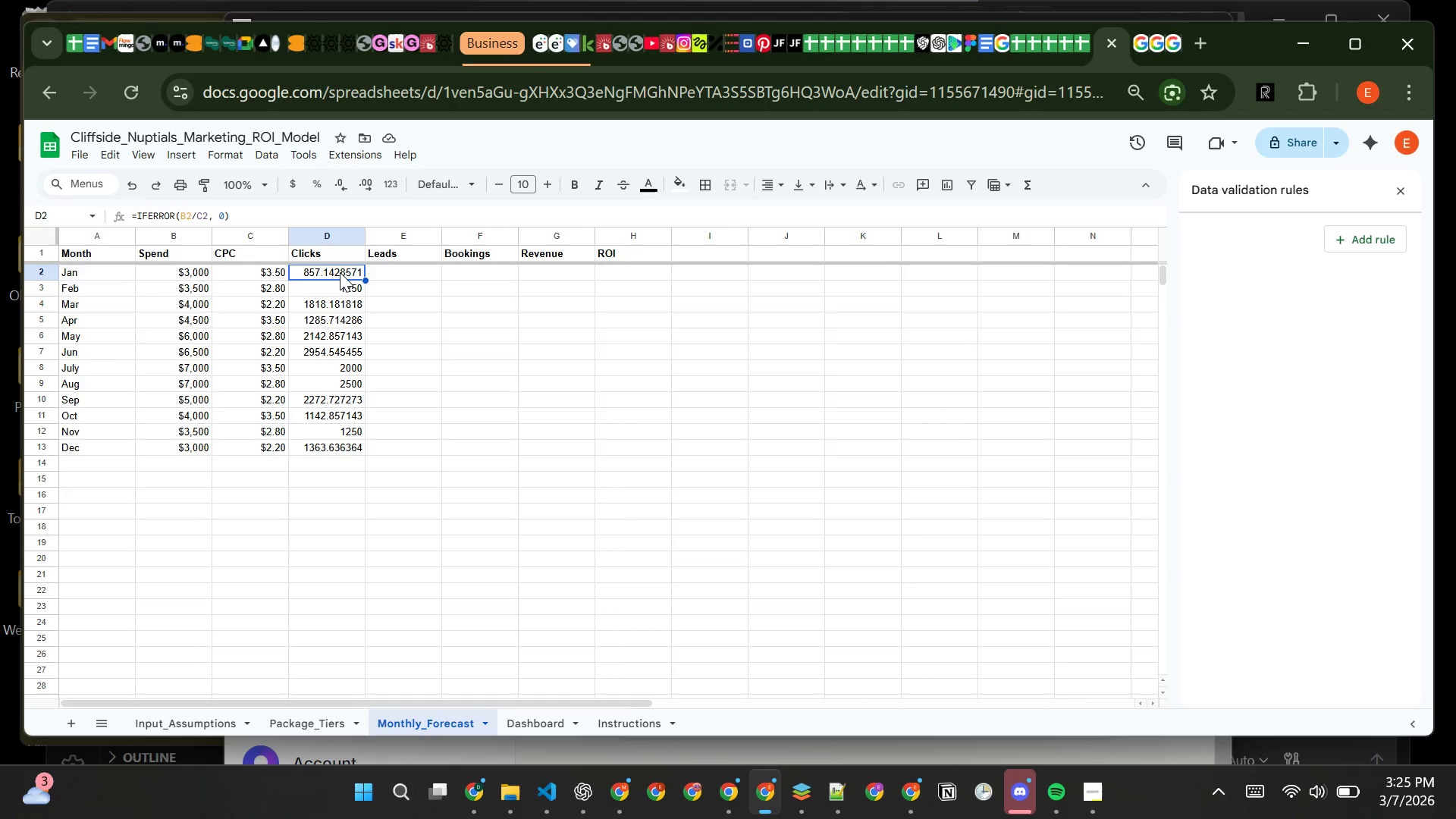 
left_click_drag(start_coordinate=[340, 272], to_coordinate=[345, 450])
 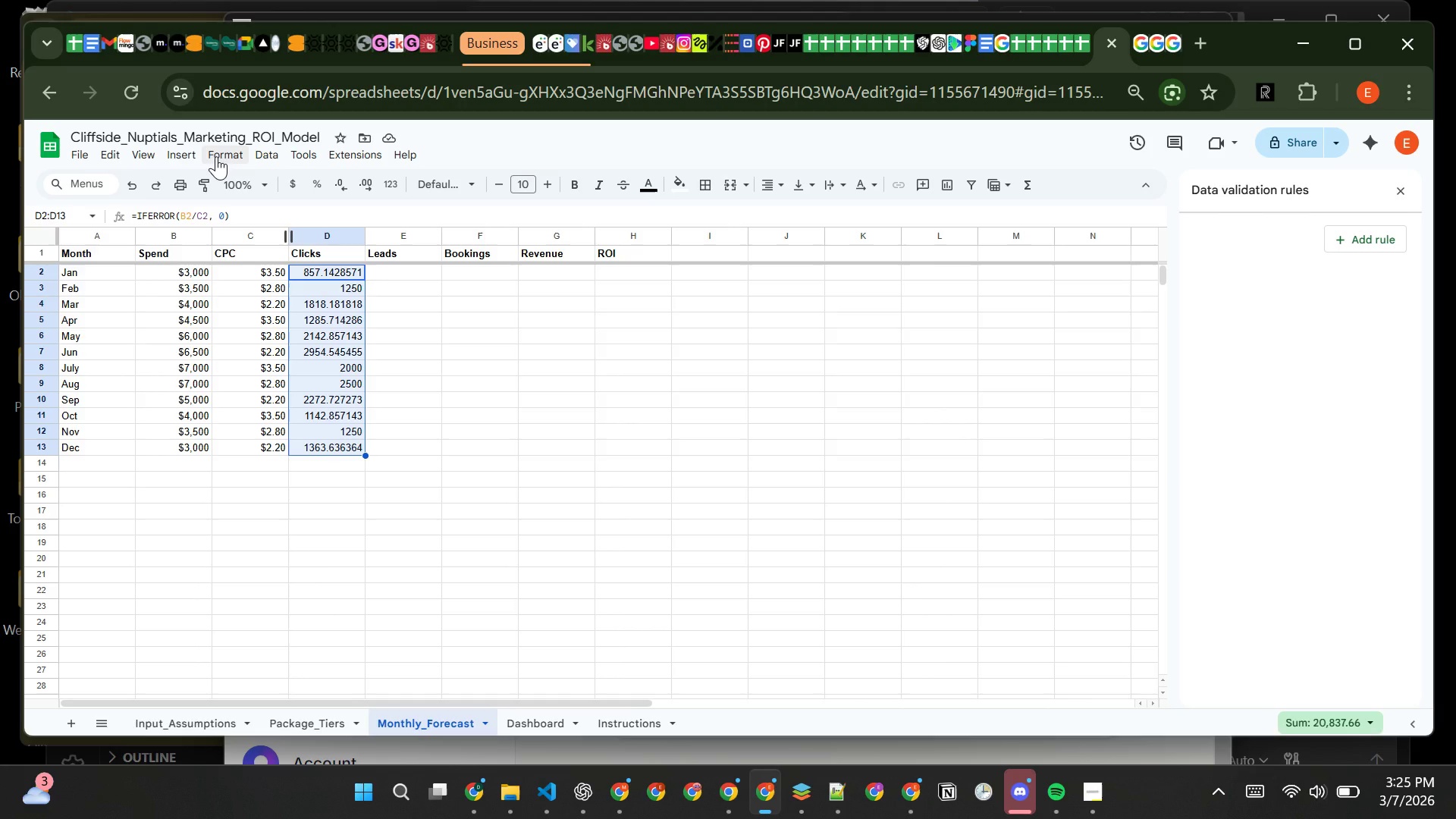 
left_click([216, 156])
 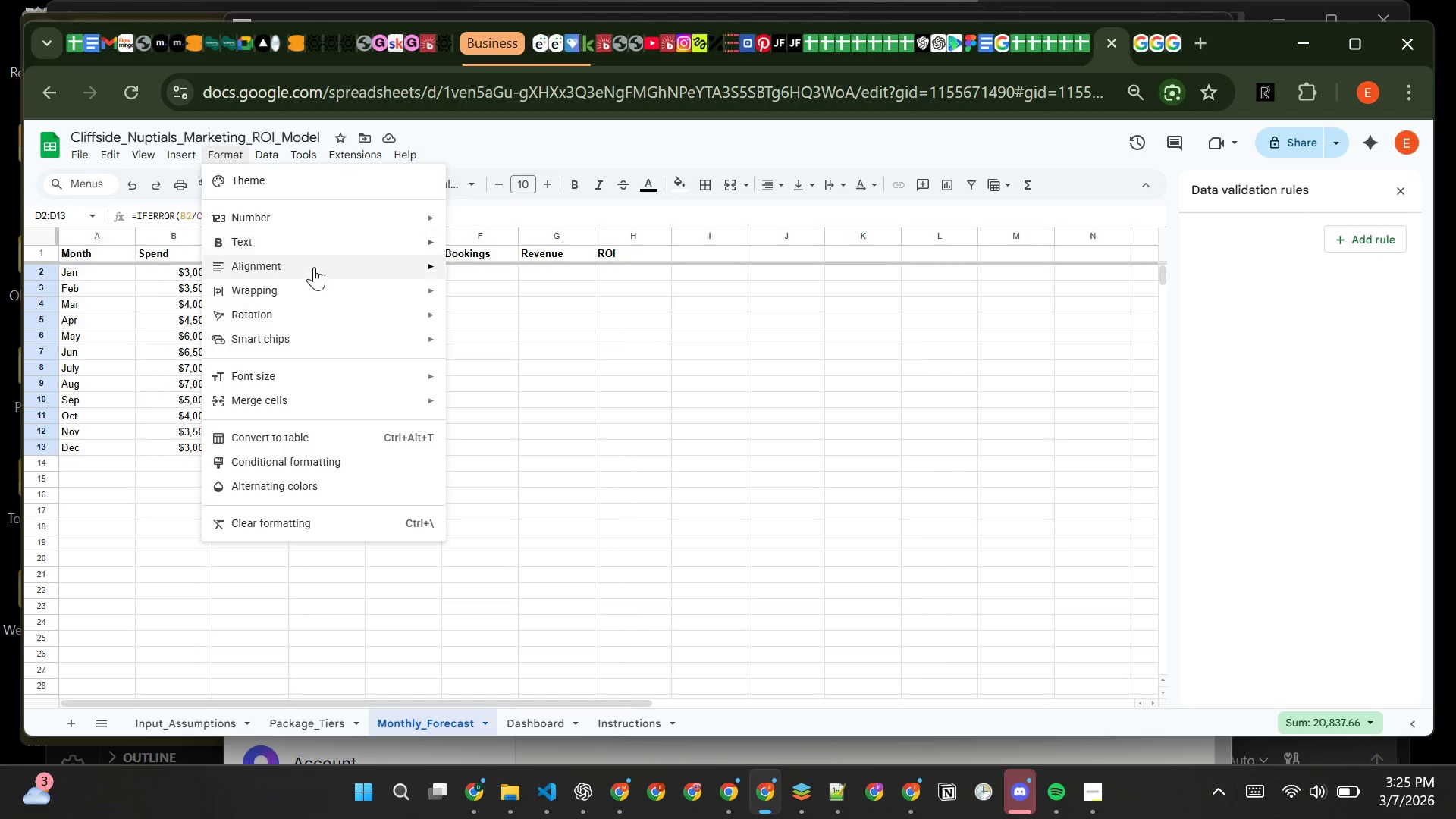 
mouse_move([331, 221])
 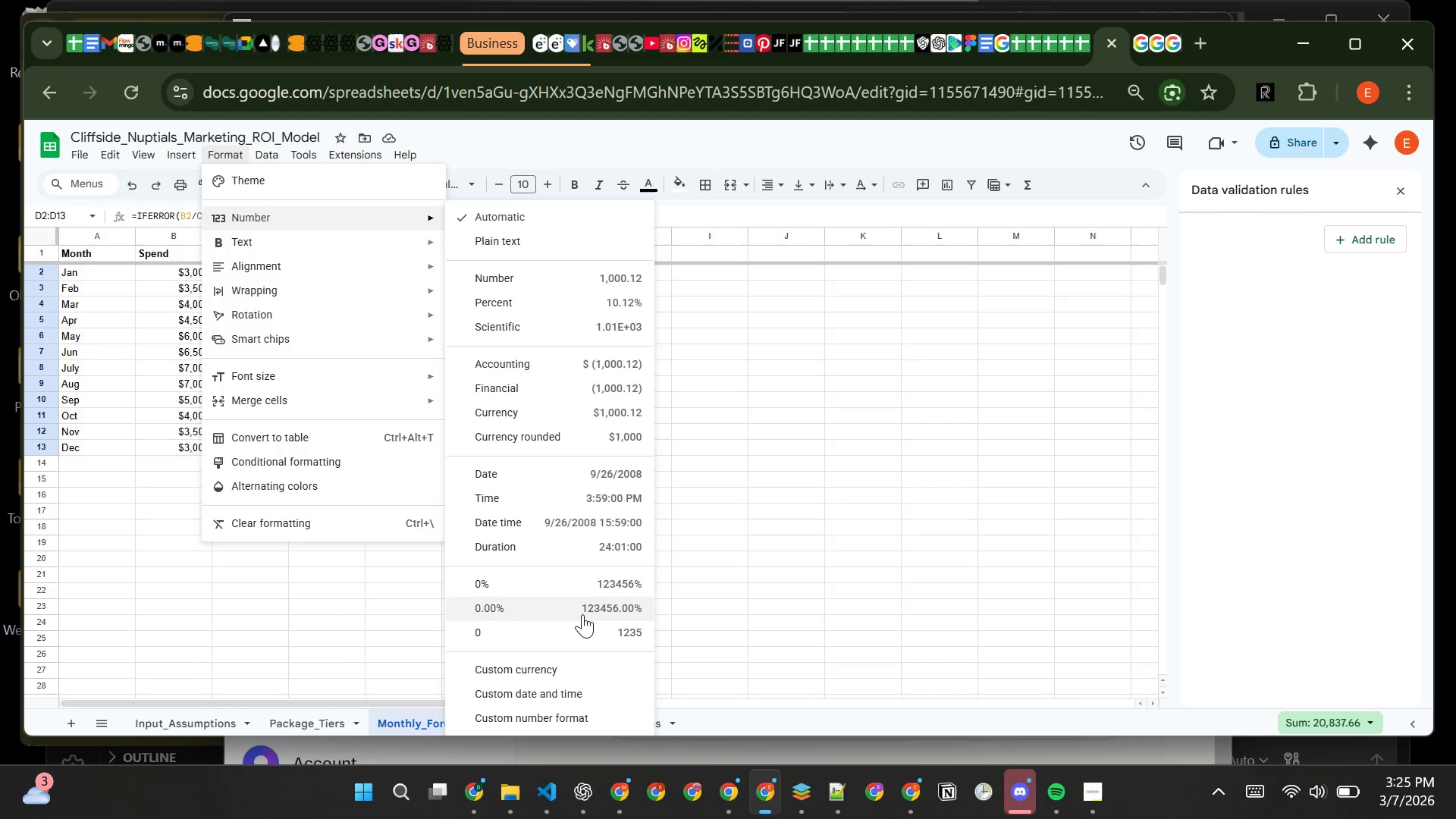 
wait(5.97)
 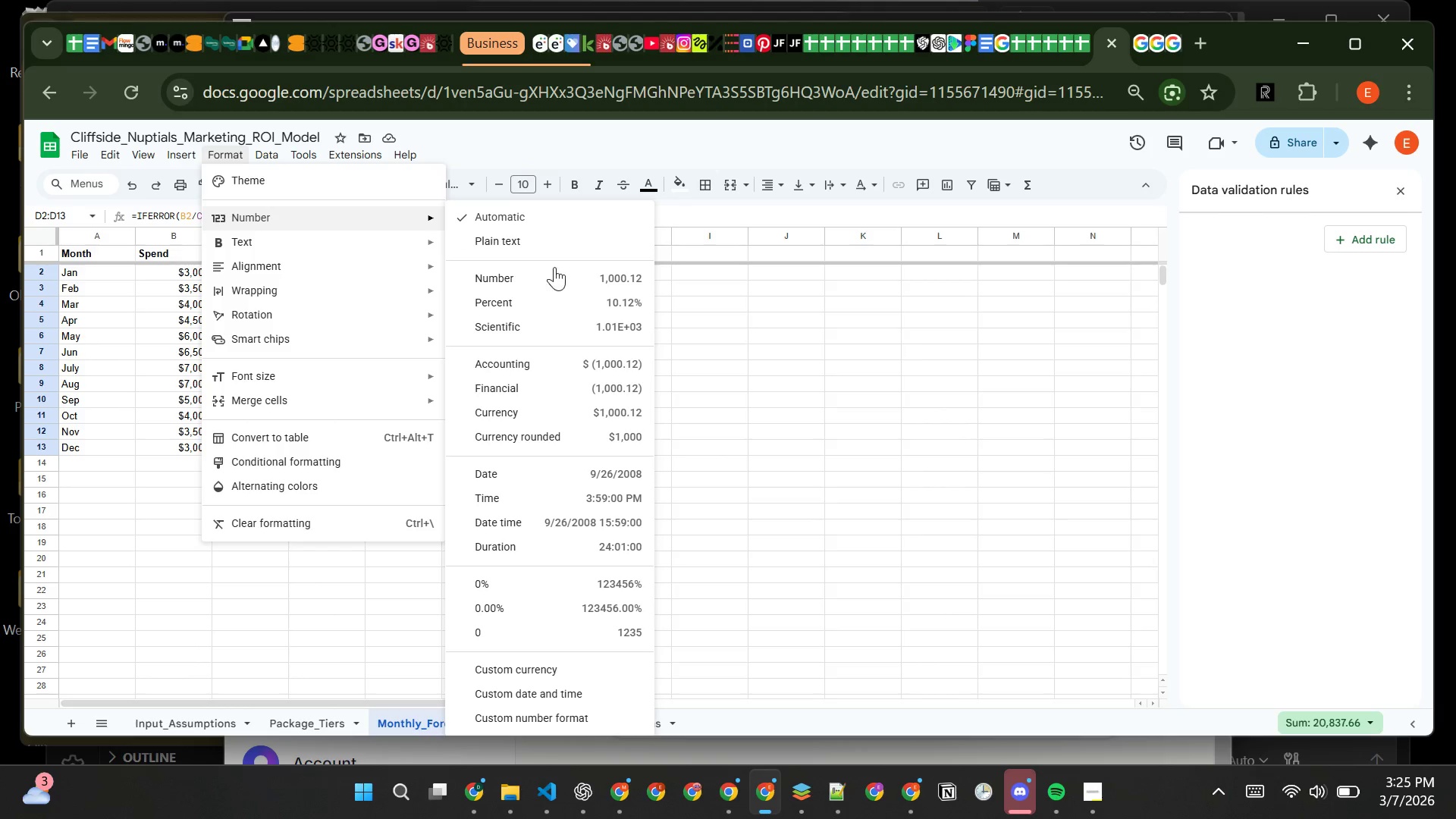 
left_click([583, 631])
 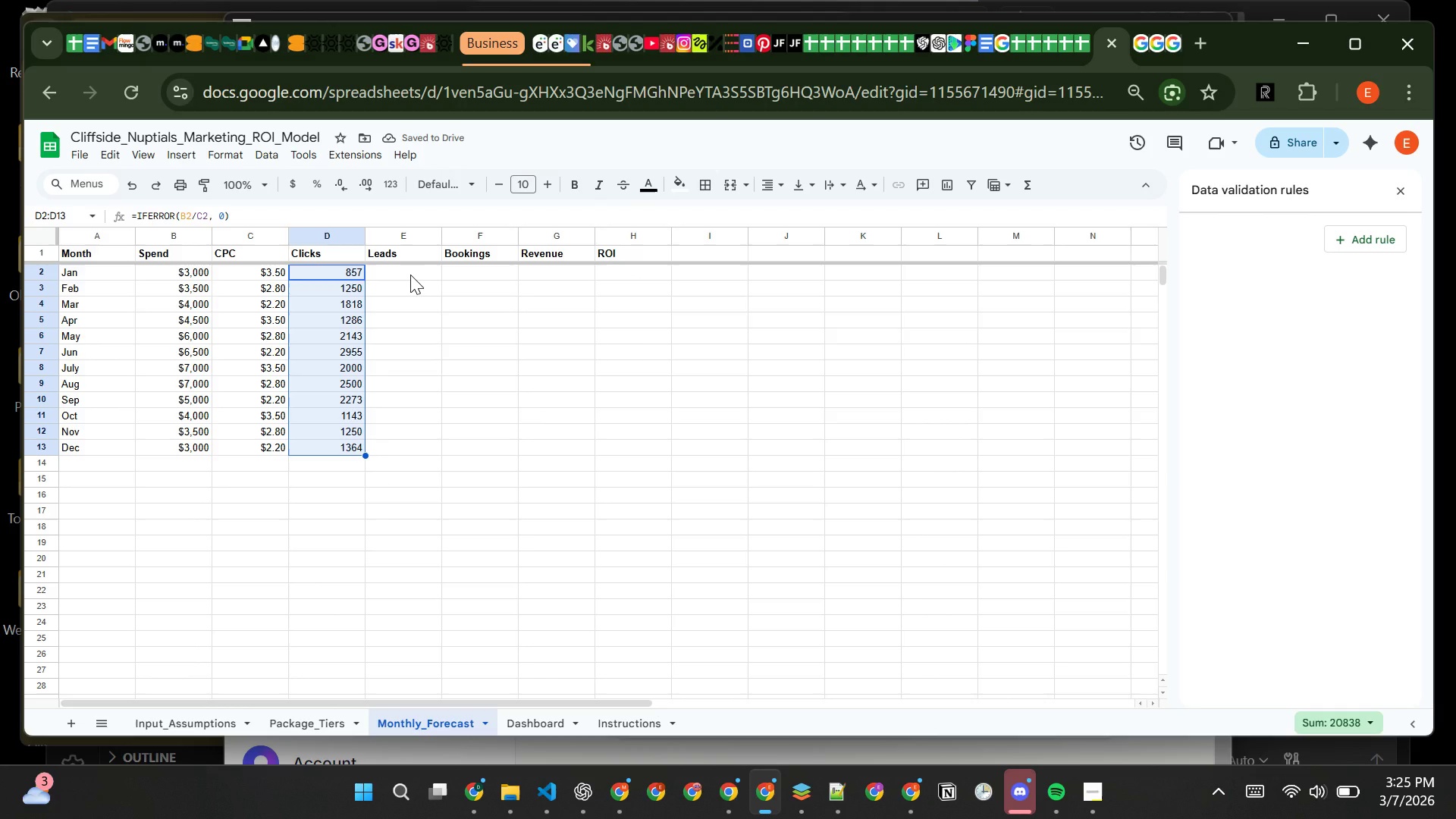 
wait(5.97)
 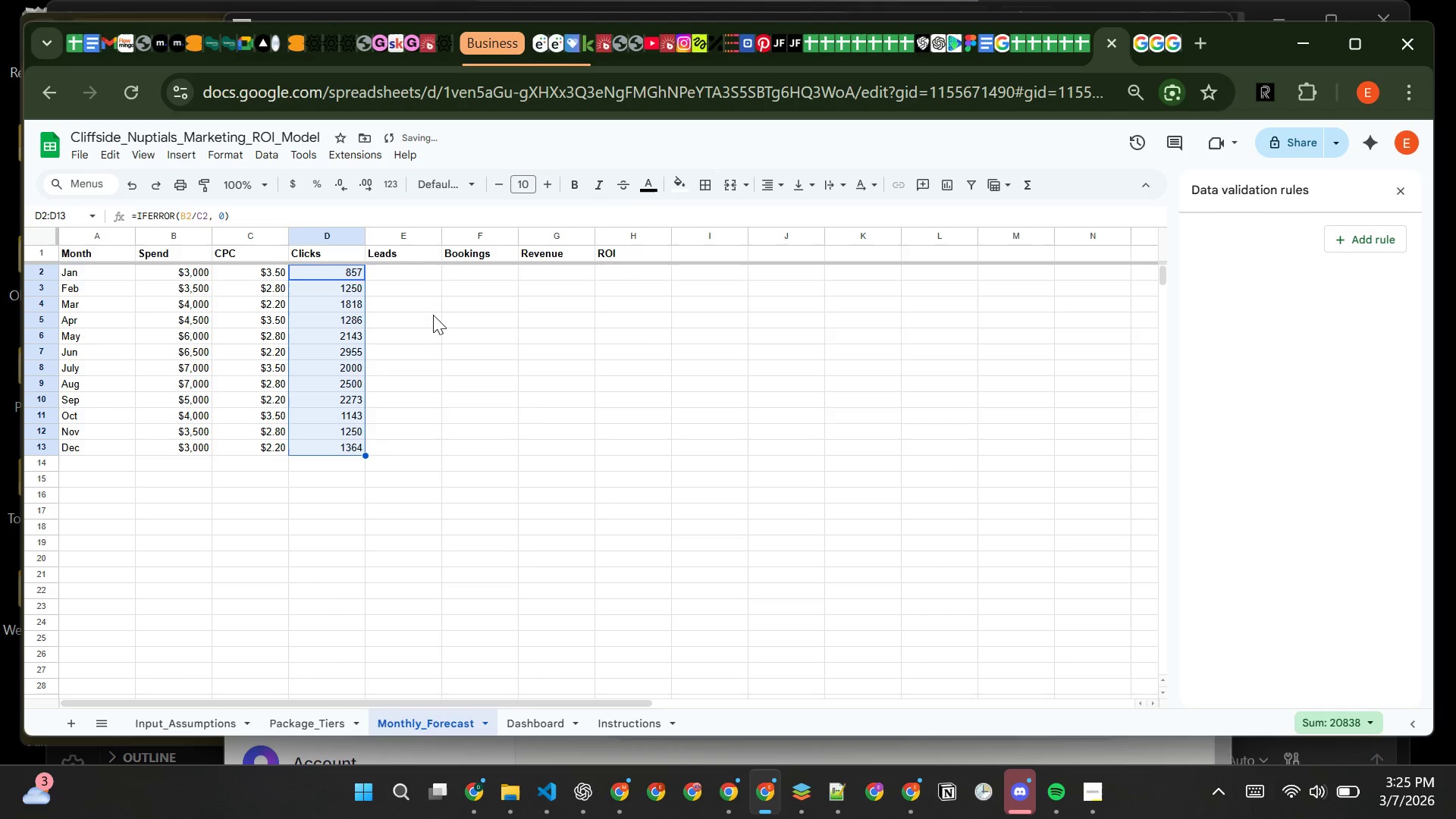 
left_click([410, 275])
 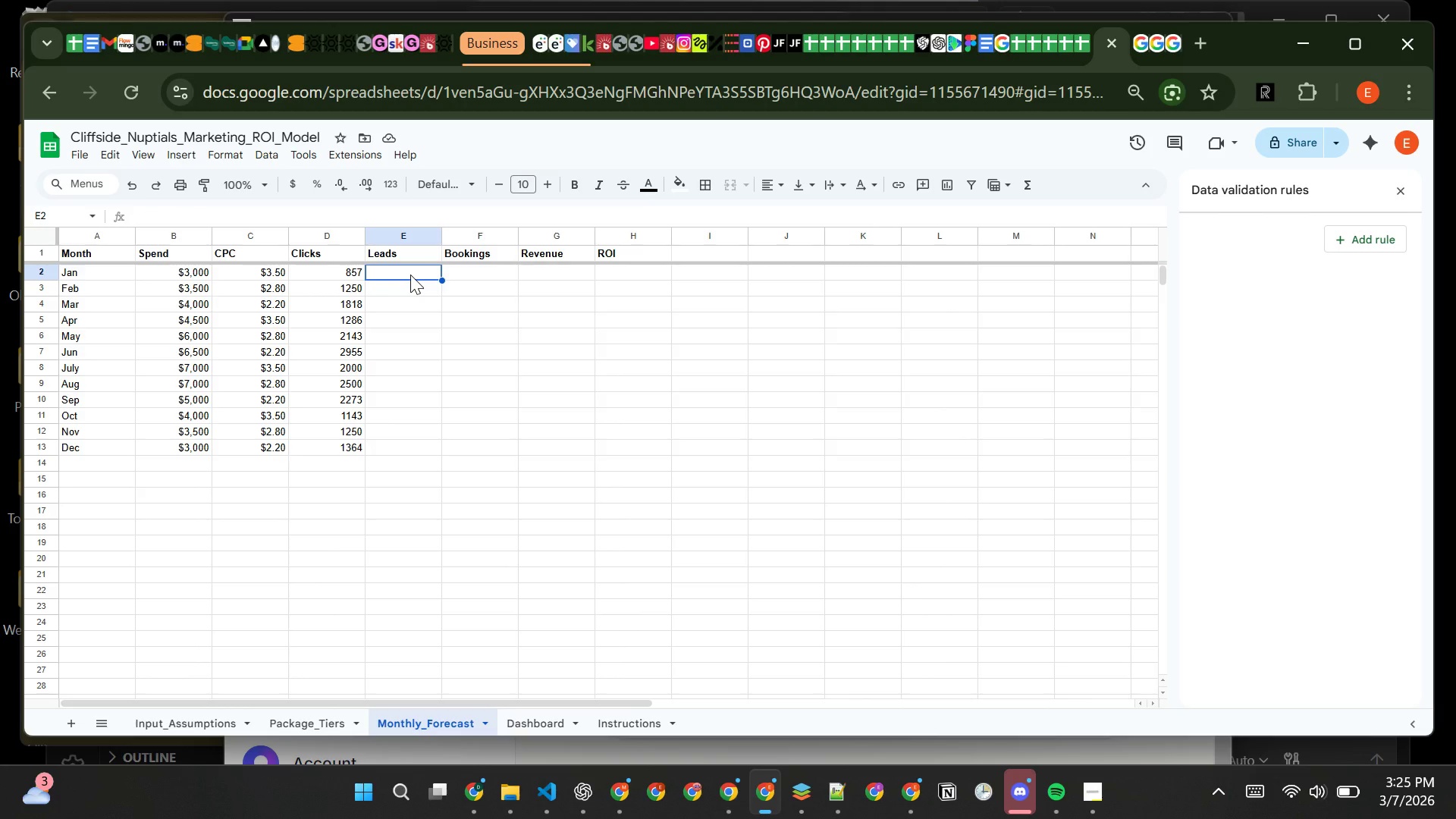 
type(=iD)
key(Backspace)
key(Backspace)
type(IFERROT)
key(Backspace)
type(R(D2)
 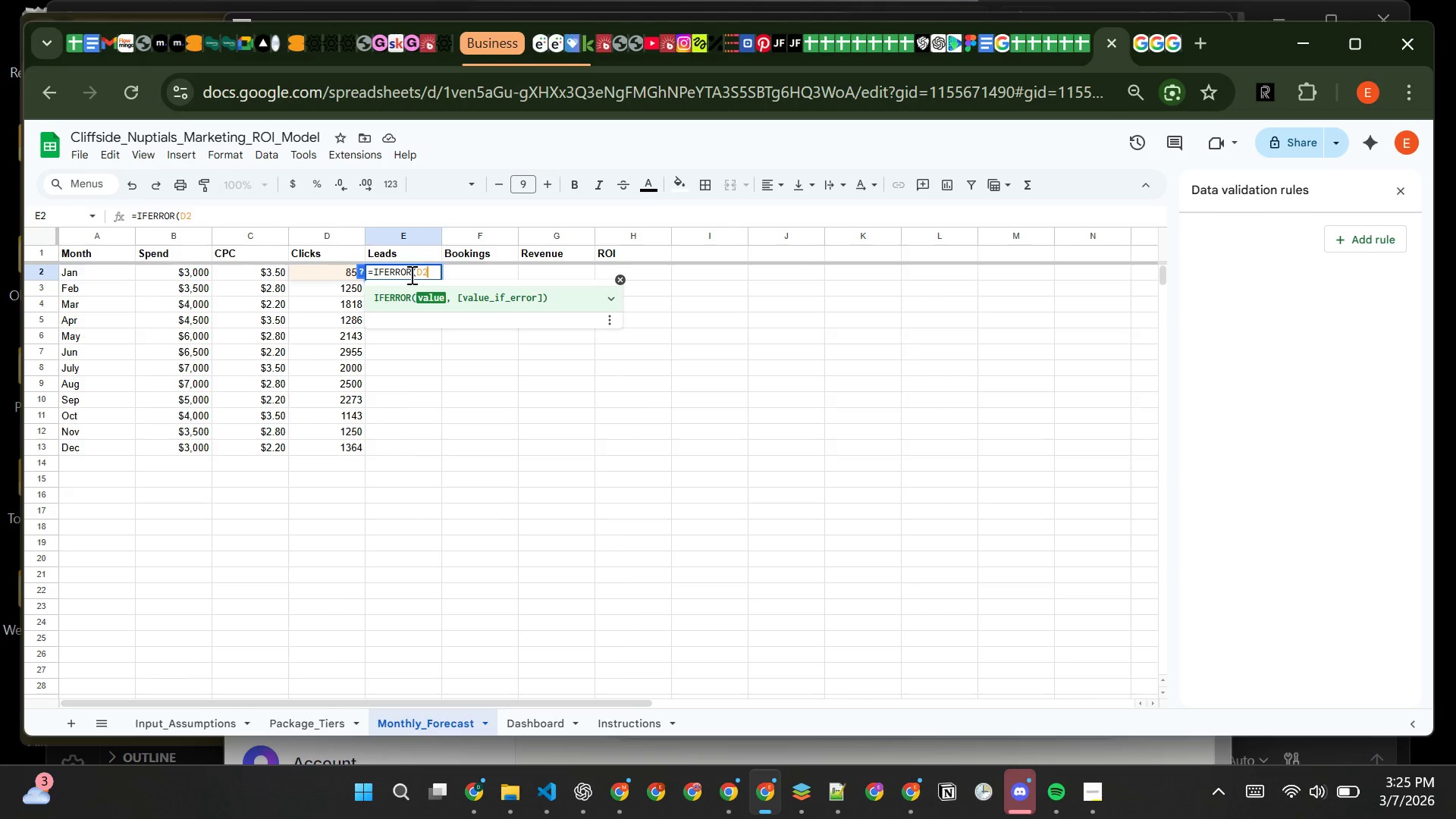 
hold_key(key=ShiftRight, duration=0.62)
 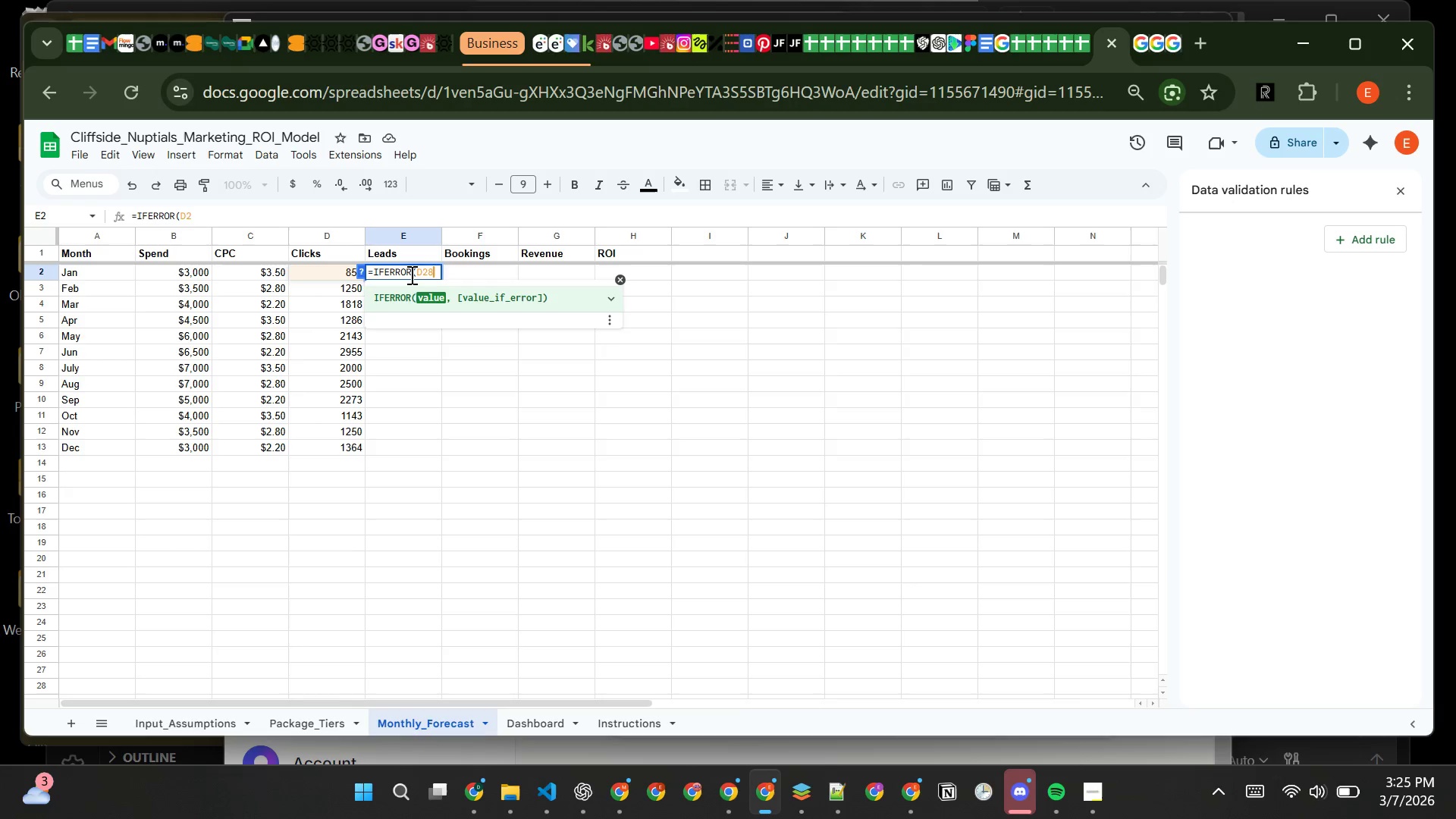 
key(8)
 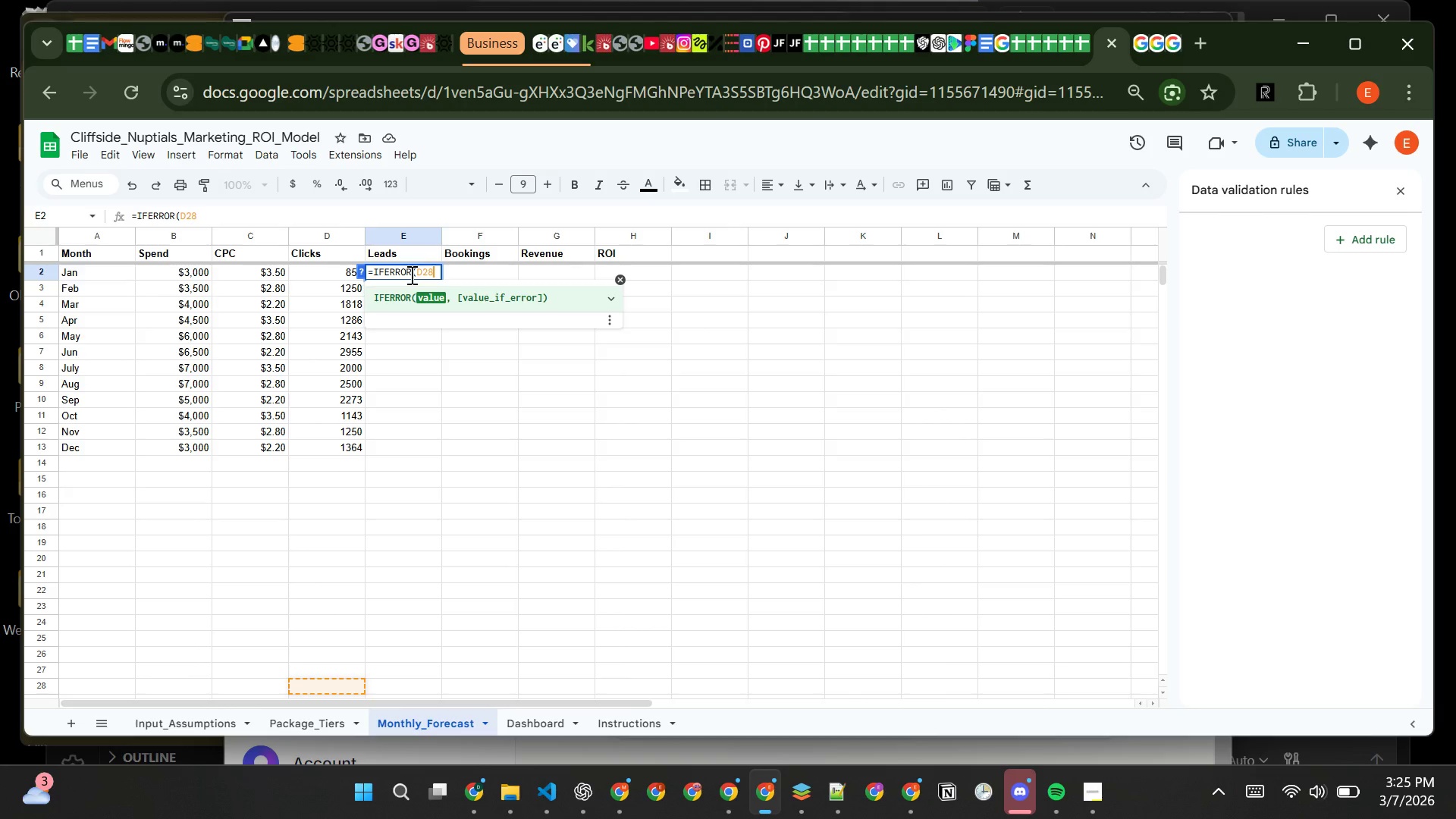 
key(Backspace)
 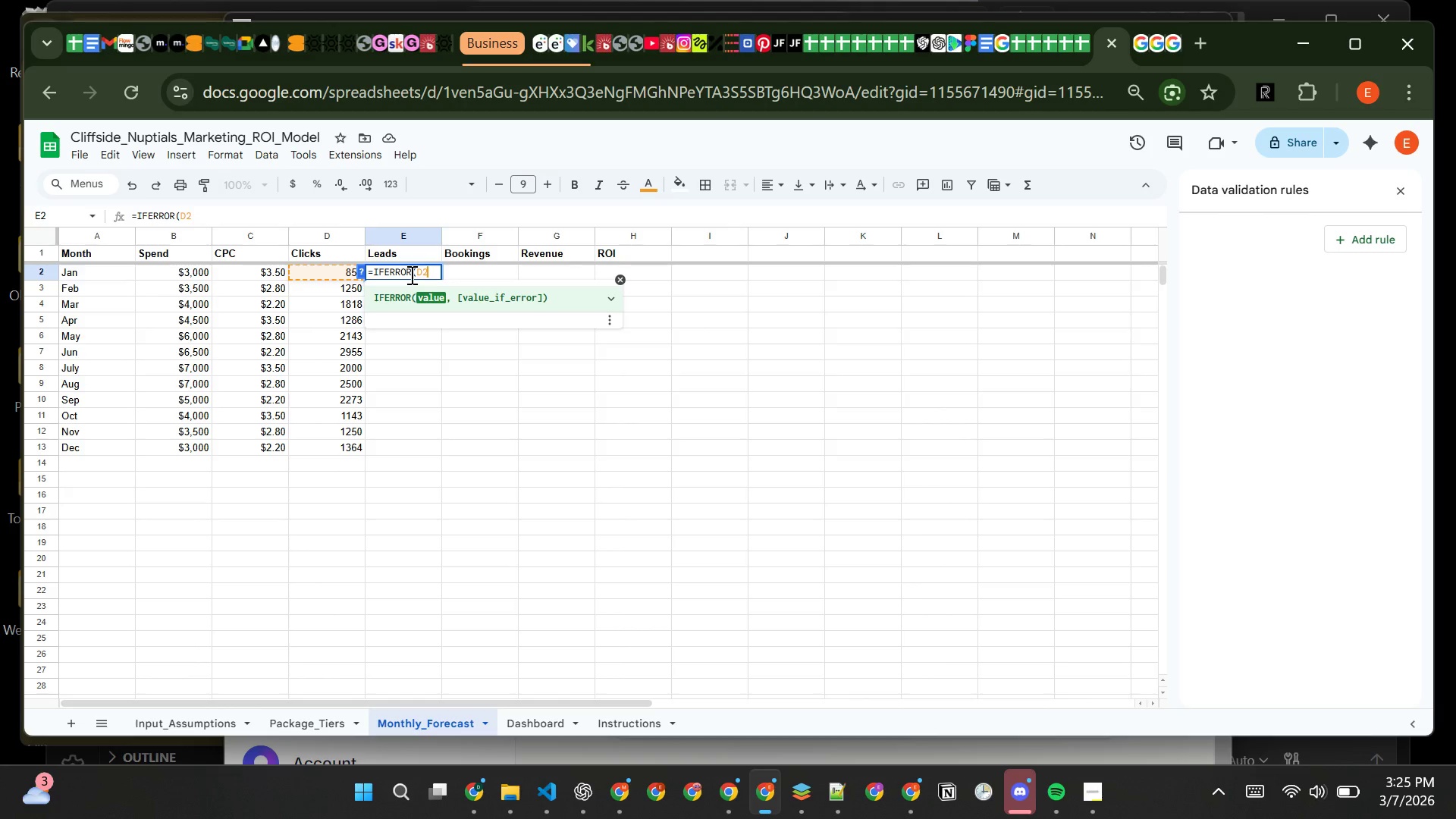 
key(Shift+8)
 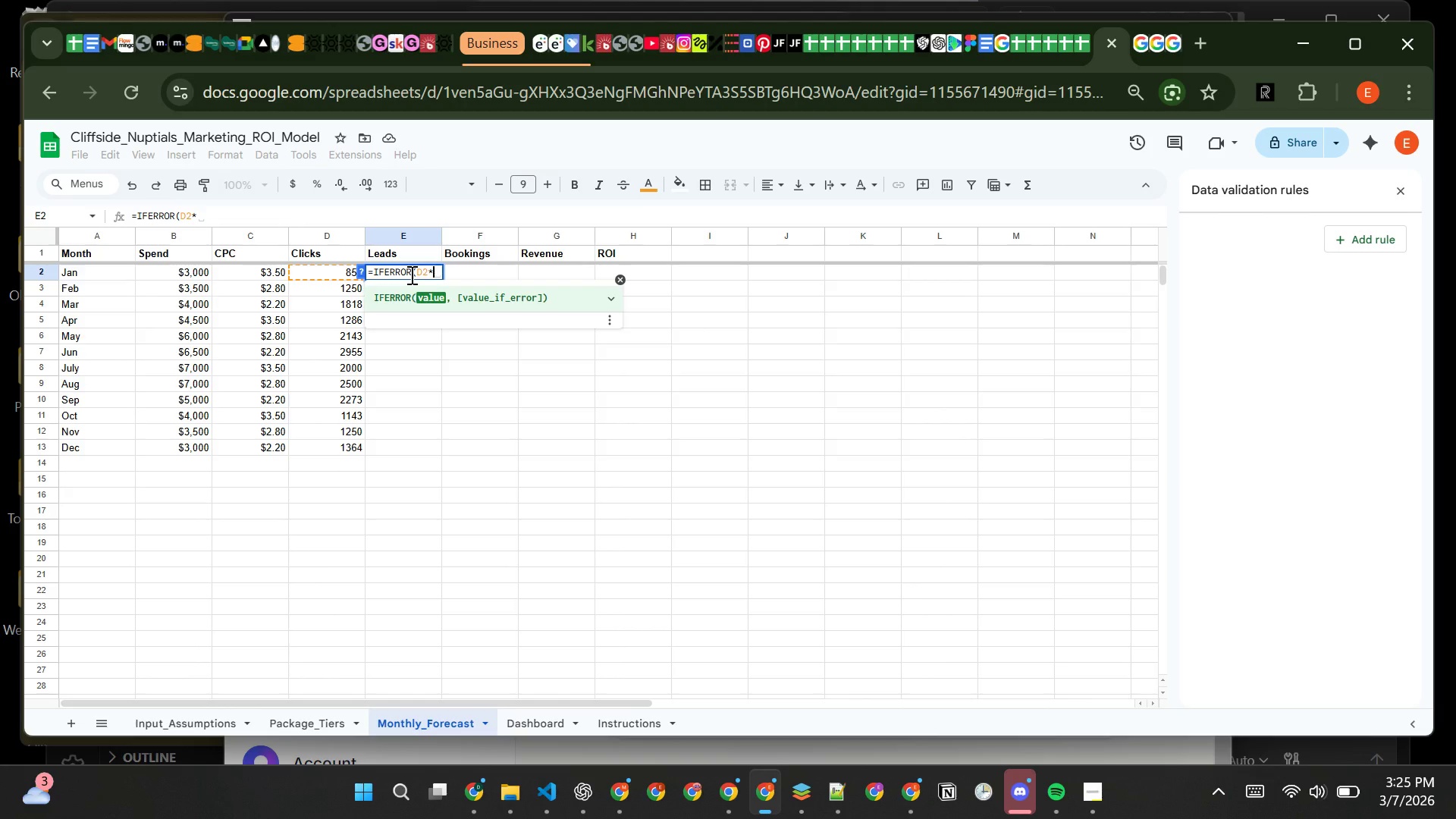 
type( XLOOKUP(Input_Asumptions)
 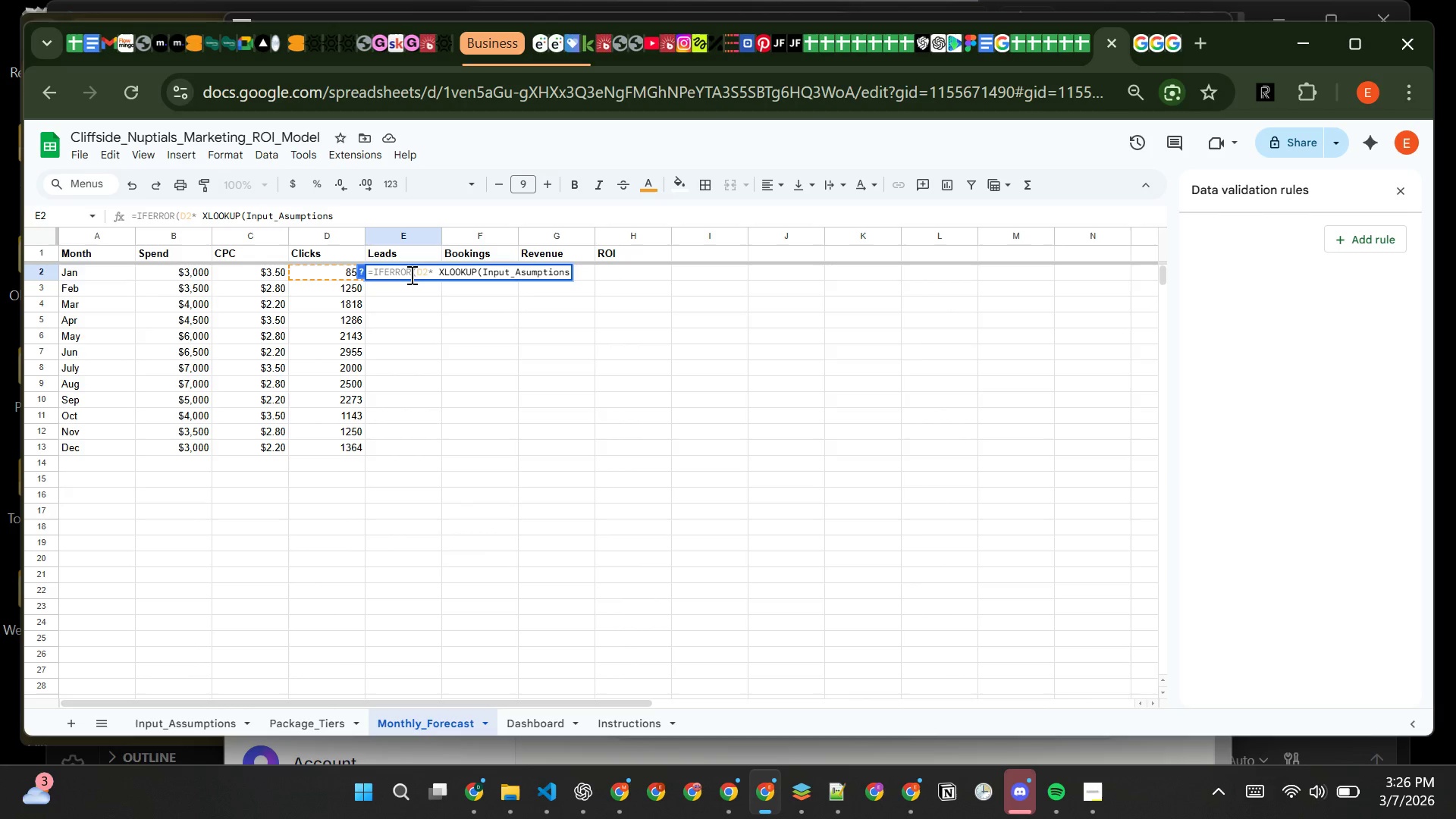 
left_click([527, 271])
 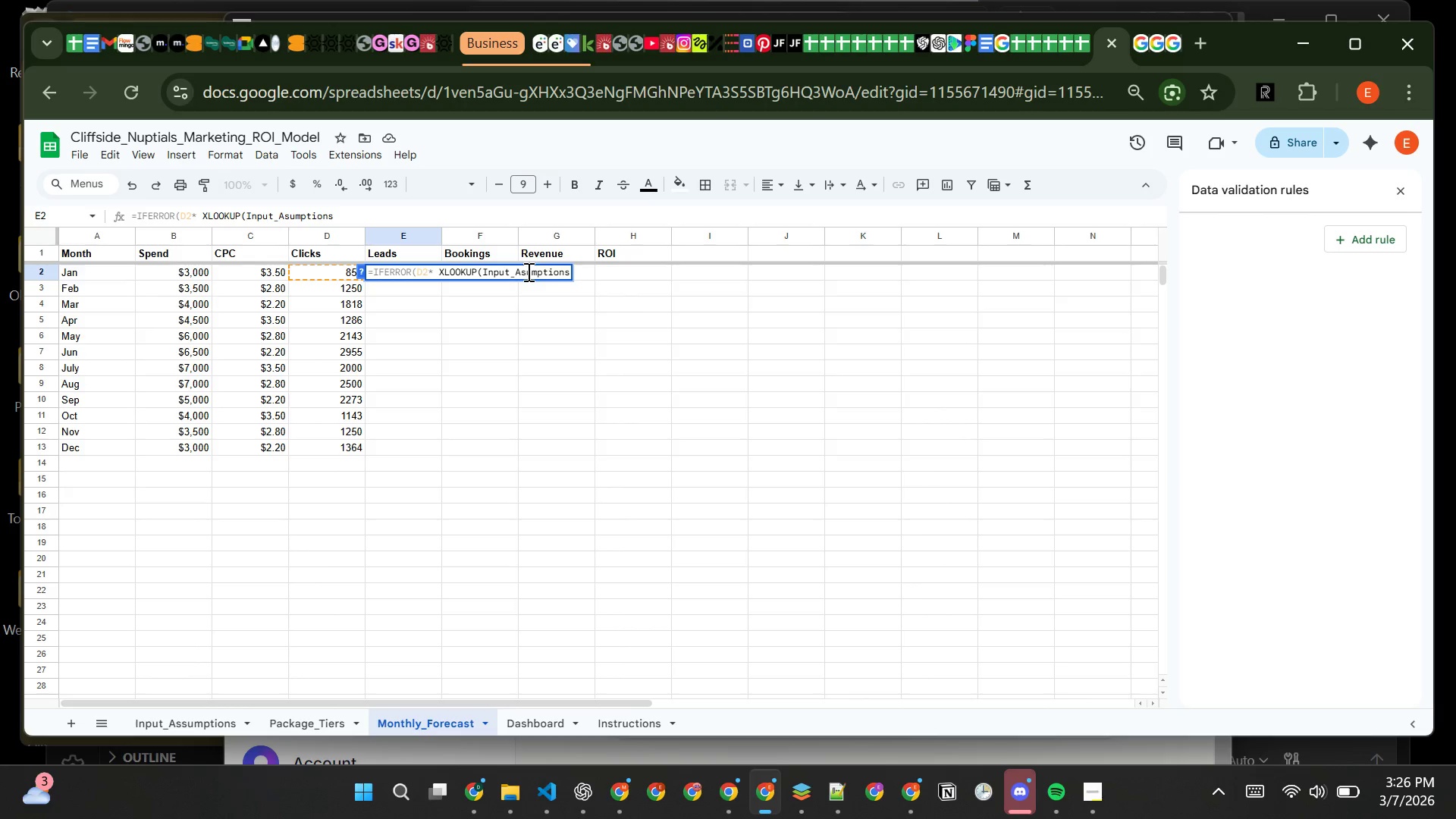 
key(S)
 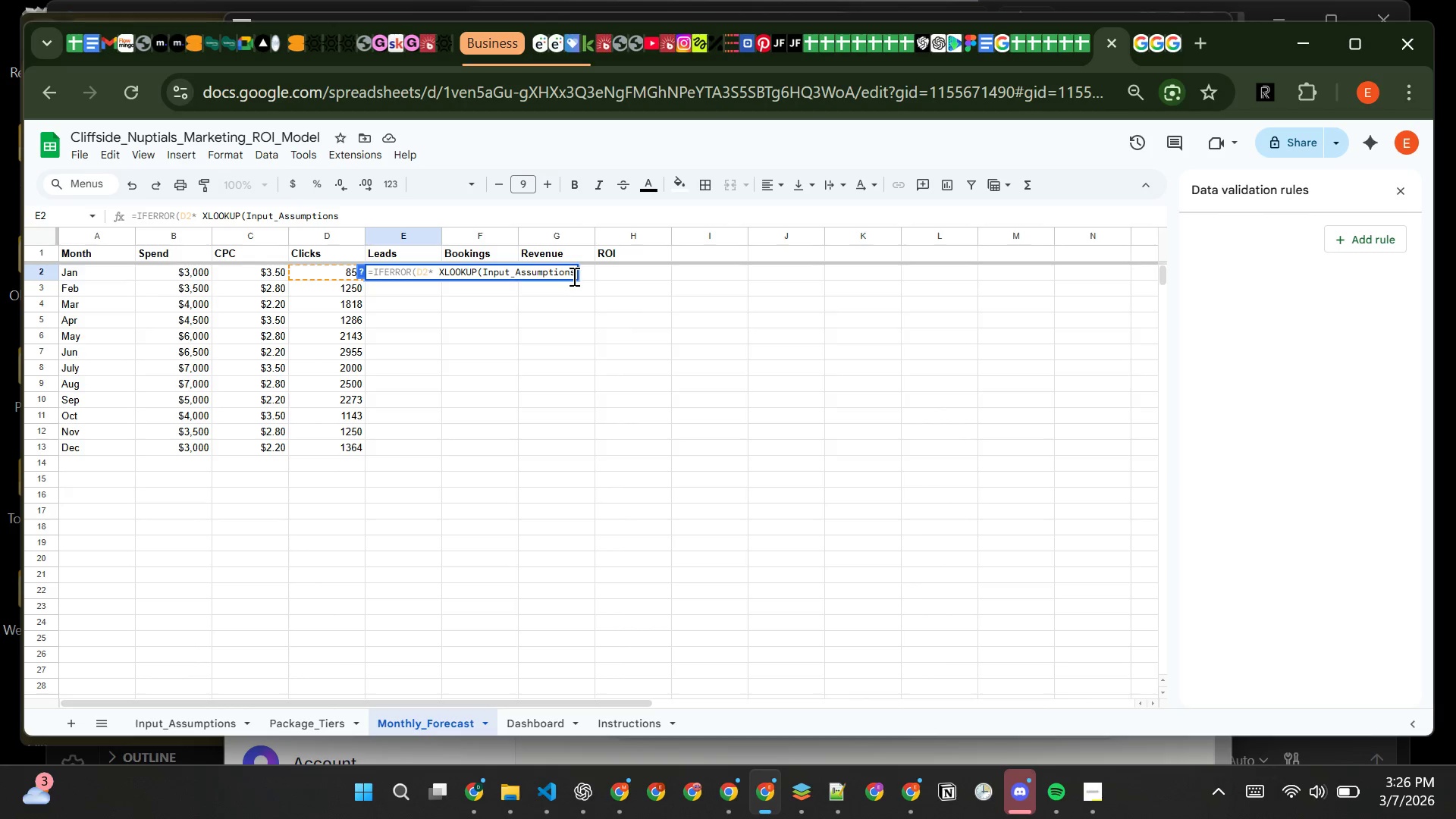 
left_click([573, 275])
 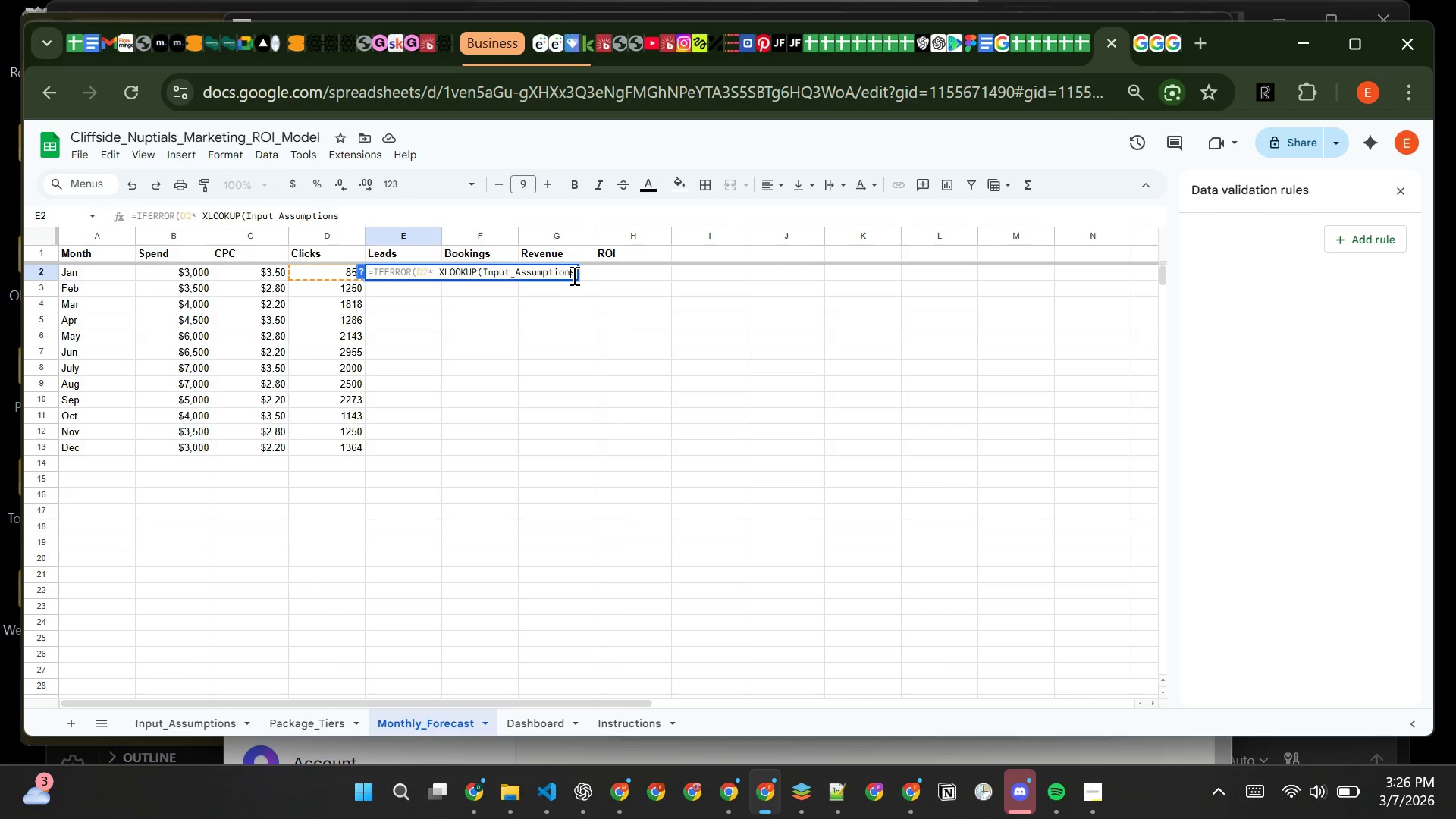 
key(Shift+1)
 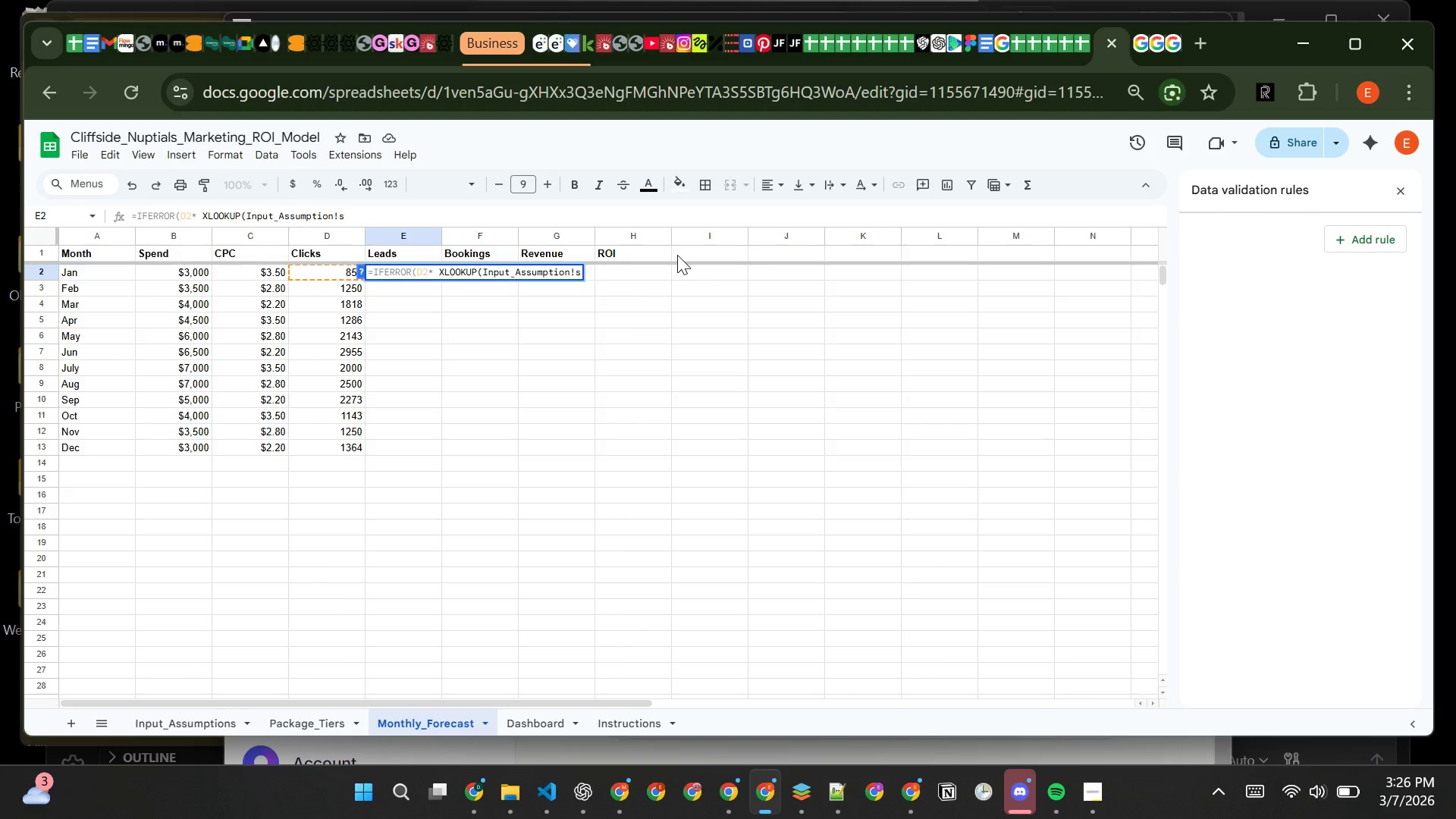 
key(Backspace)
 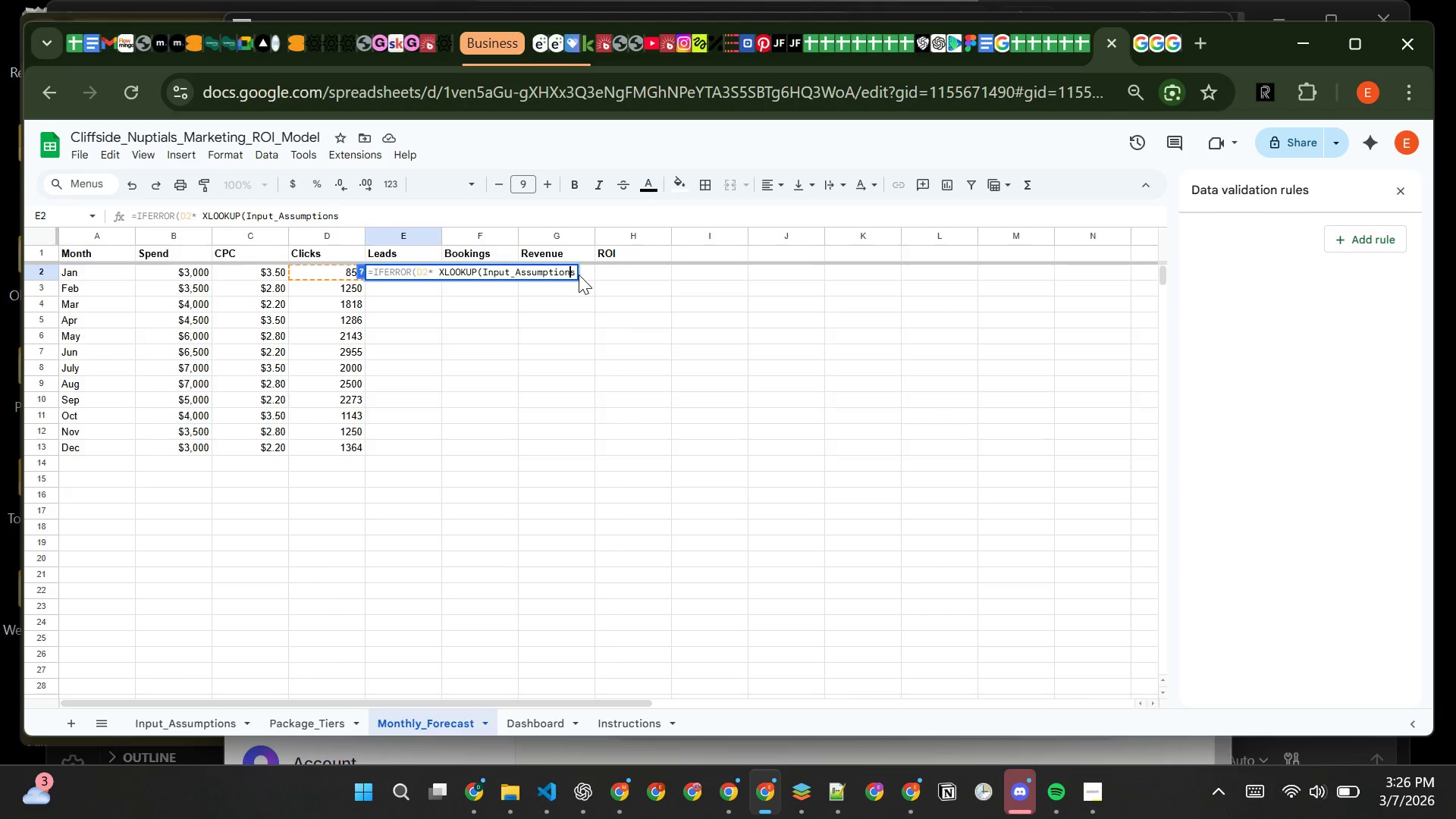 
left_click([573, 271])
 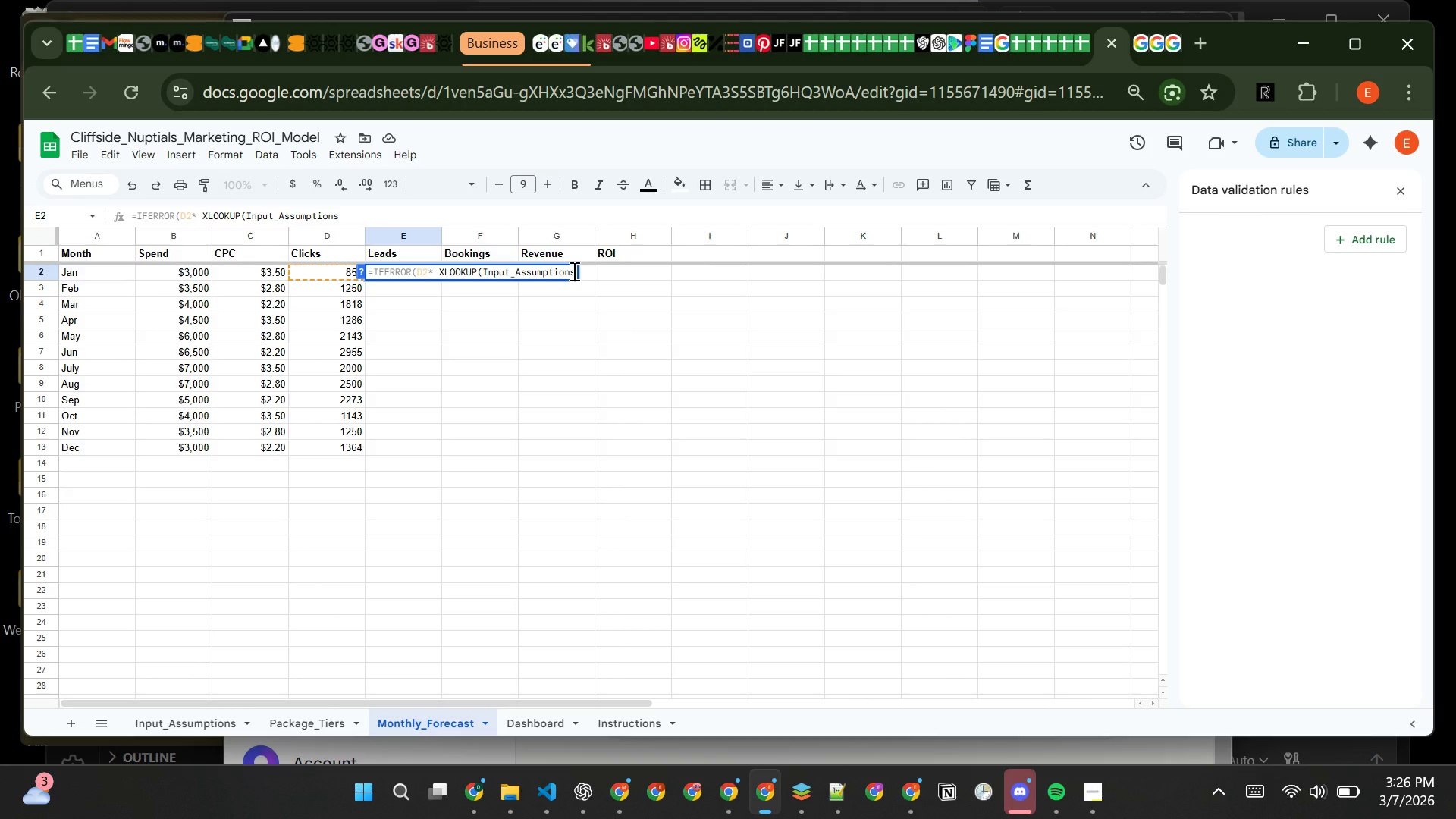 
left_click([573, 271])
 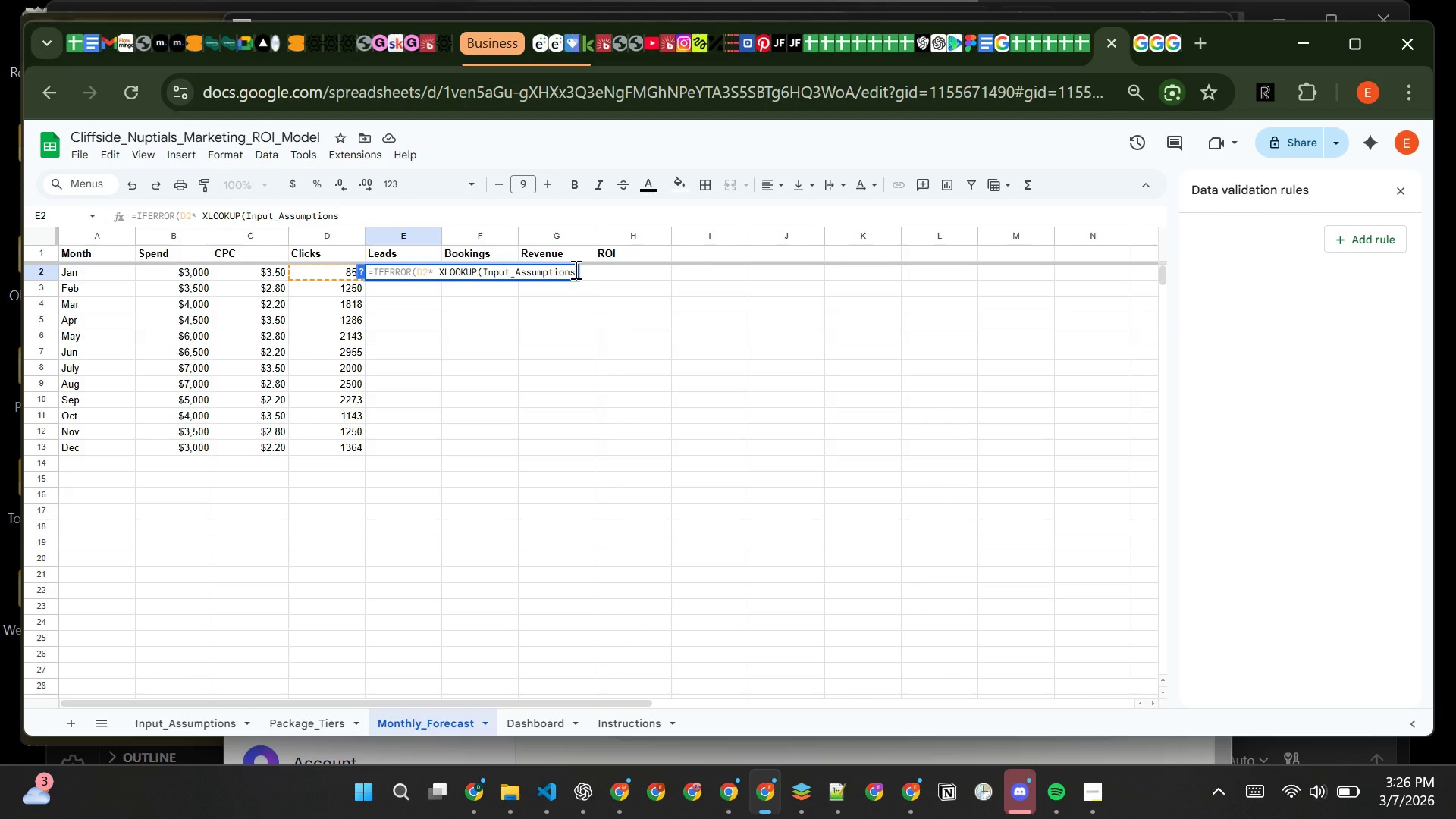 
left_click([574, 269])
 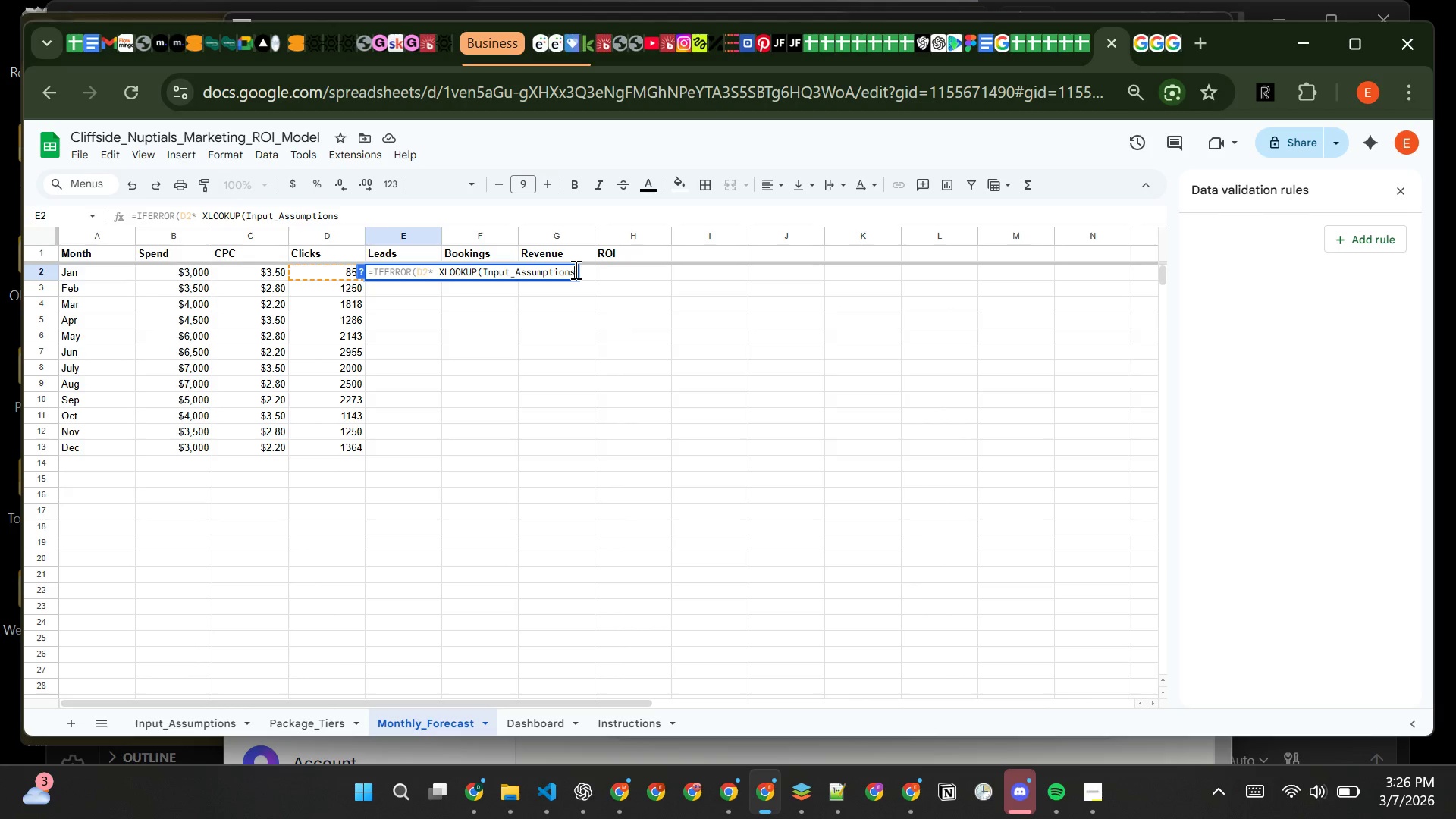 
key(Shift+1)
 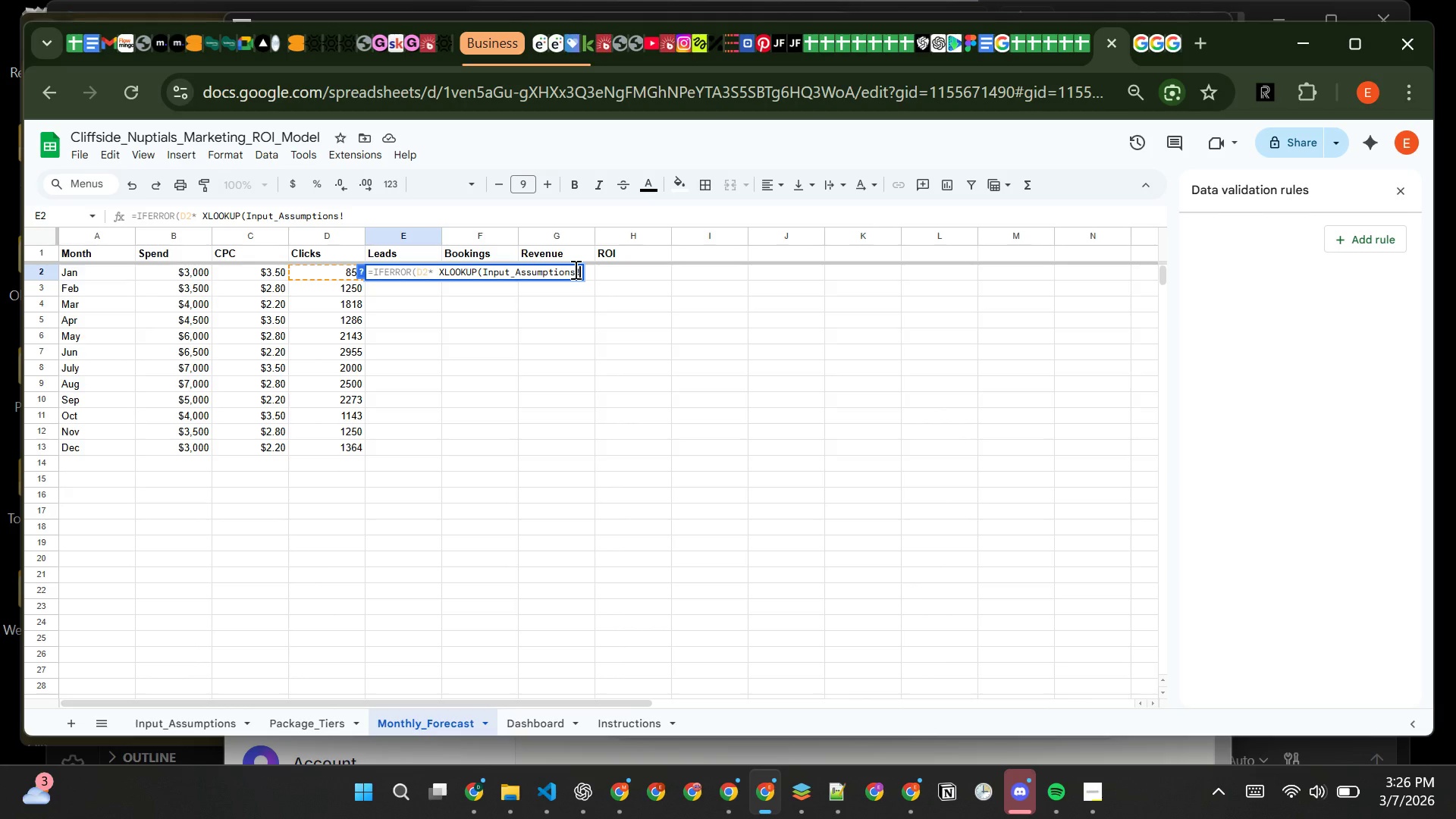 
type(B4, Input_Assumptions!E6:E8, Input_Assumptions!G6:G8)
 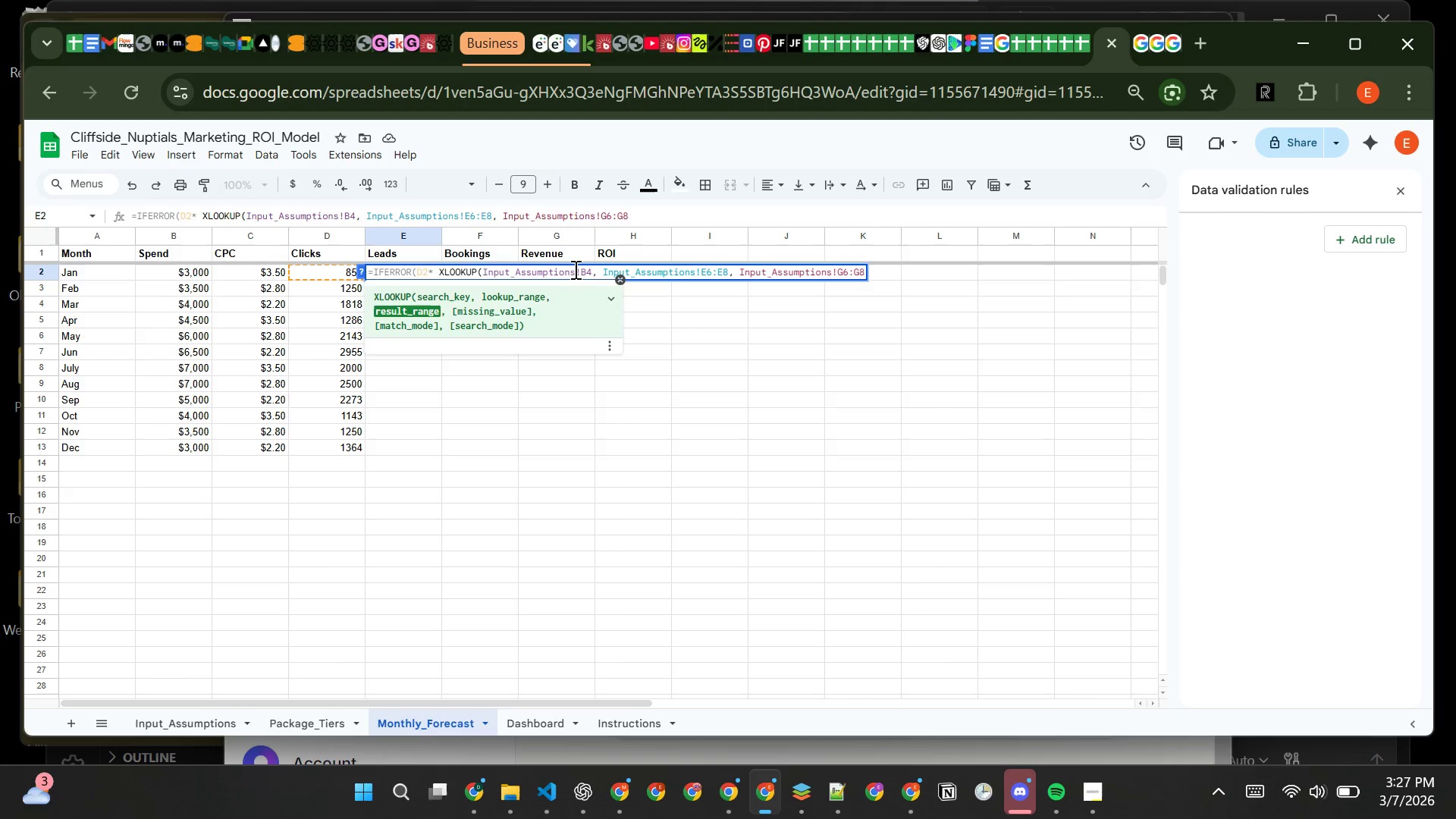 
key(Shift+0)
 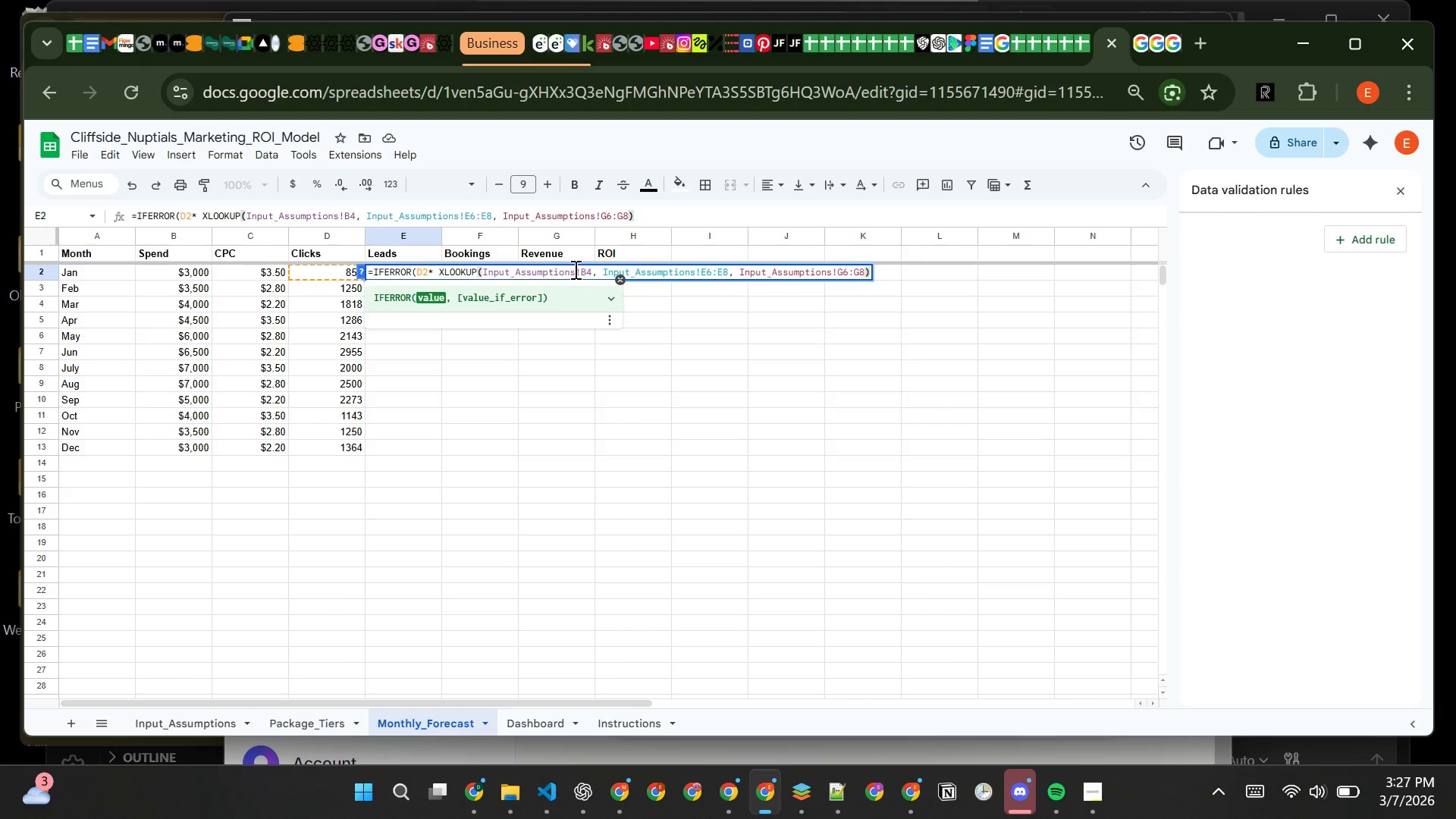 
key(Comma)
 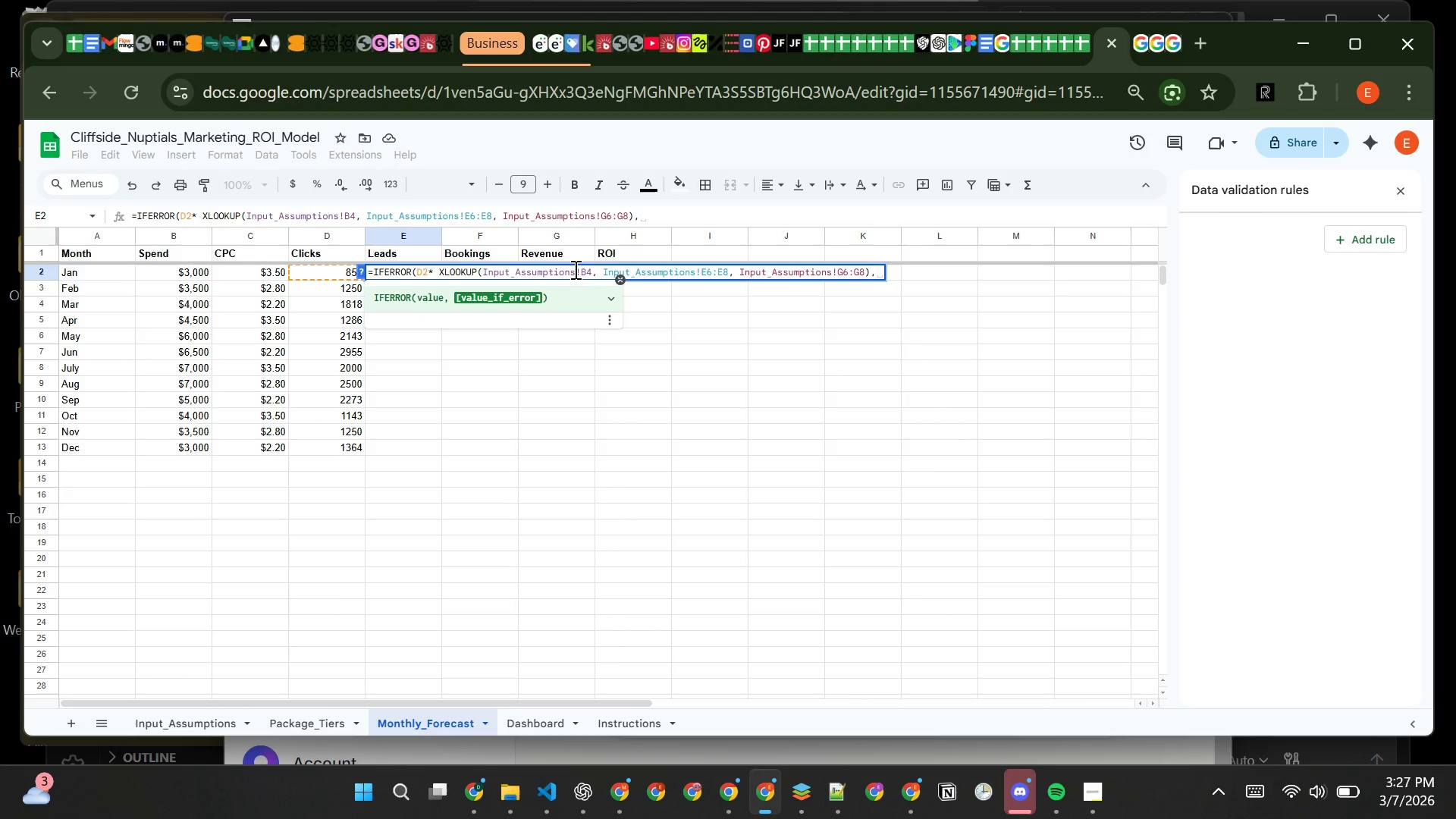 
key(Space)
 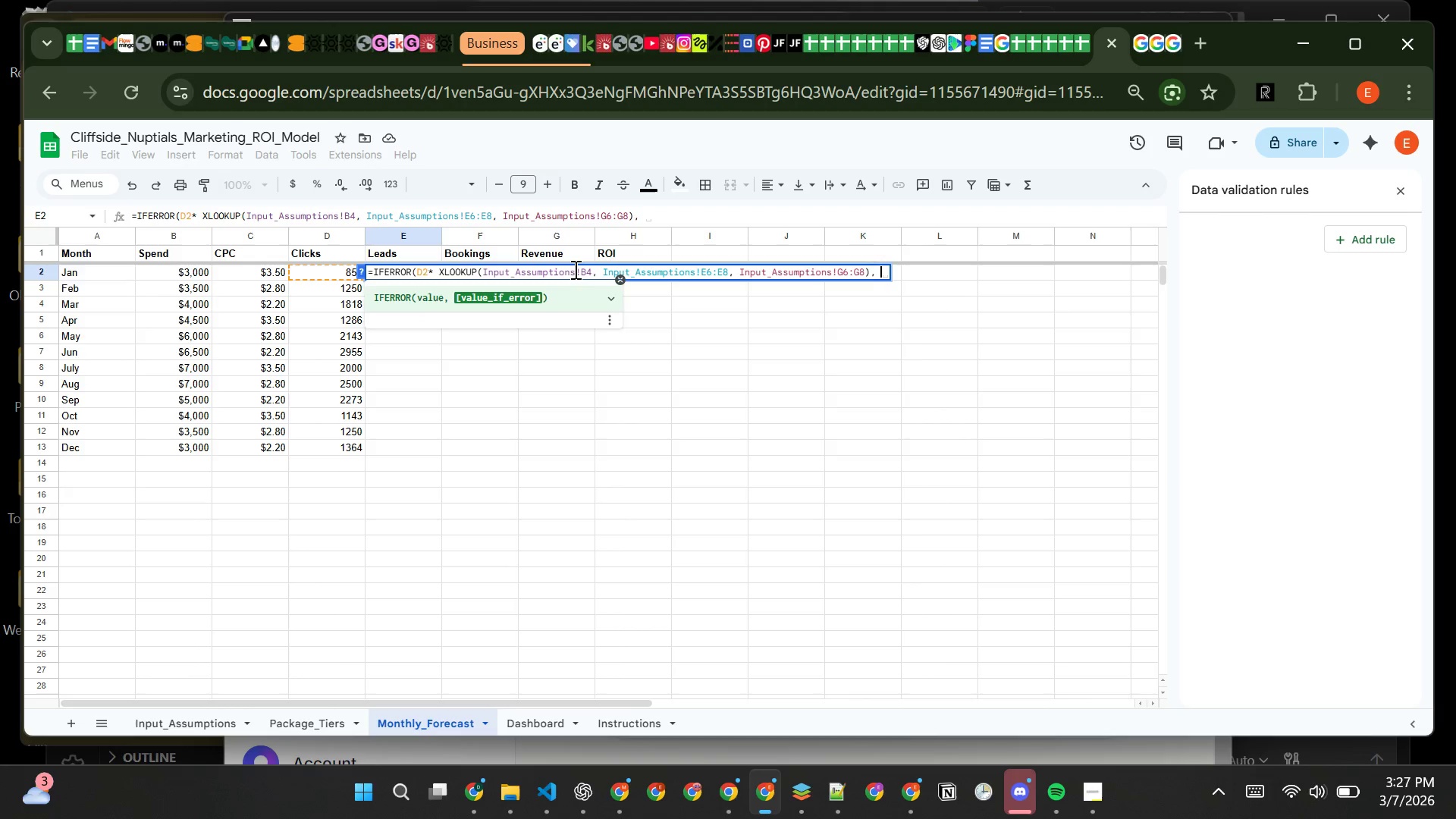 
key(0)
 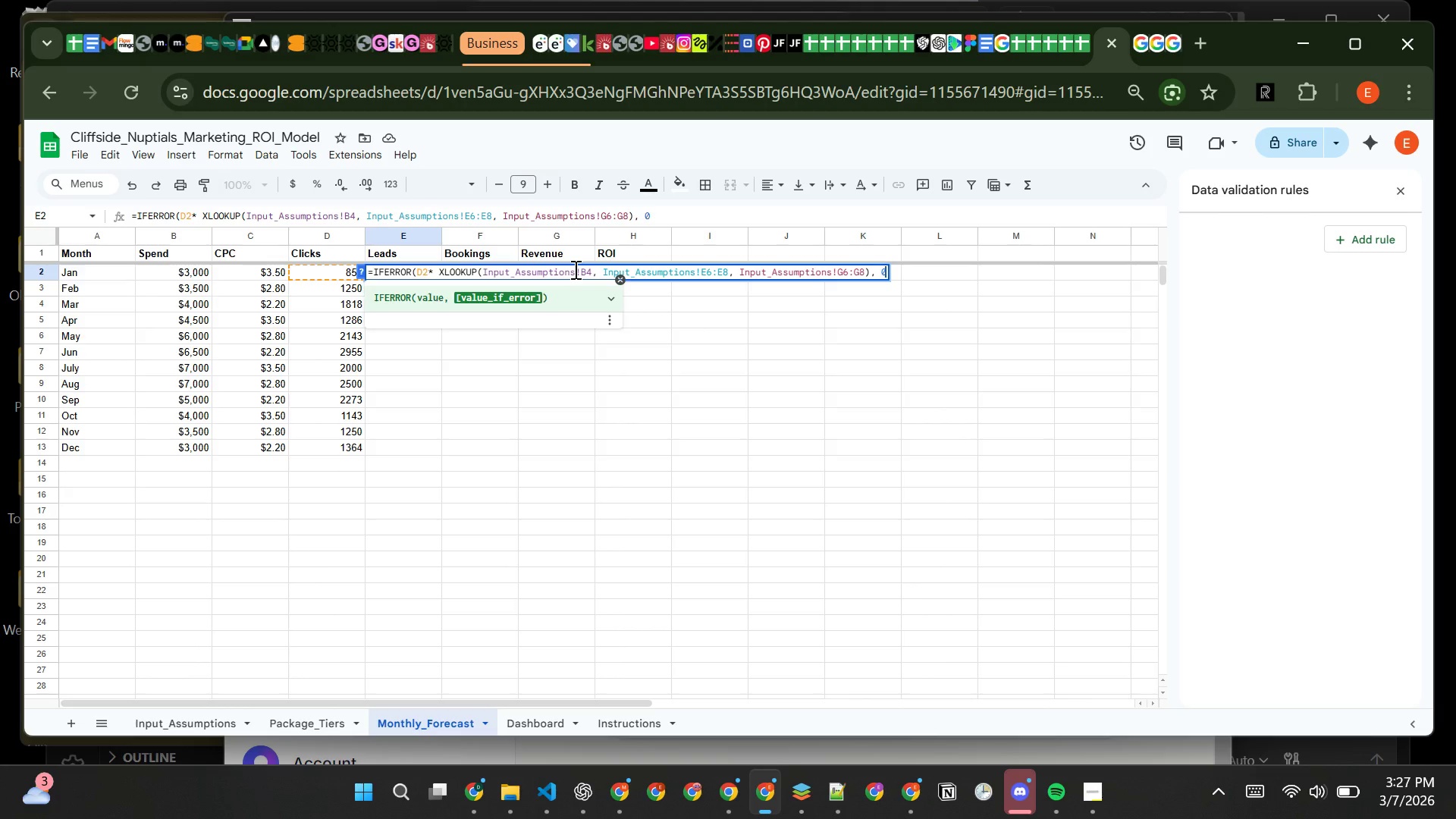 
wait(5.03)
 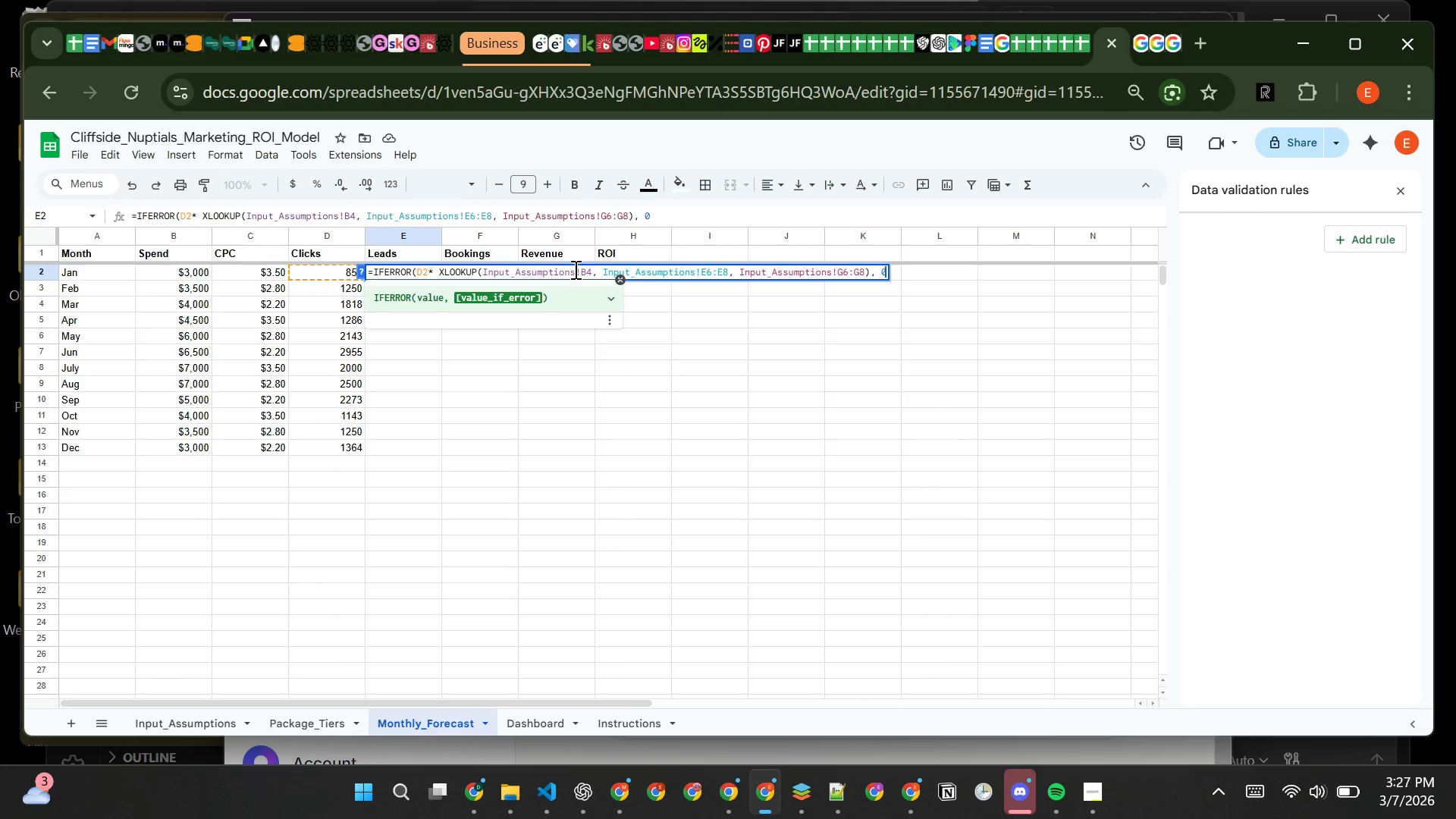 
key(Shift+0)
 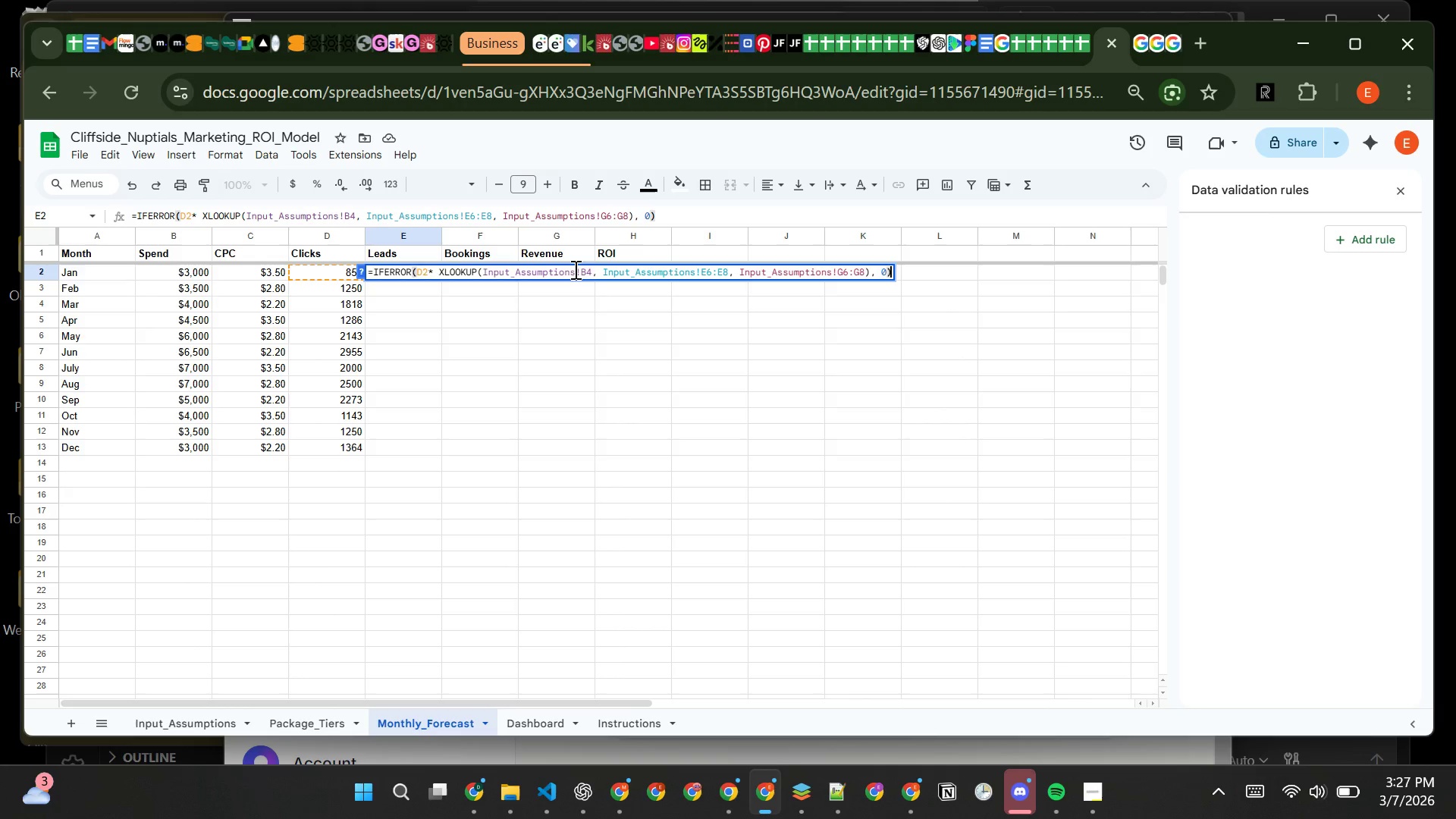 
wait(11.47)
 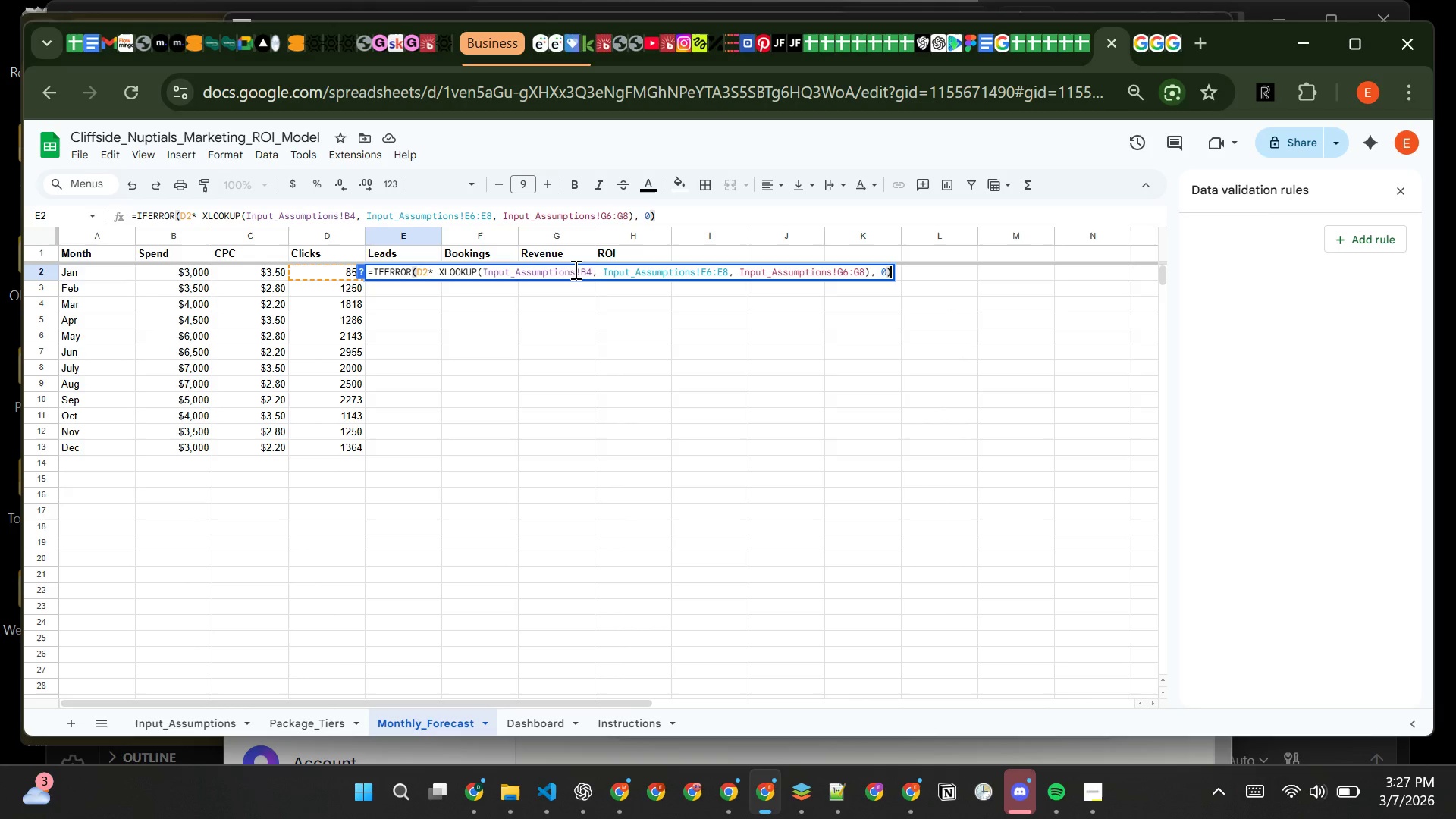 
key(Enter)
 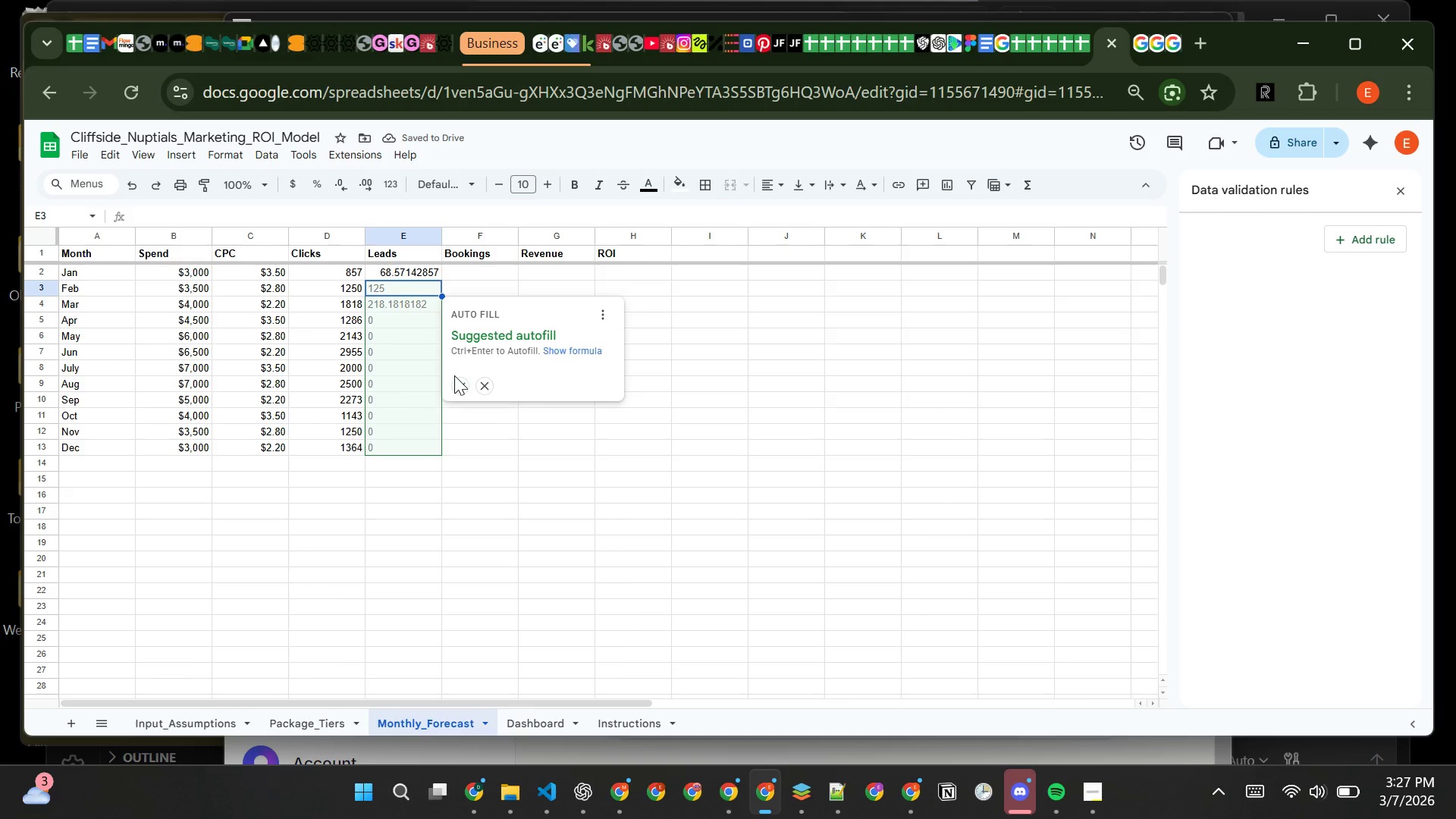 
wait(5.41)
 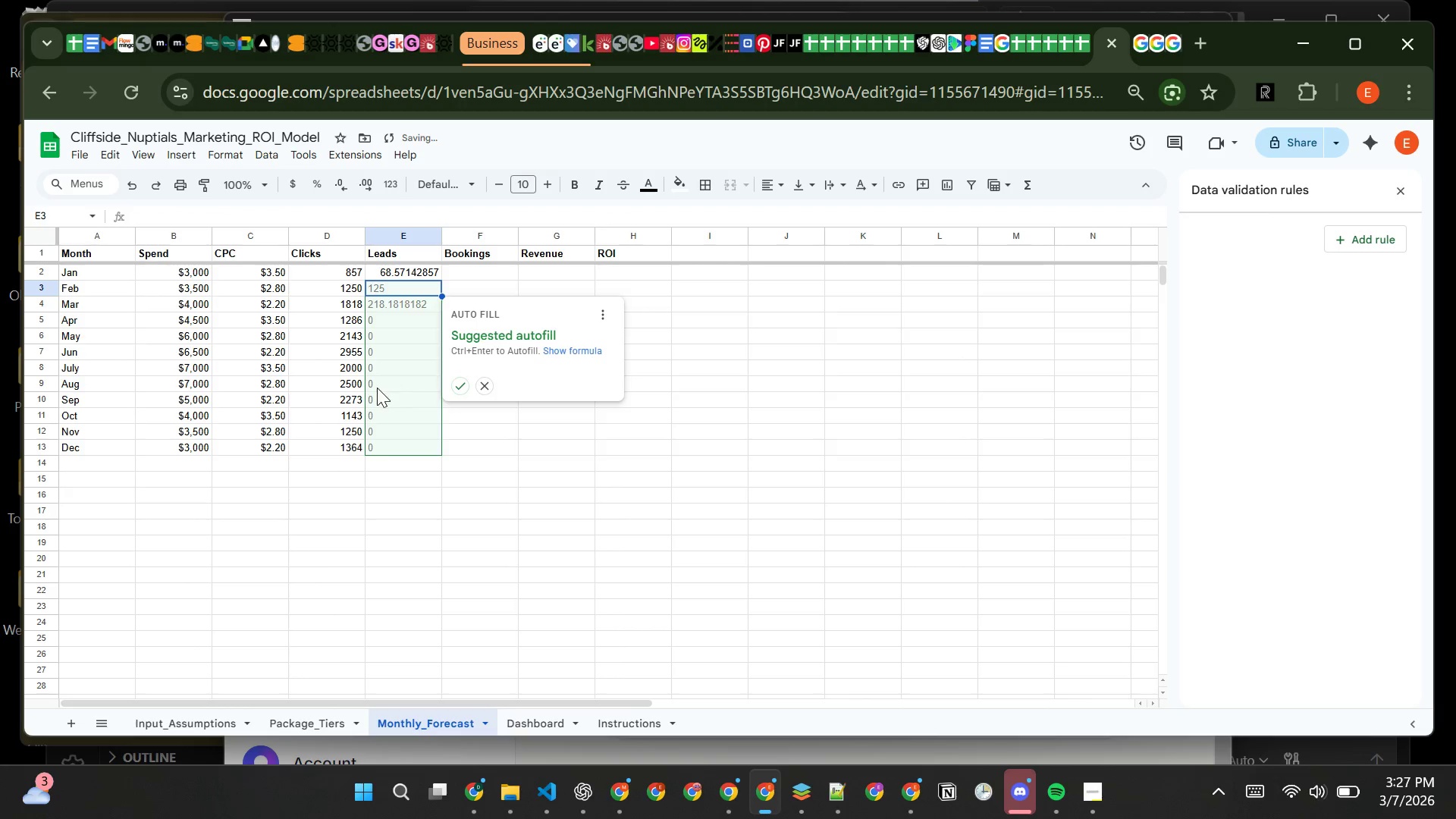 
left_click([486, 385])
 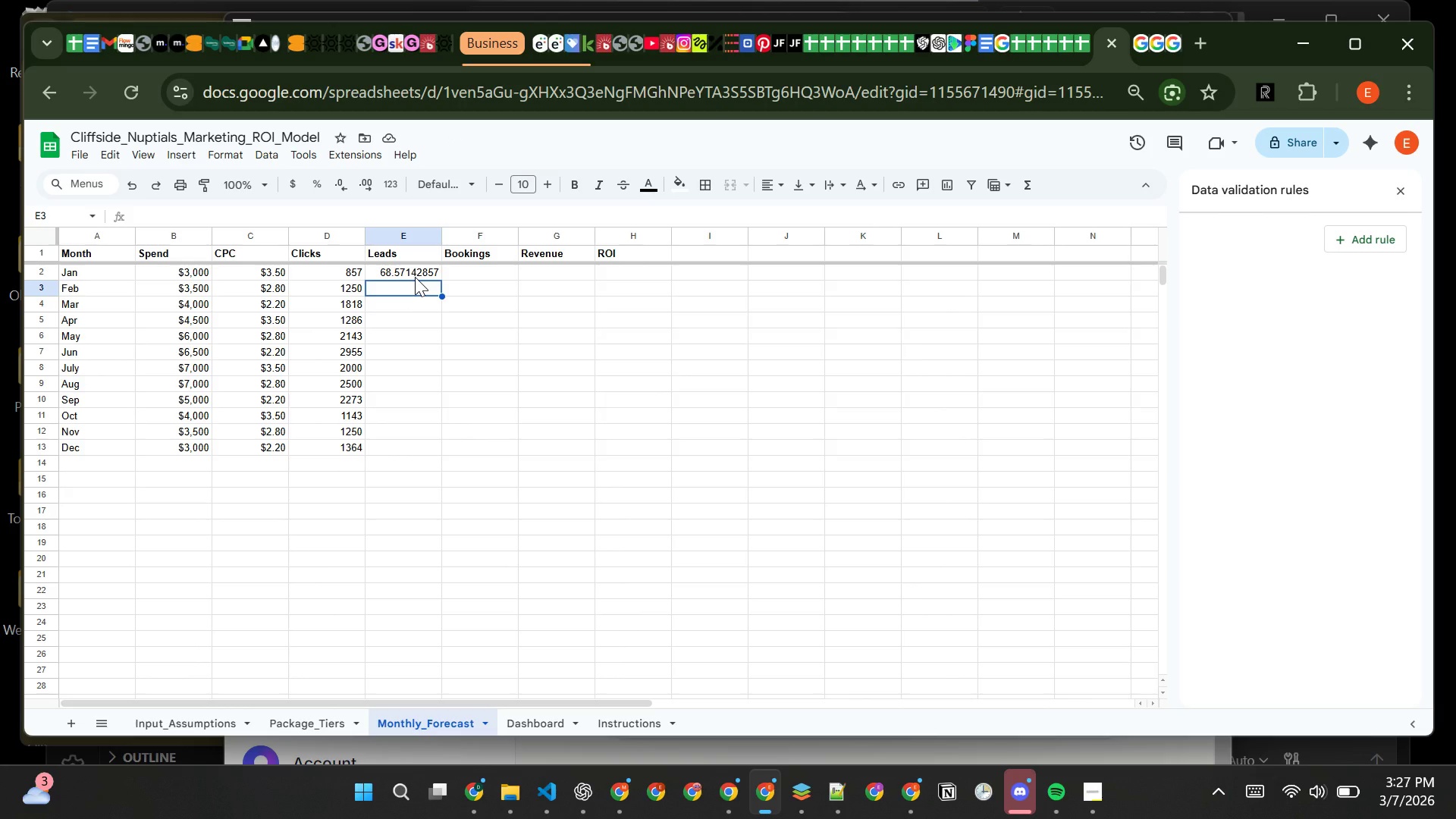 
left_click([415, 277])
 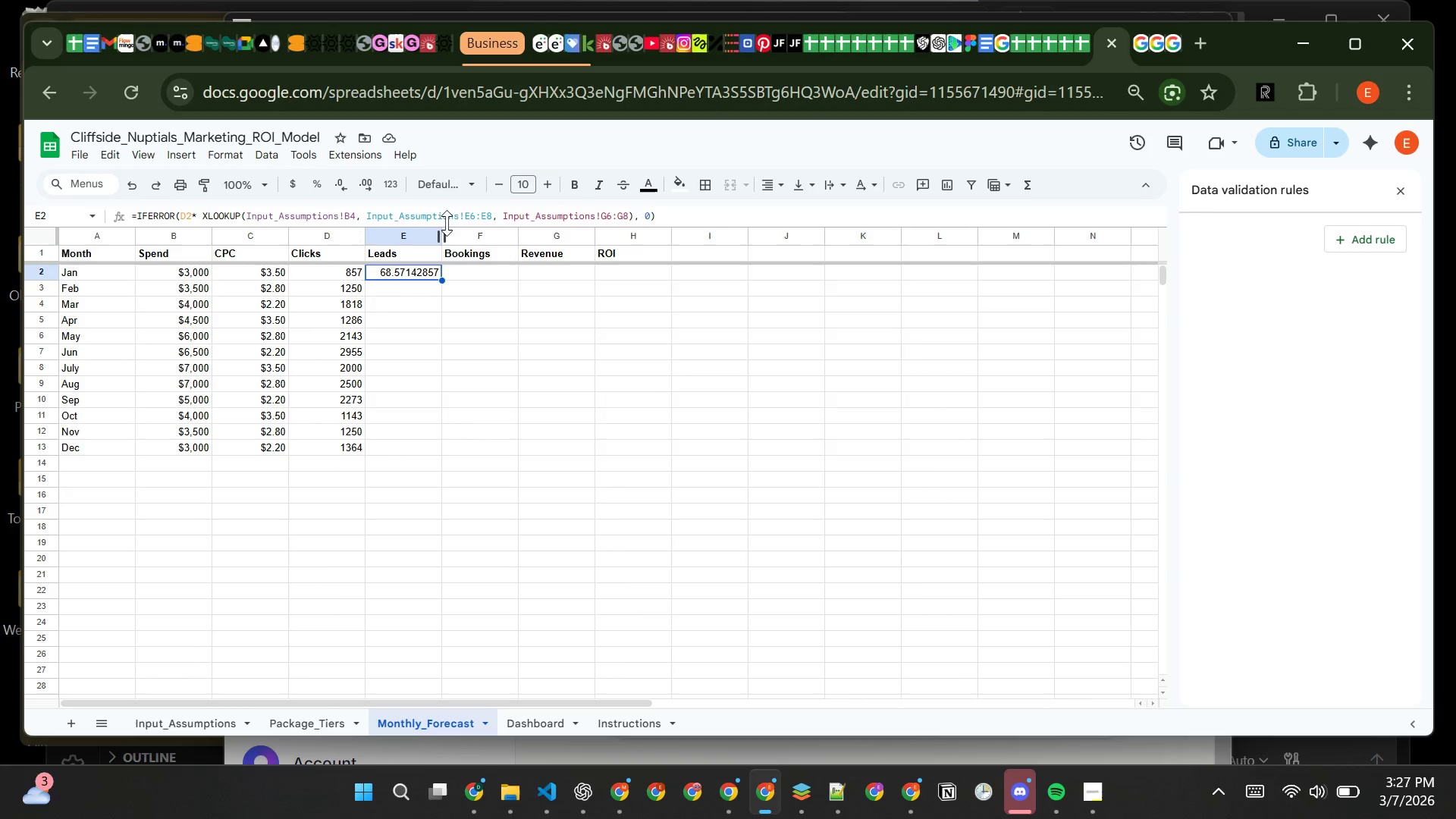 
wait(5.53)
 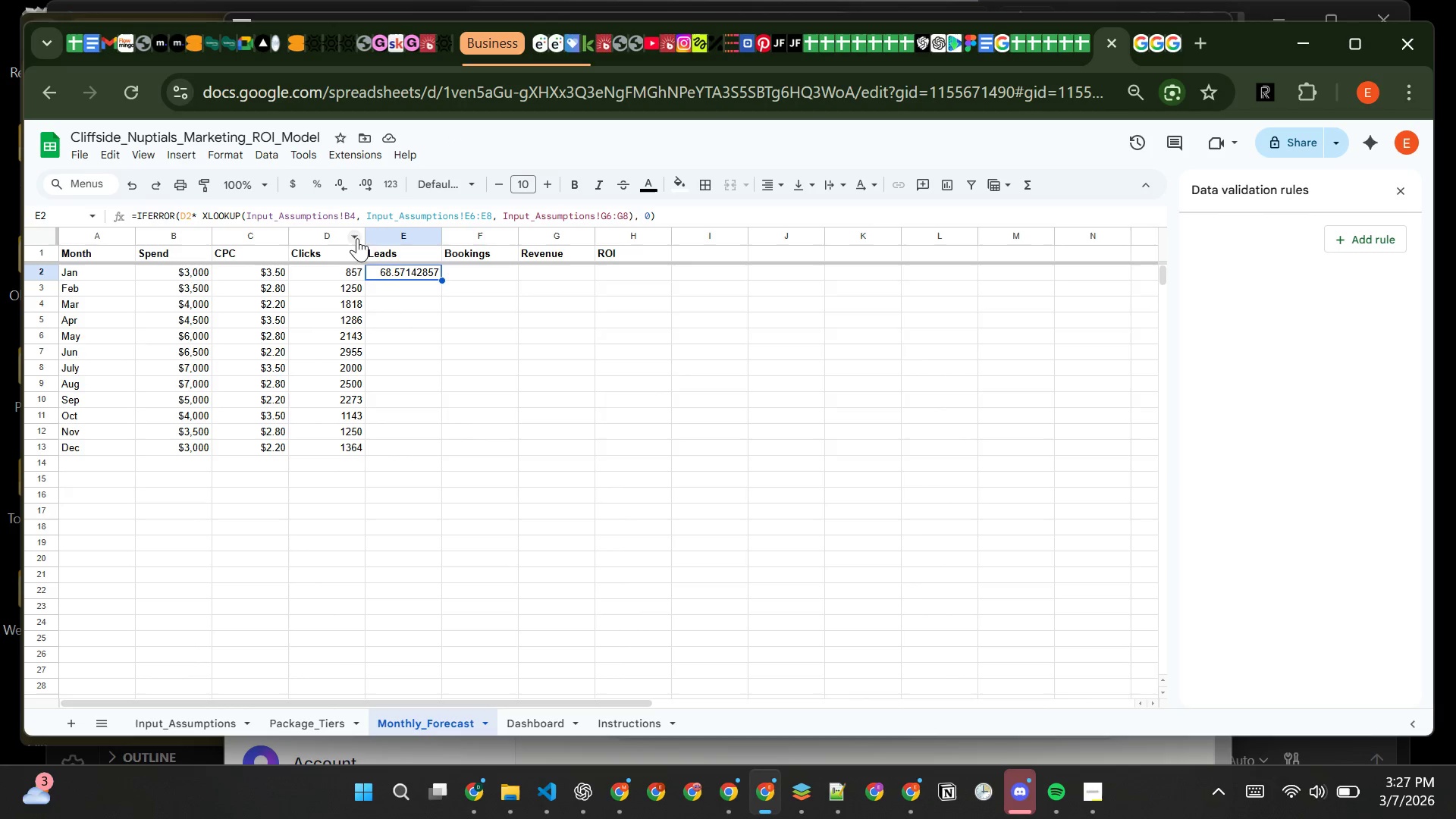 
left_click([463, 214])
 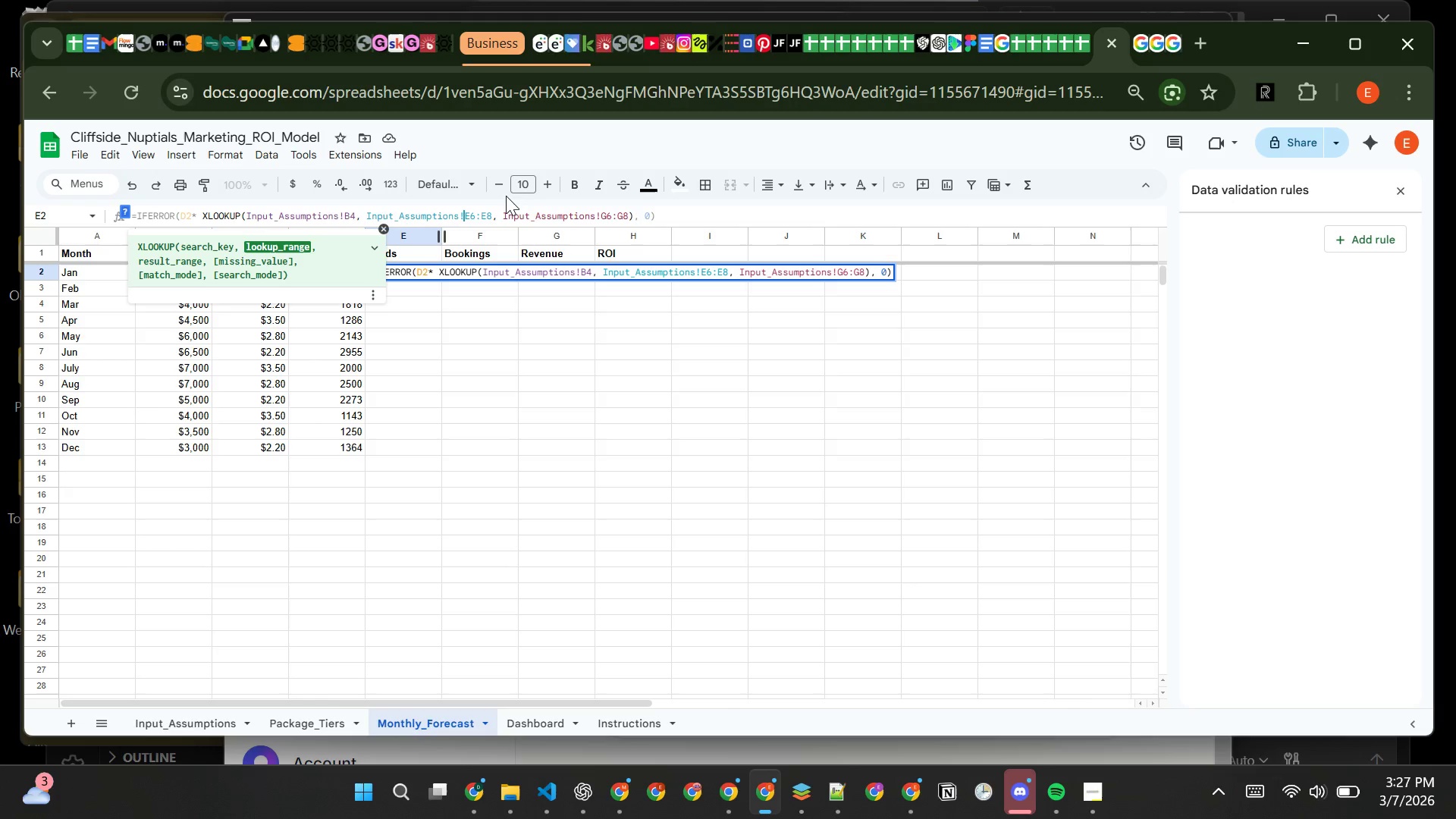 
key(Shift+4)
 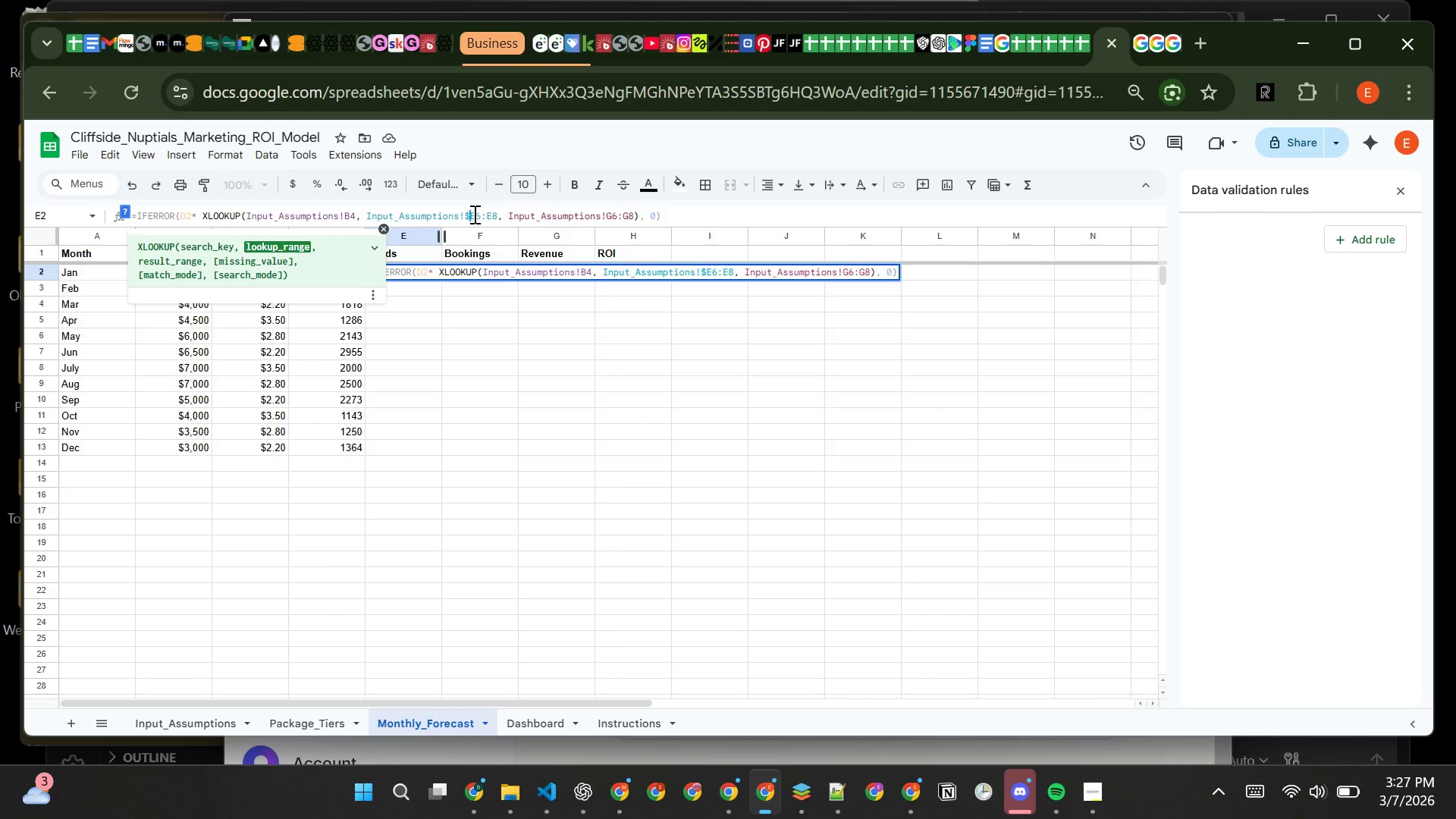 
left_click([473, 214])
 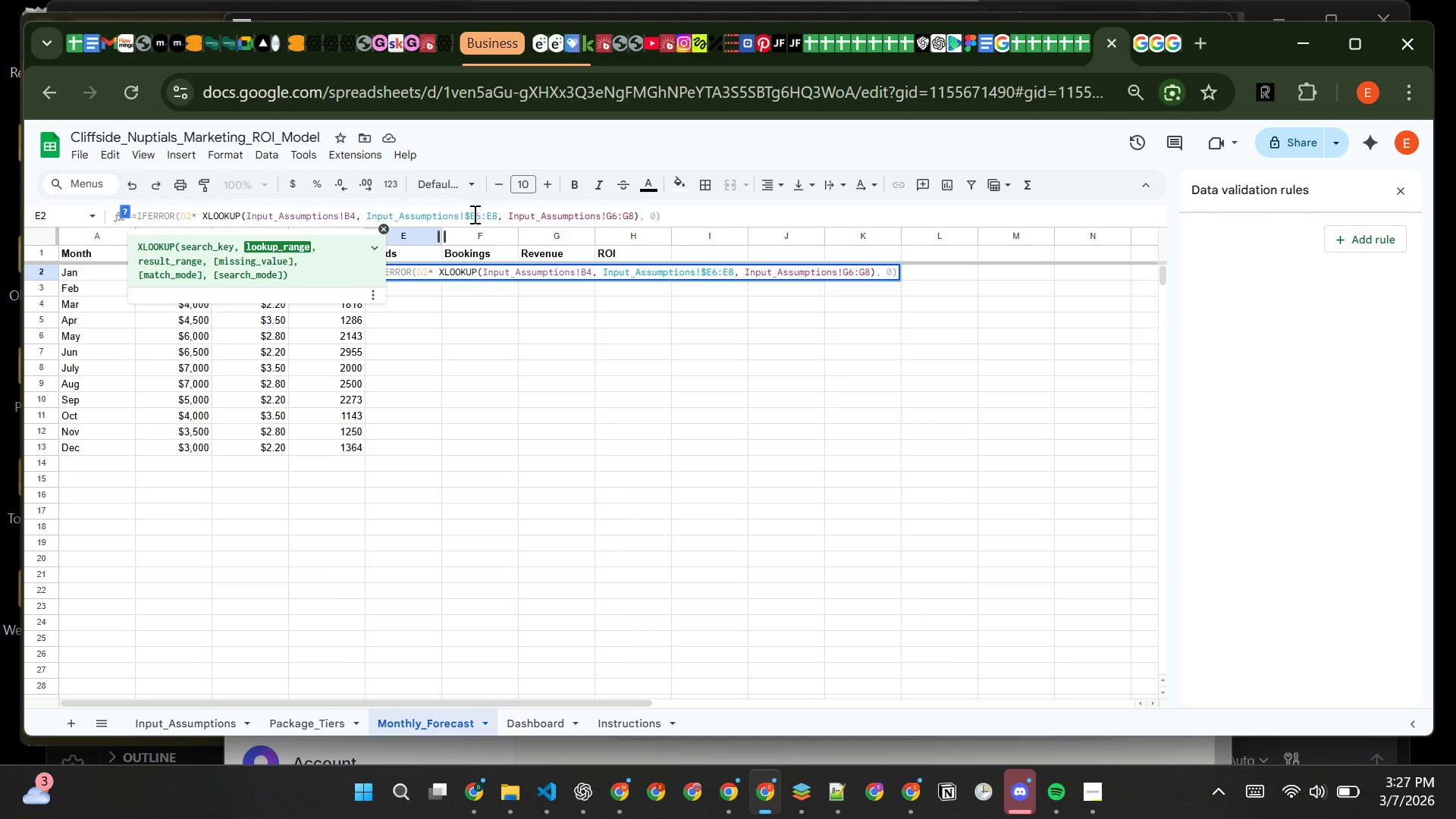 
key(Shift+4)
 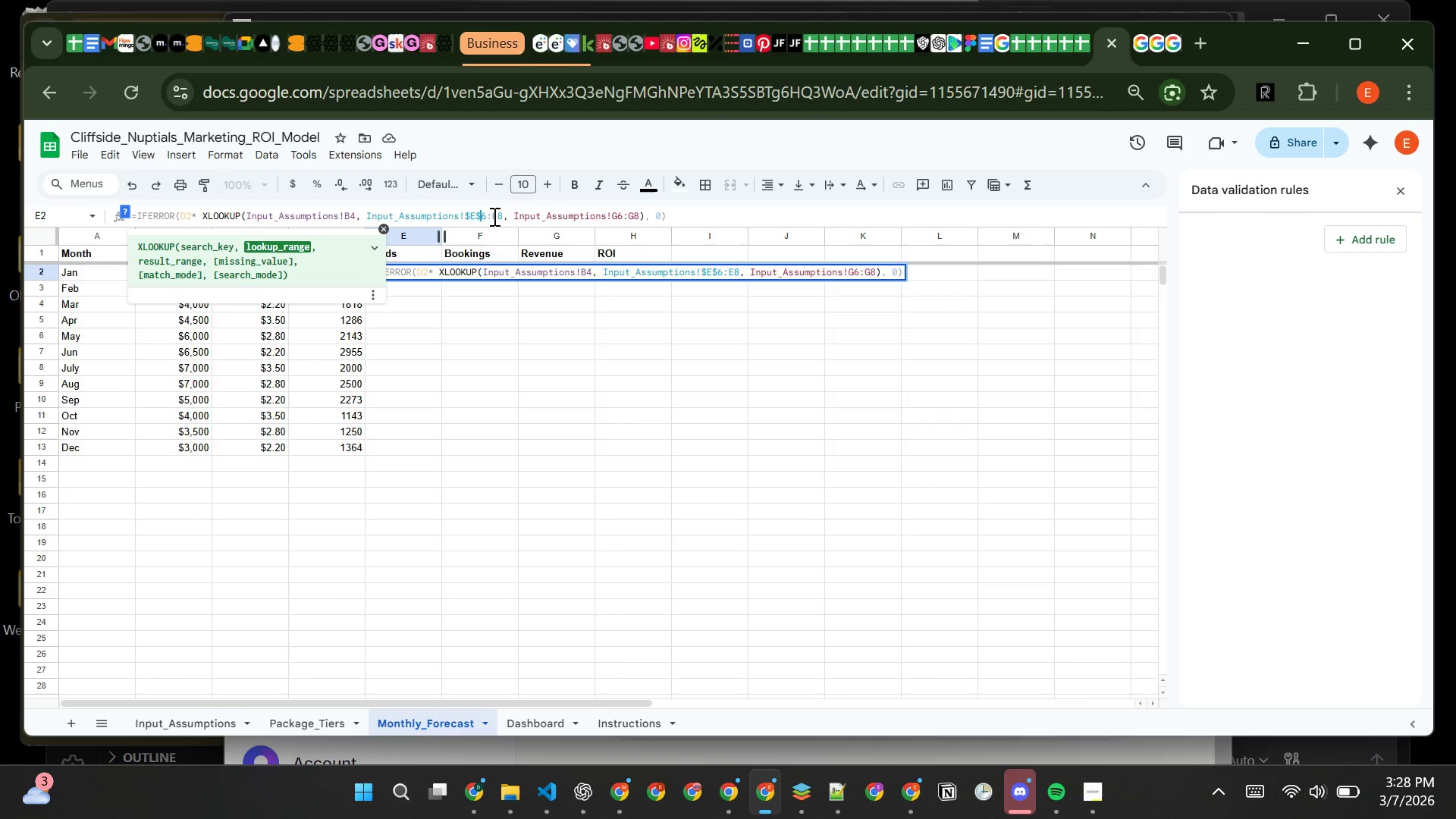 
left_click([491, 215])
 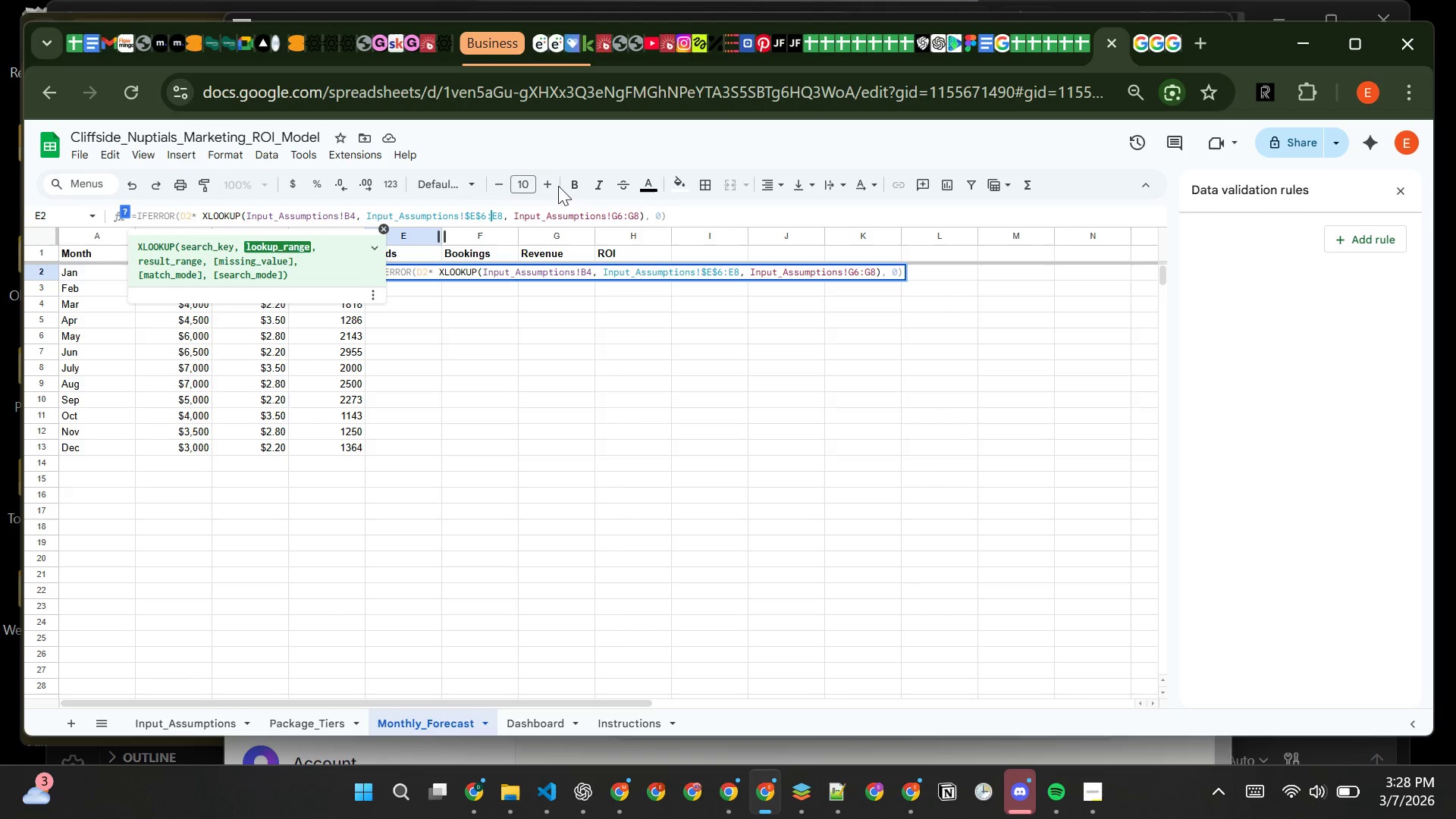 
key(Shift+4)
 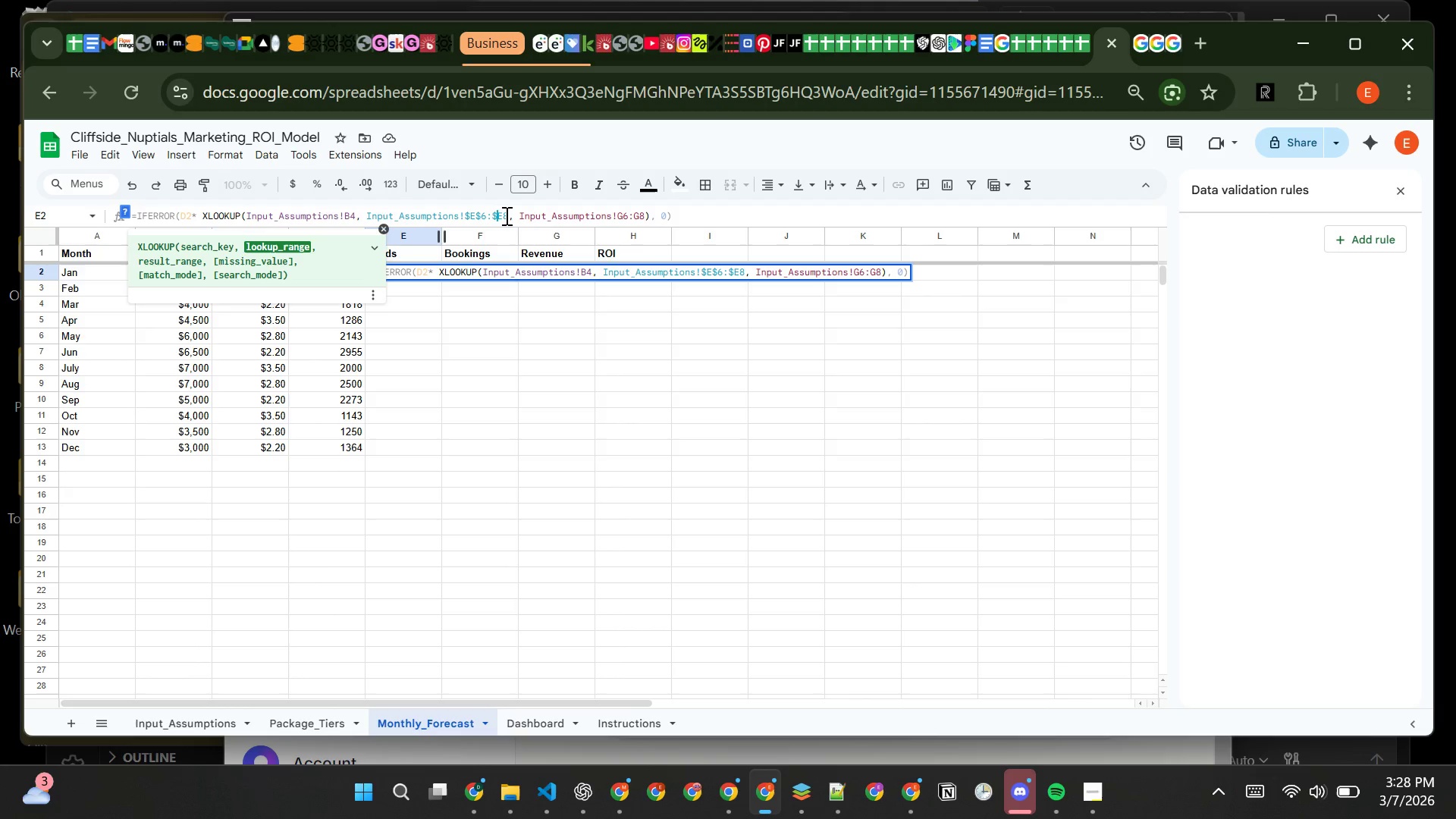 
left_click([502, 215])
 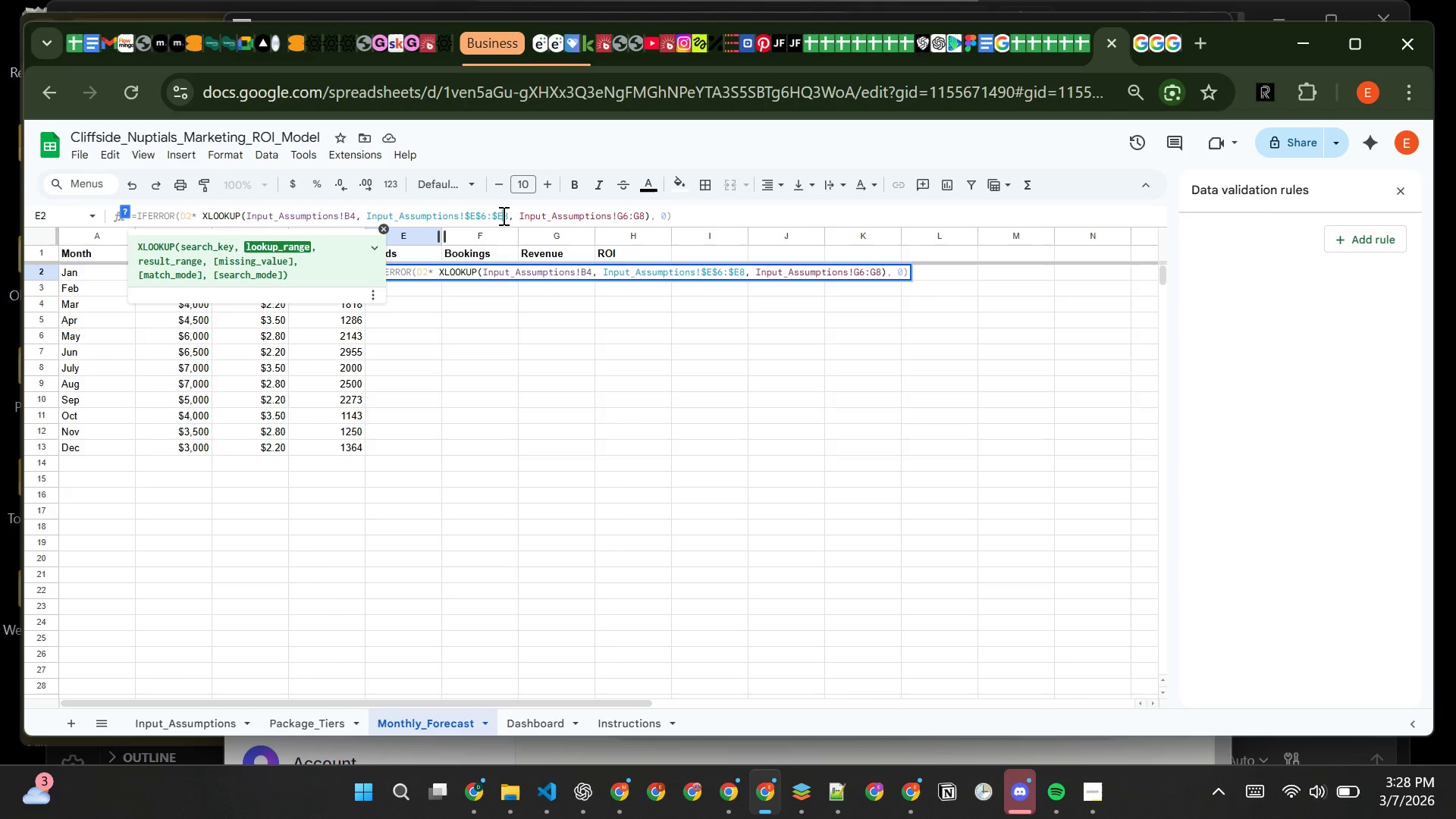 
hold_key(key=ShiftLeft, duration=1.52)
 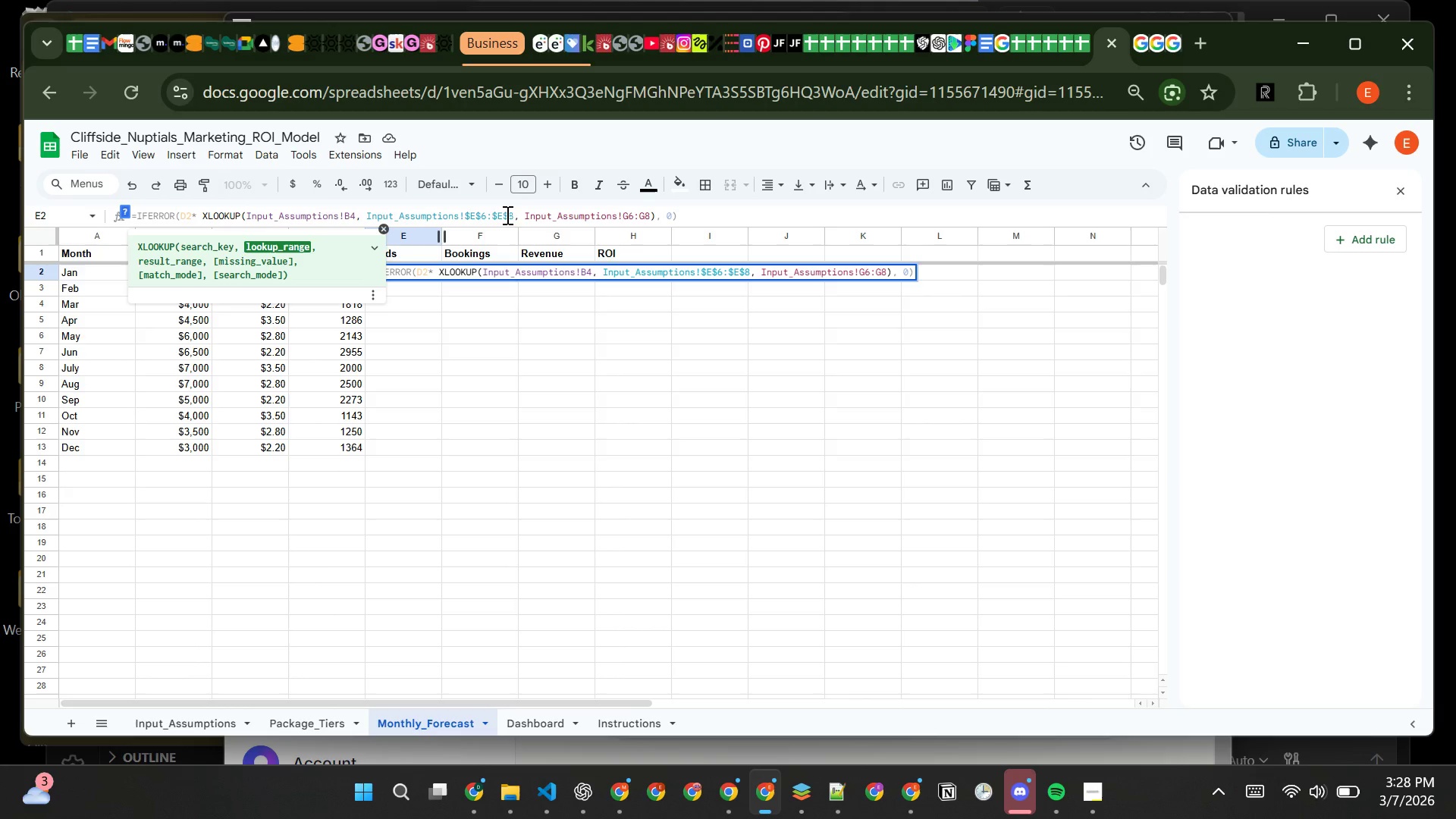 
key(Shift+4)
 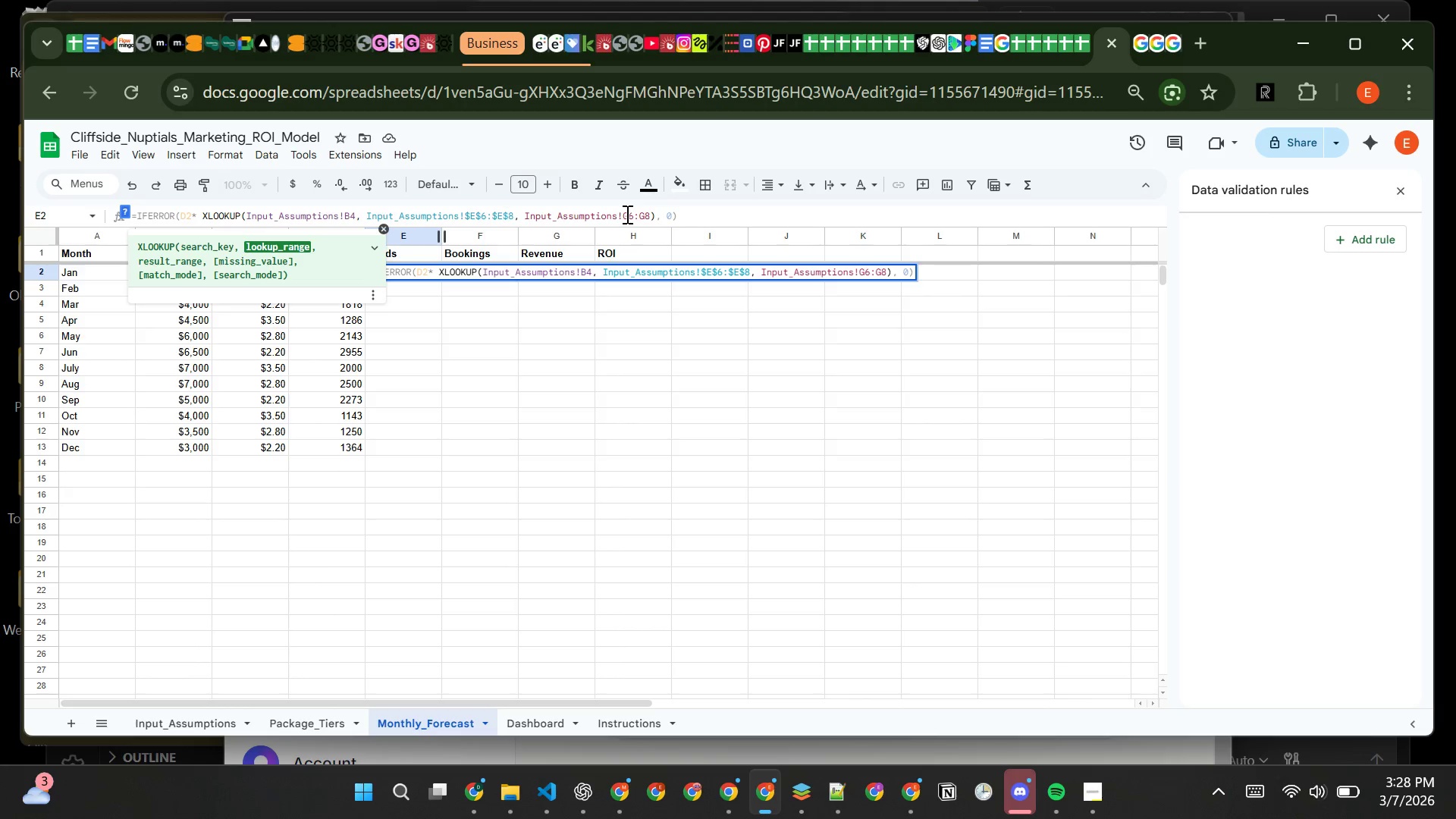 
left_click([626, 217])
 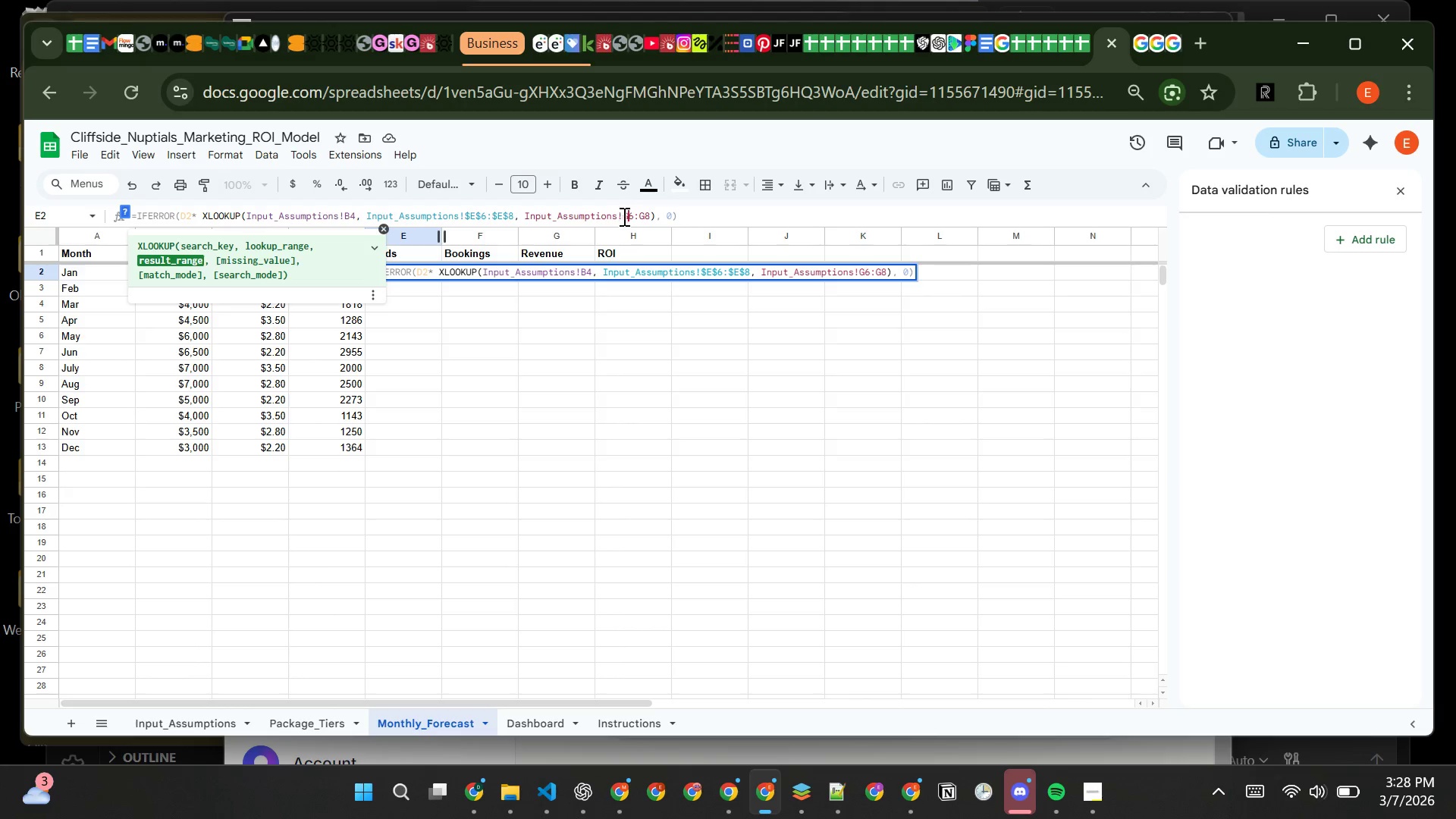 
left_click([623, 216])
 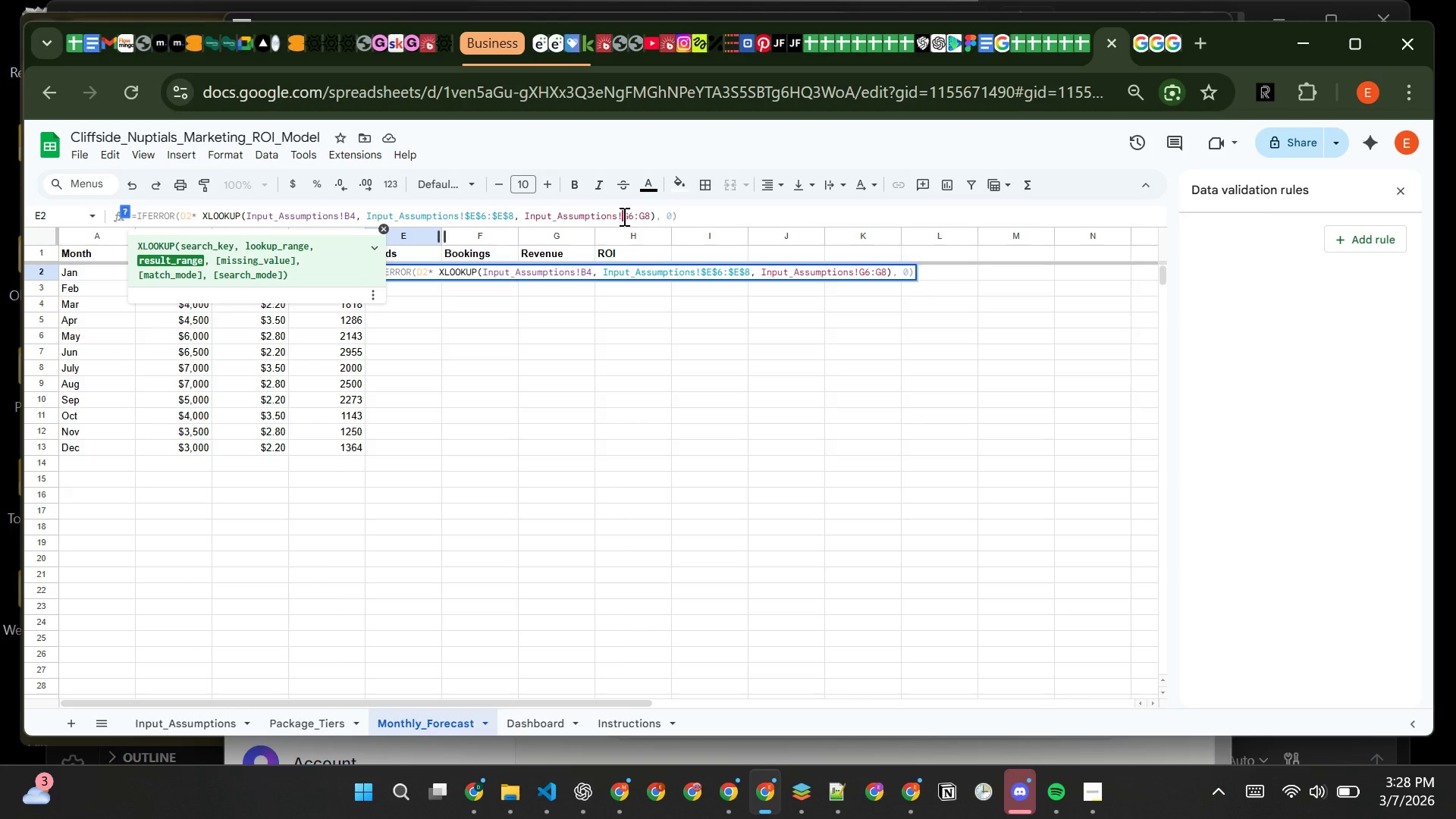 
key(Shift+4)
 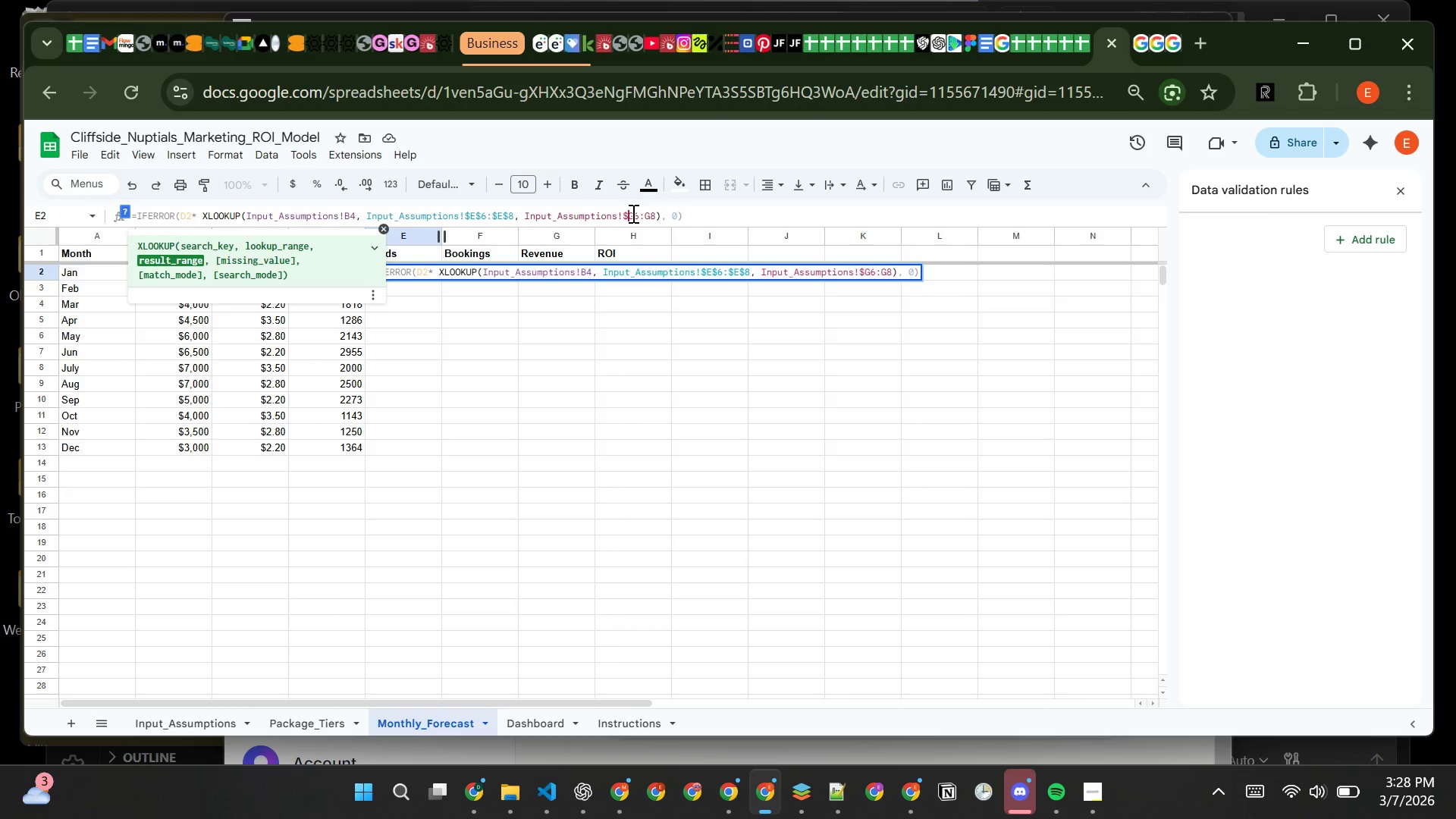 
left_click([632, 213])
 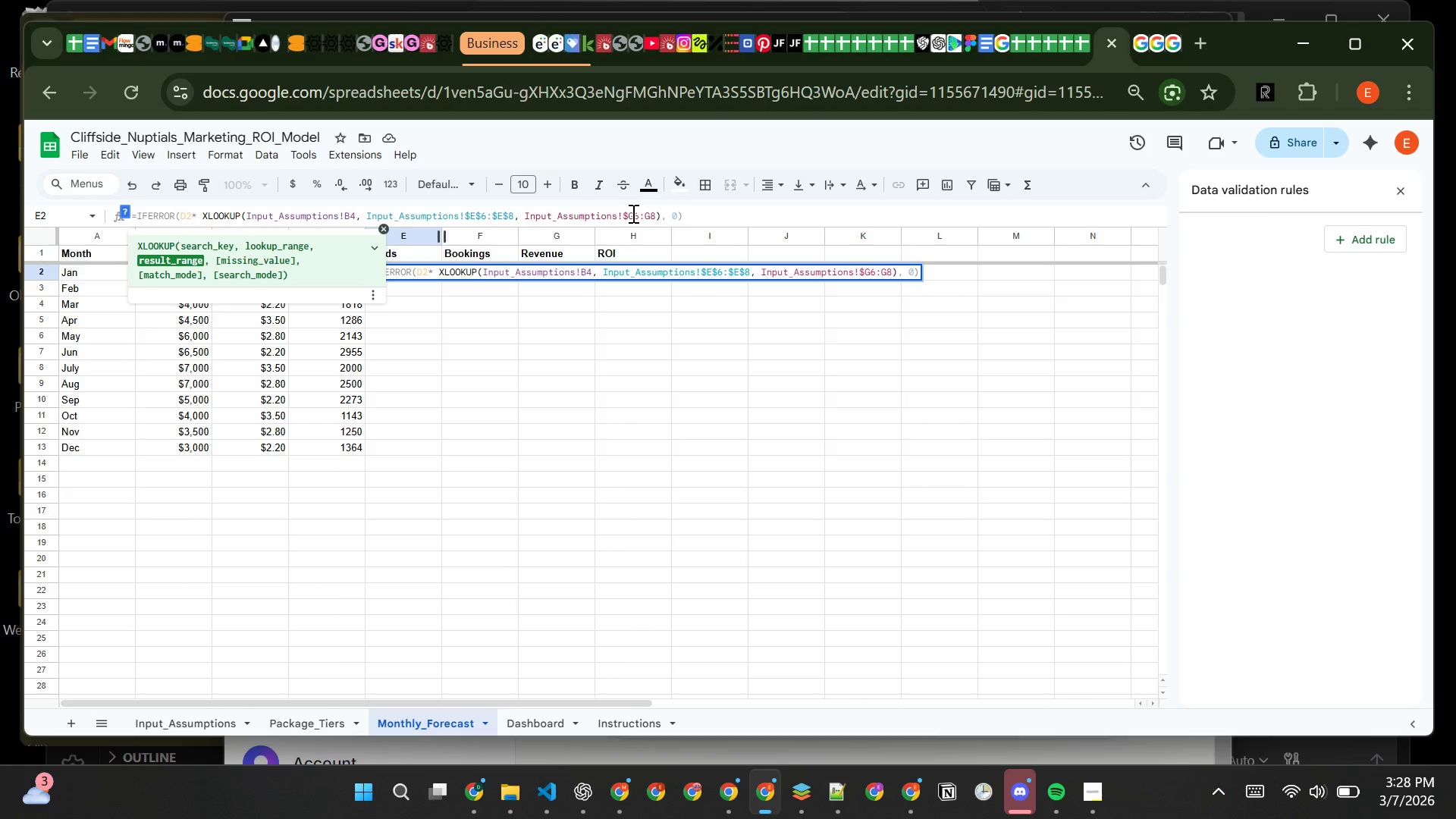 
key(Shift+4)
 